 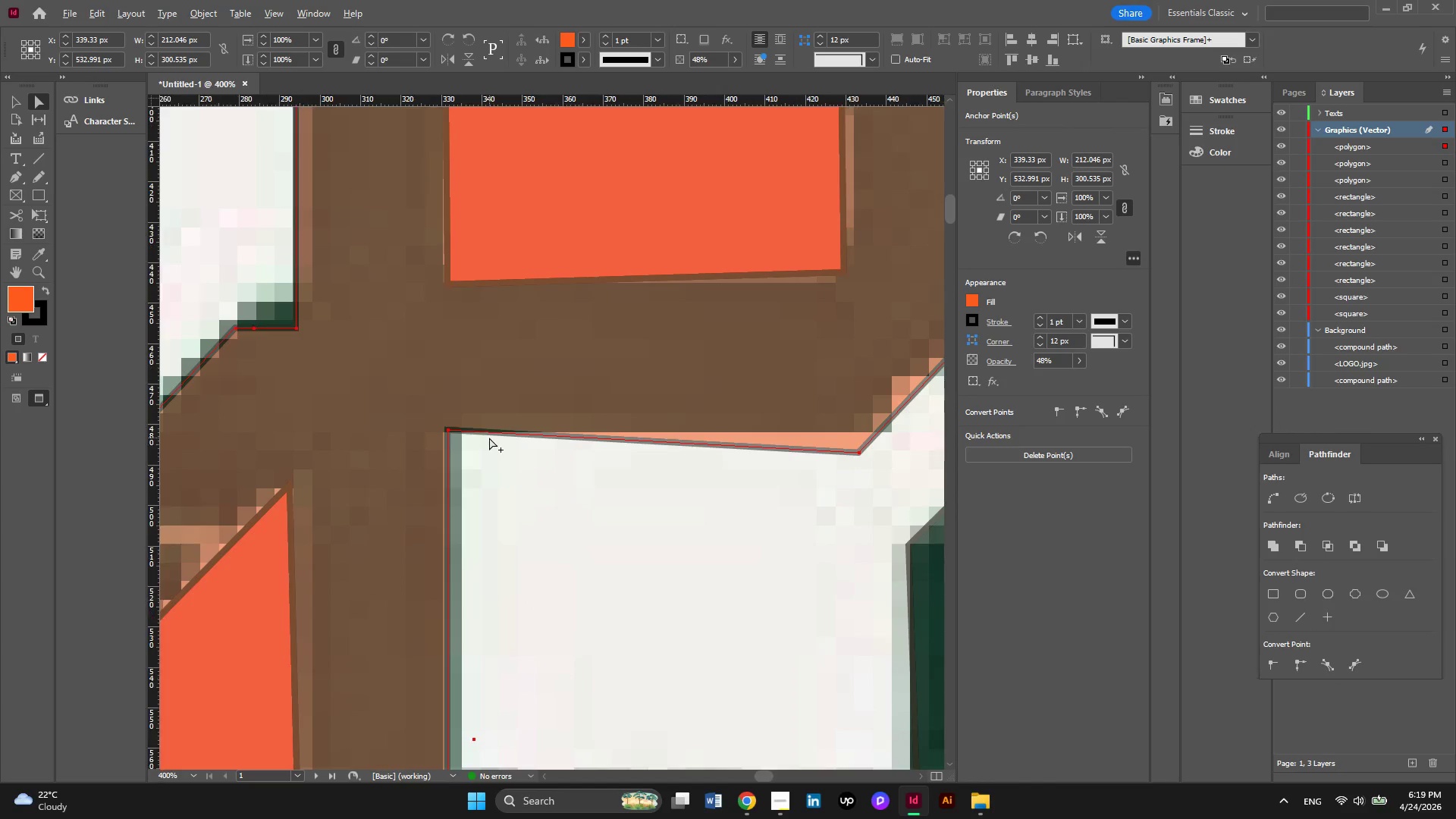 
scroll: coordinate [489, 438], scroll_direction: down, amount: 1.0
 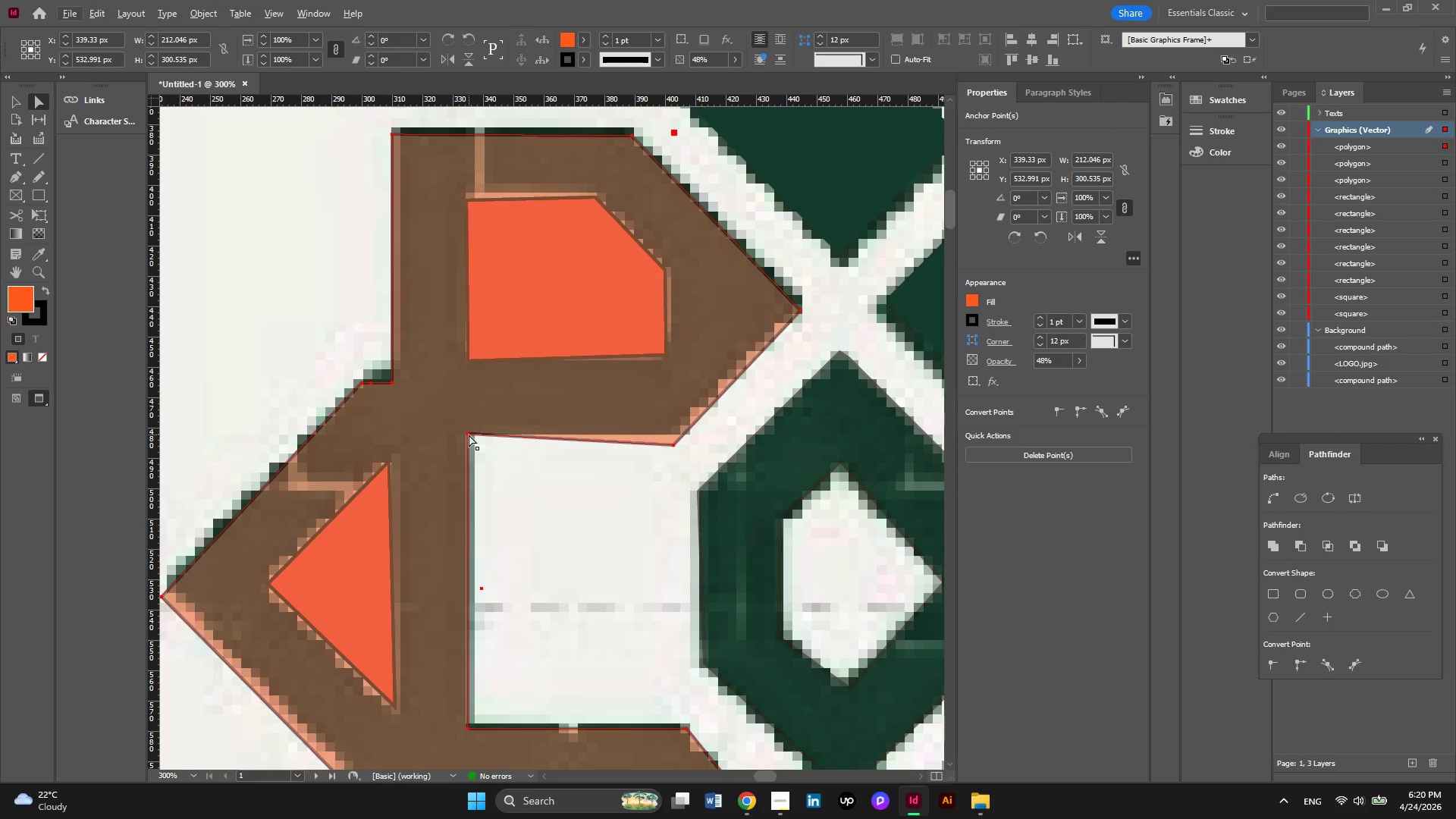 
key(Control+Z)
 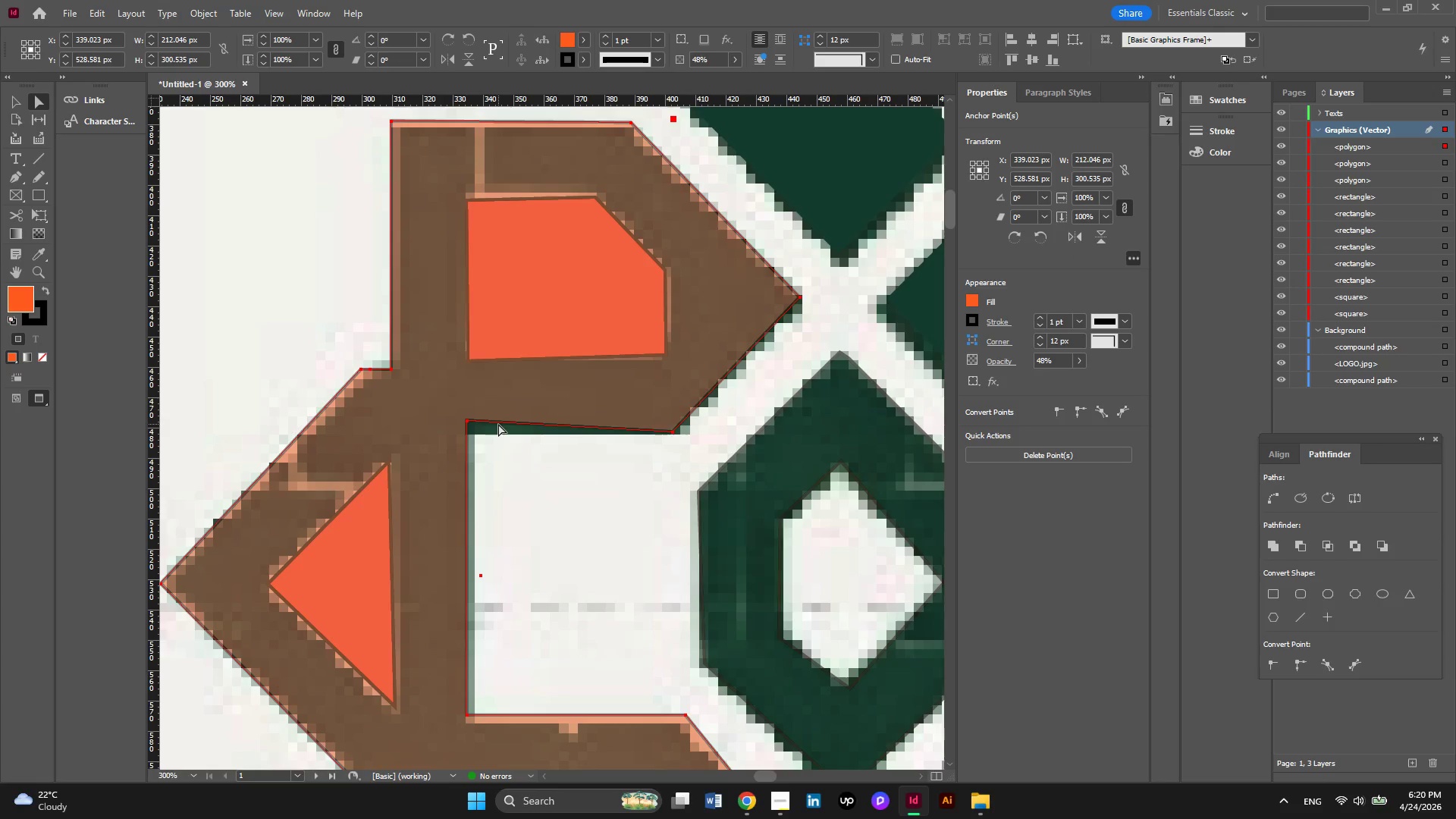 
left_click([513, 406])
 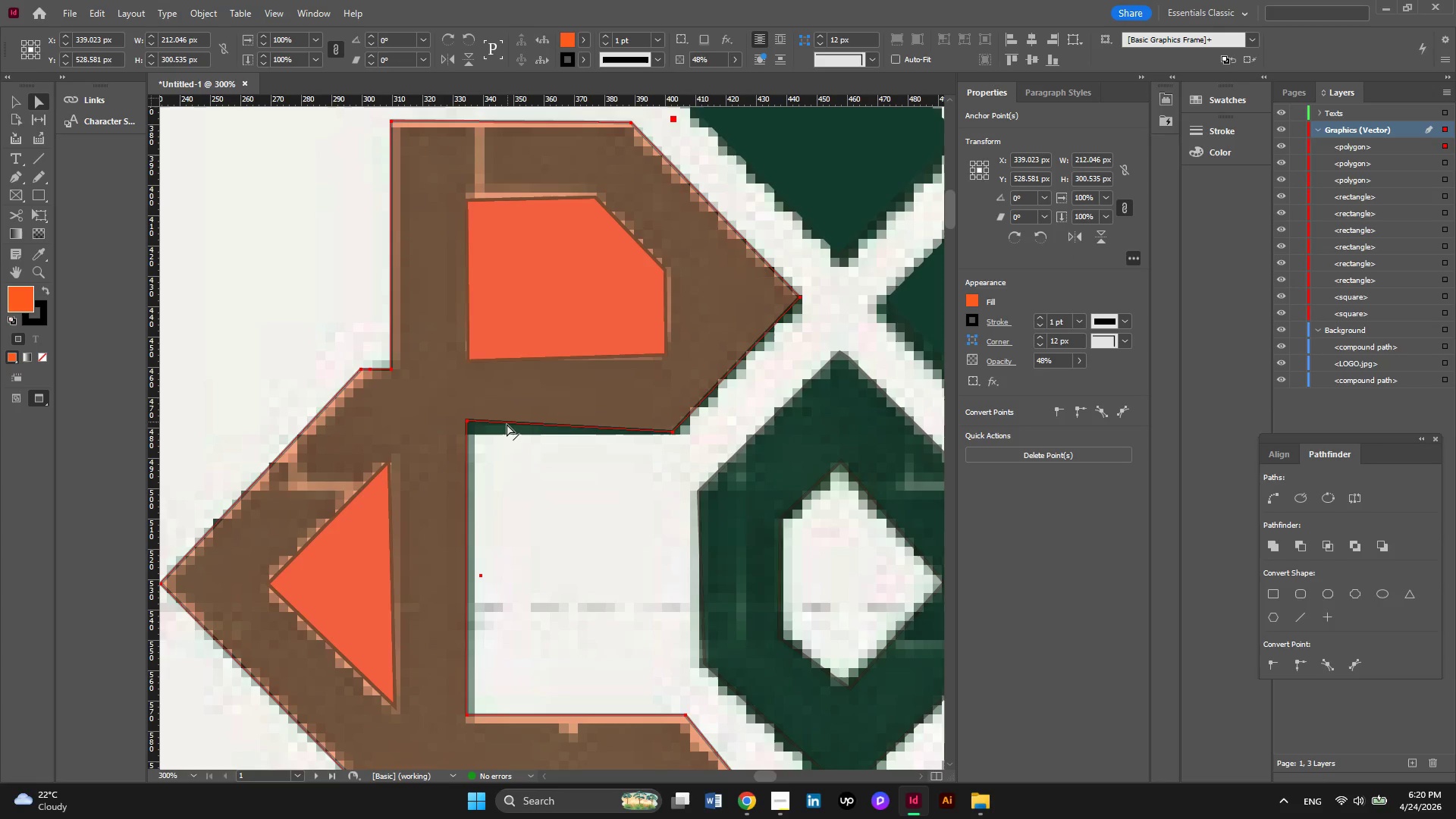 
left_click([507, 424])
 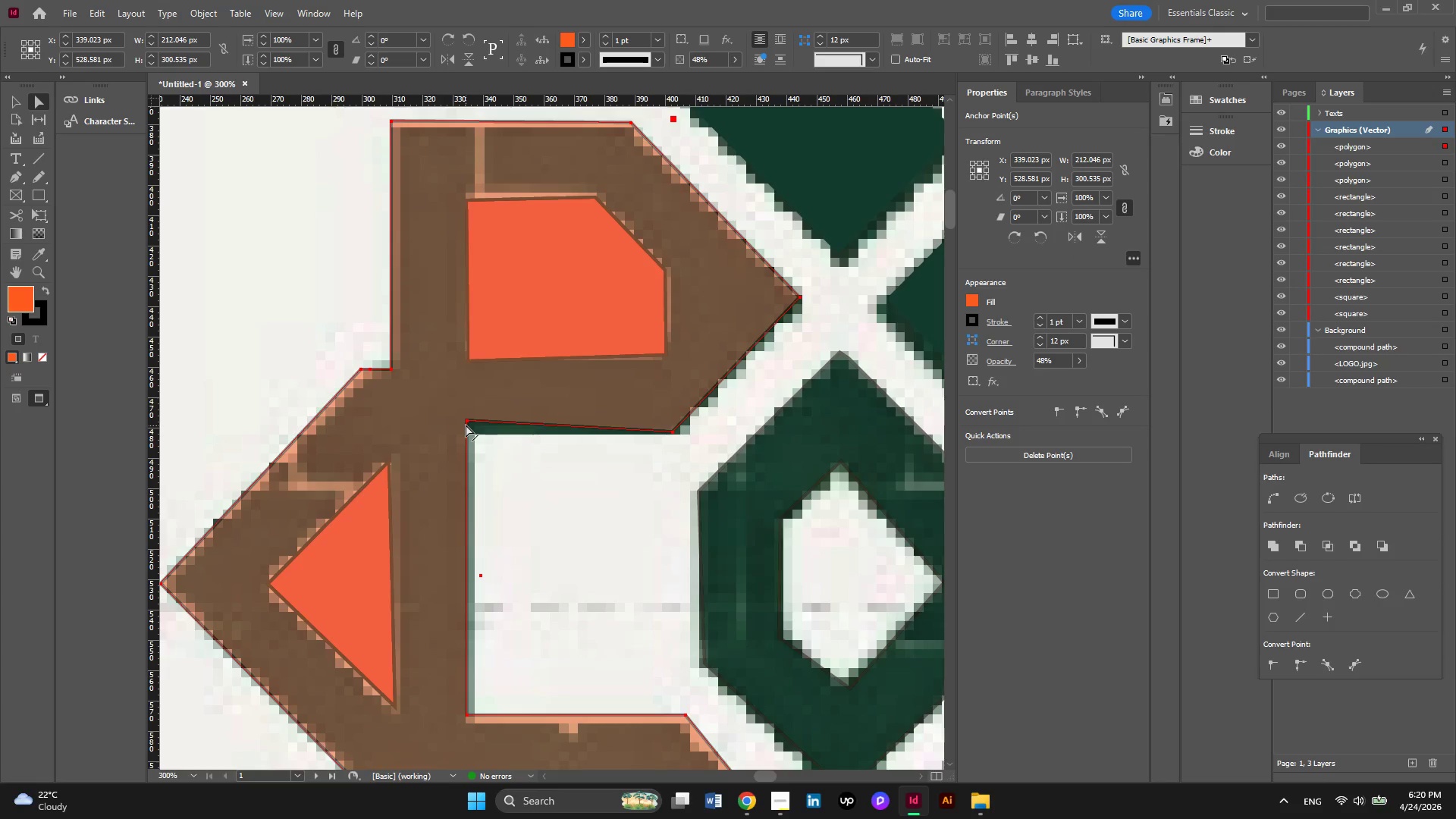 
left_click([466, 422])
 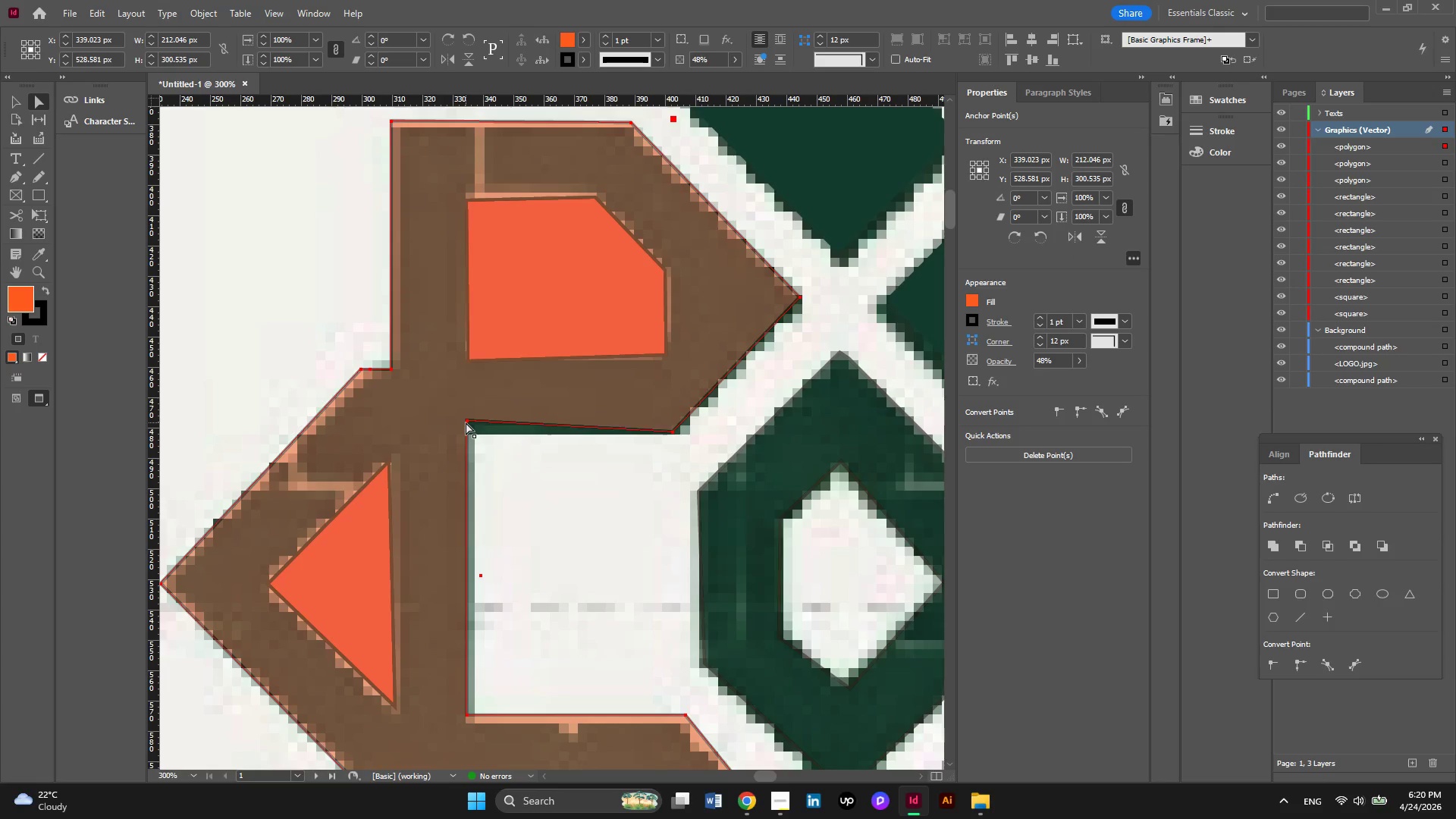 
left_click_drag(start_coordinate=[466, 422], to_coordinate=[466, 432])
 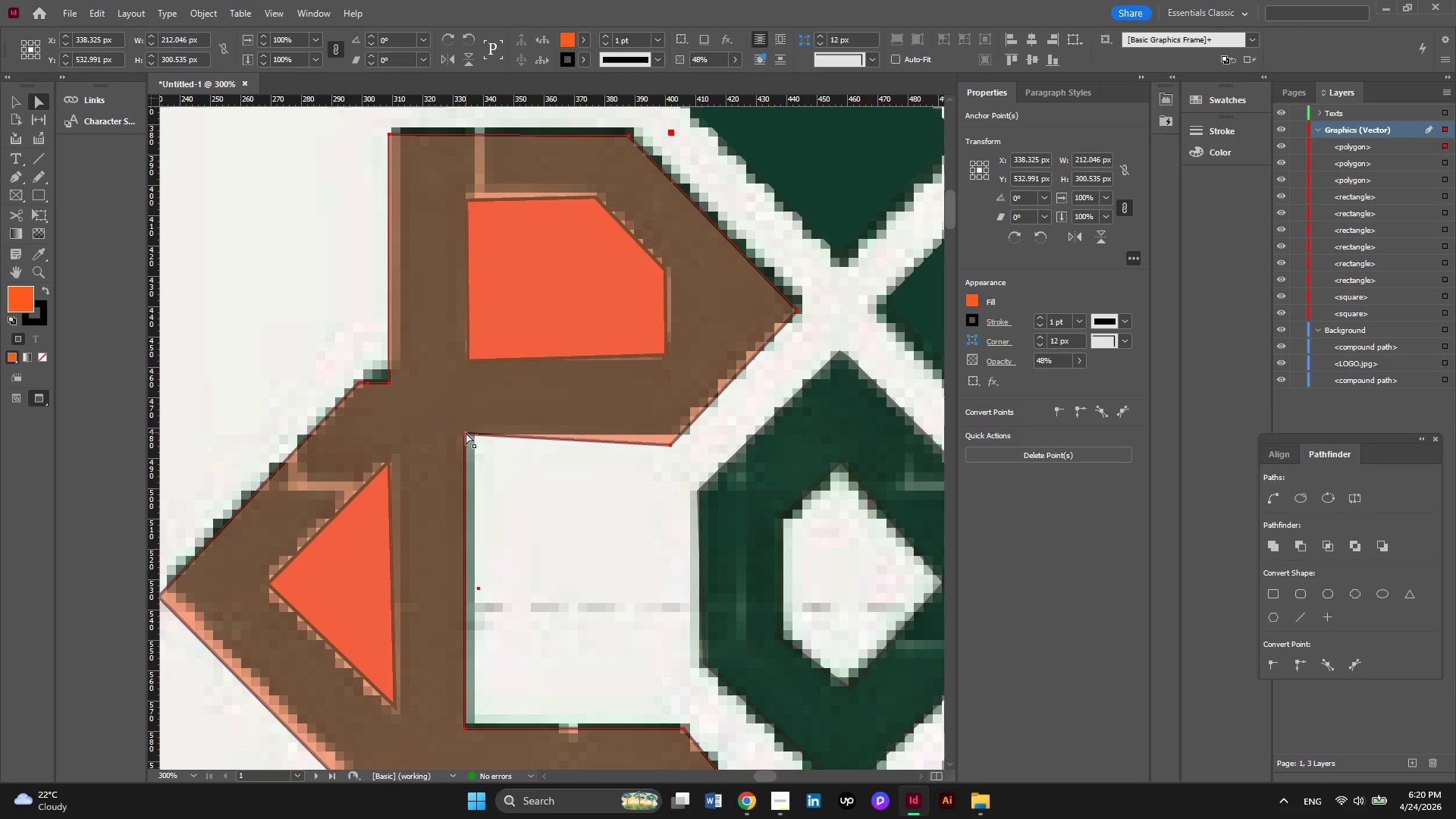 
key(Control+Z)
 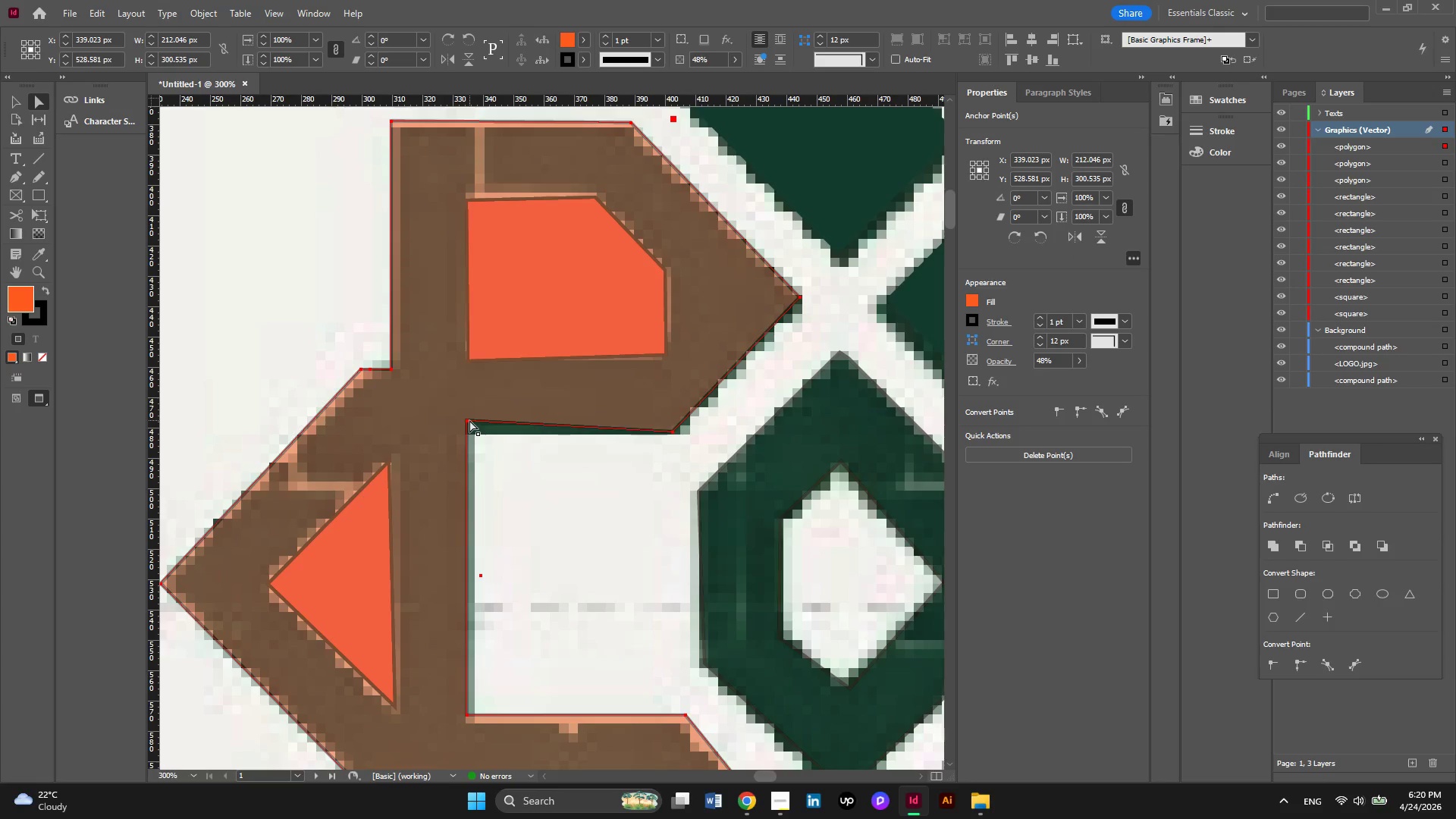 
left_click([469, 421])
 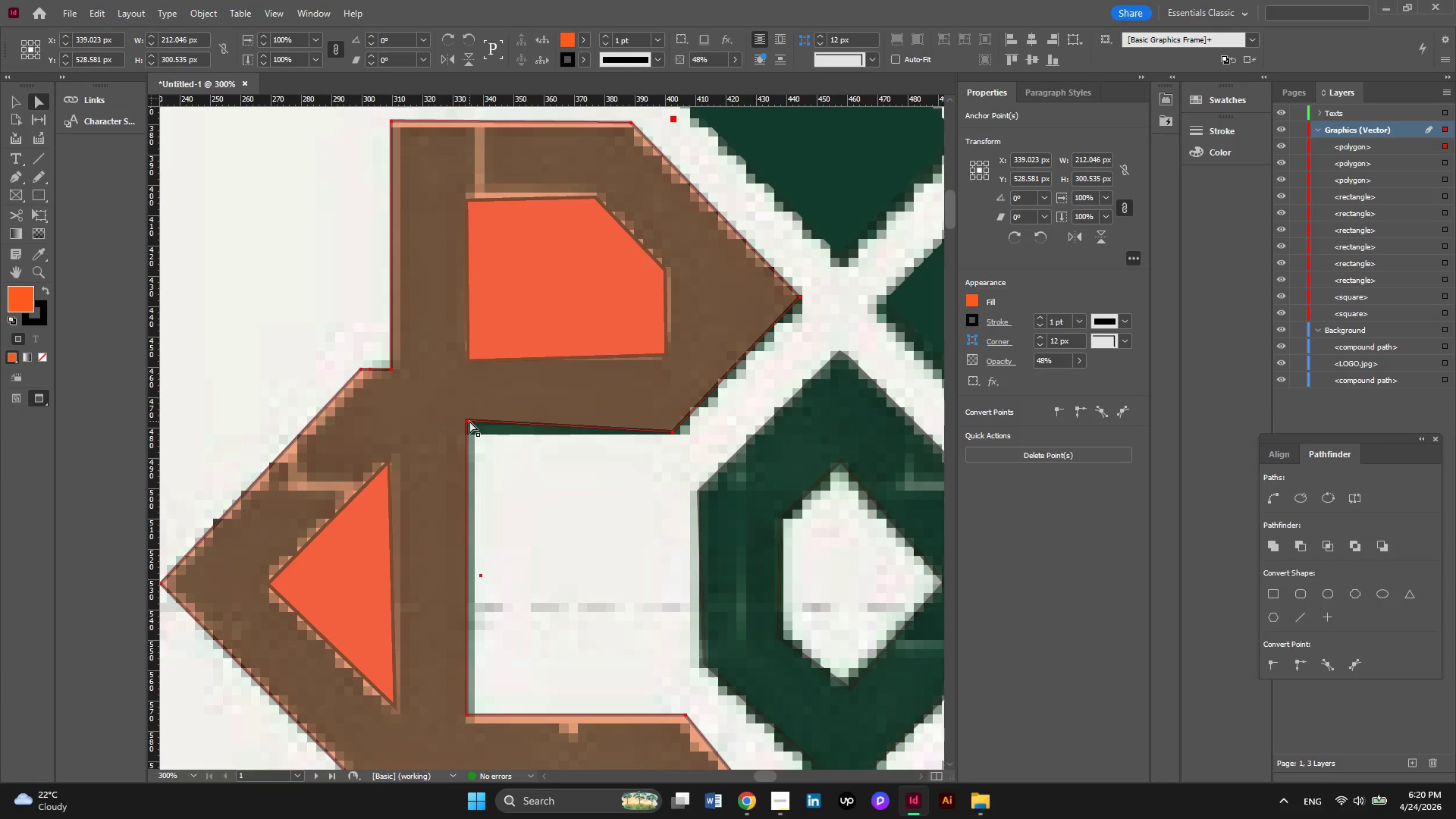 
left_click_drag(start_coordinate=[469, 421], to_coordinate=[470, 430])
 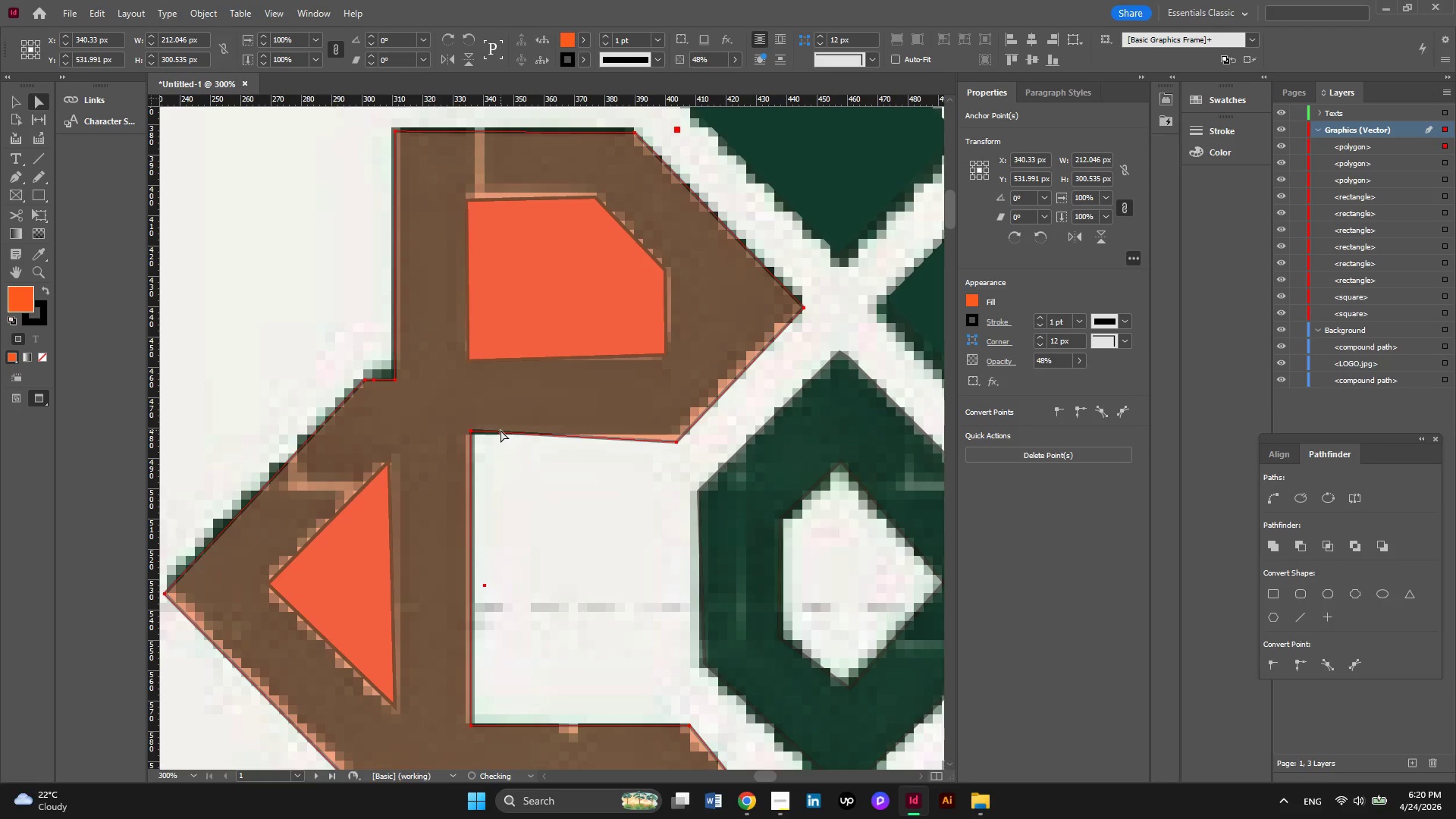 
key(Control+Z)
 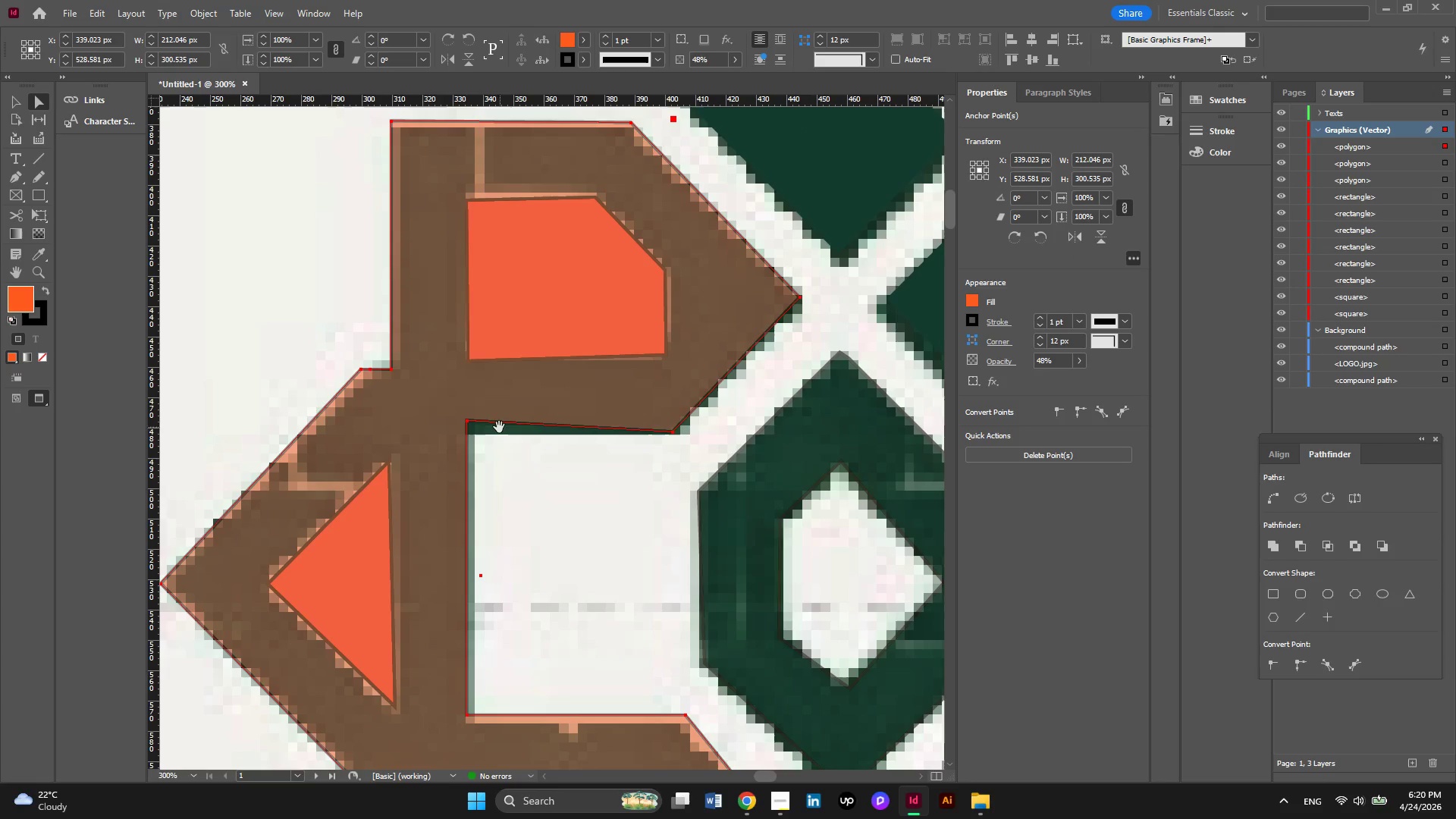 
hold_key(key=AltLeft, duration=0.47)
scroll: coordinate [500, 366], scroll_direction: up, amount: 3.0
 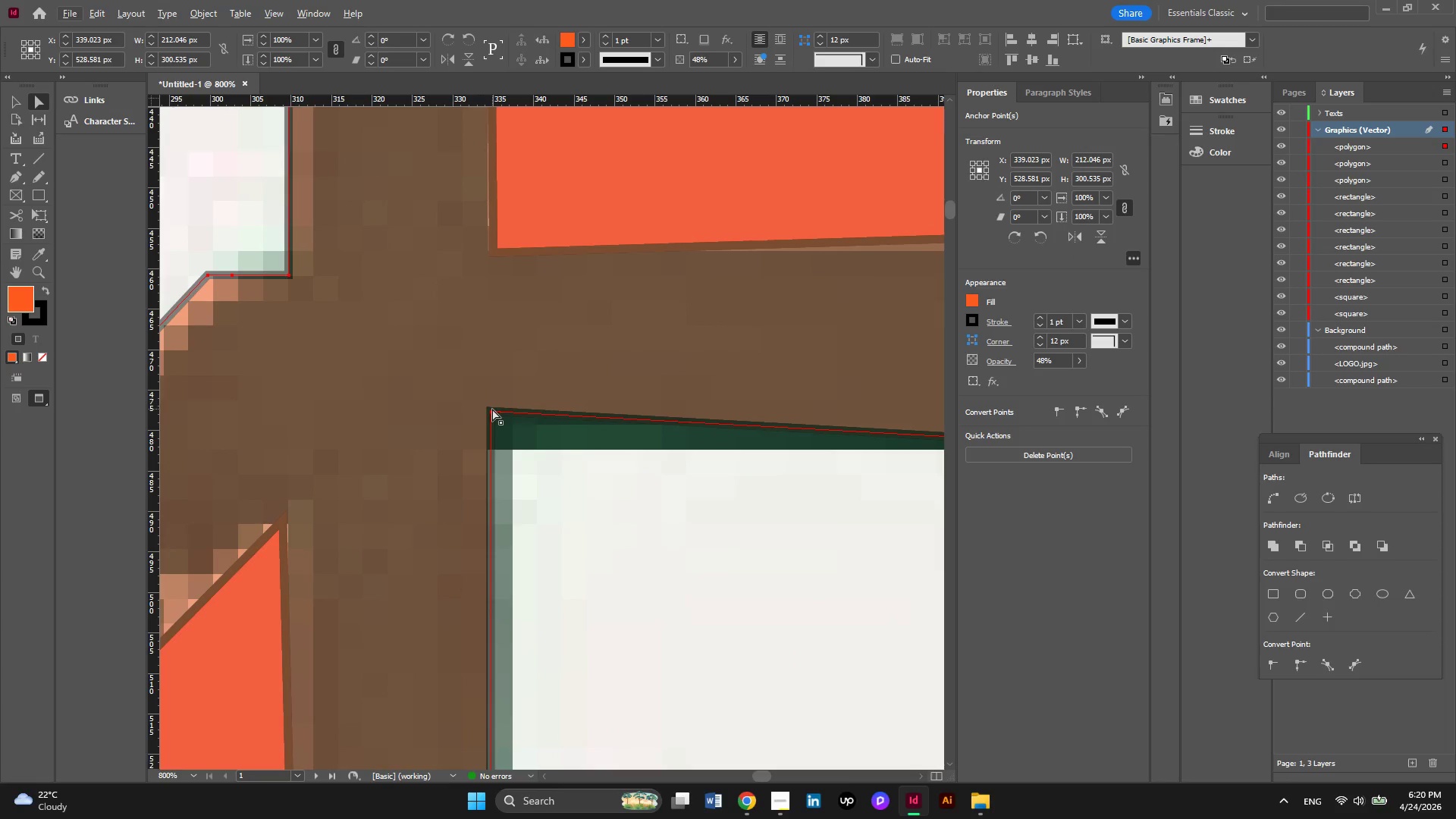 
hold_key(key=AltLeft, duration=0.39)
scroll: coordinate [498, 434], scroll_direction: up, amount: 2.0
 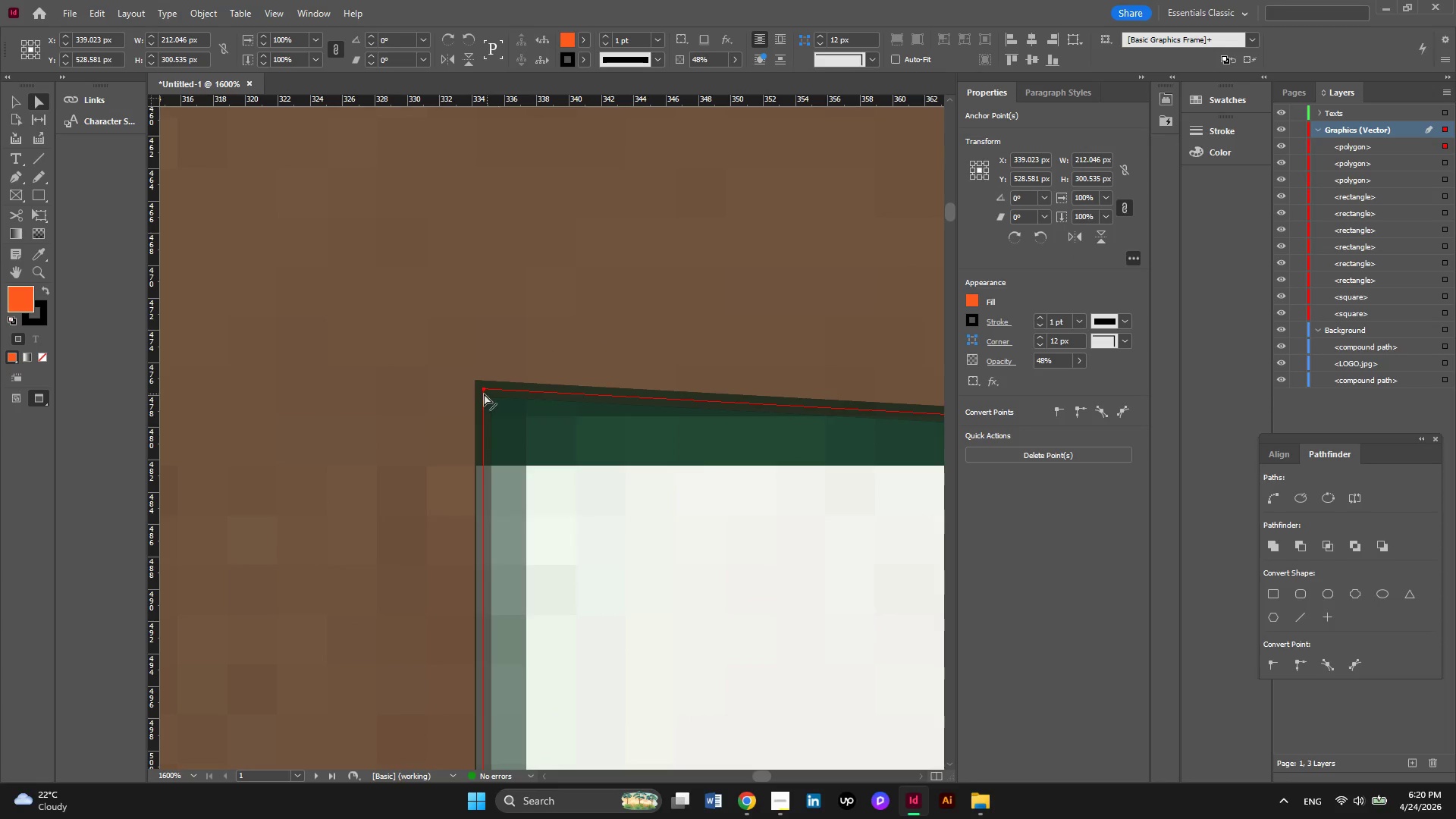 
left_click([484, 394])
 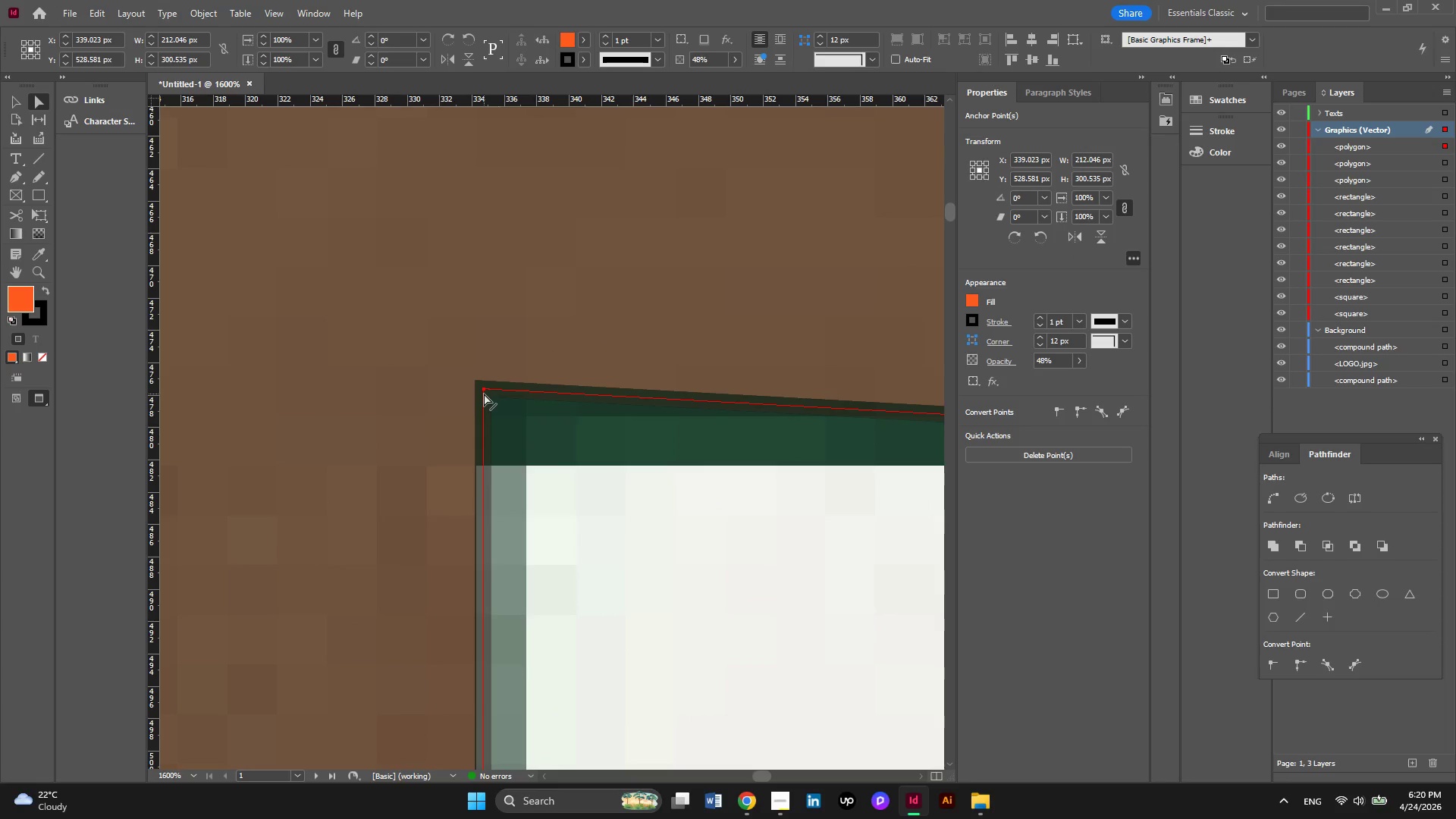 
left_click([484, 394])
 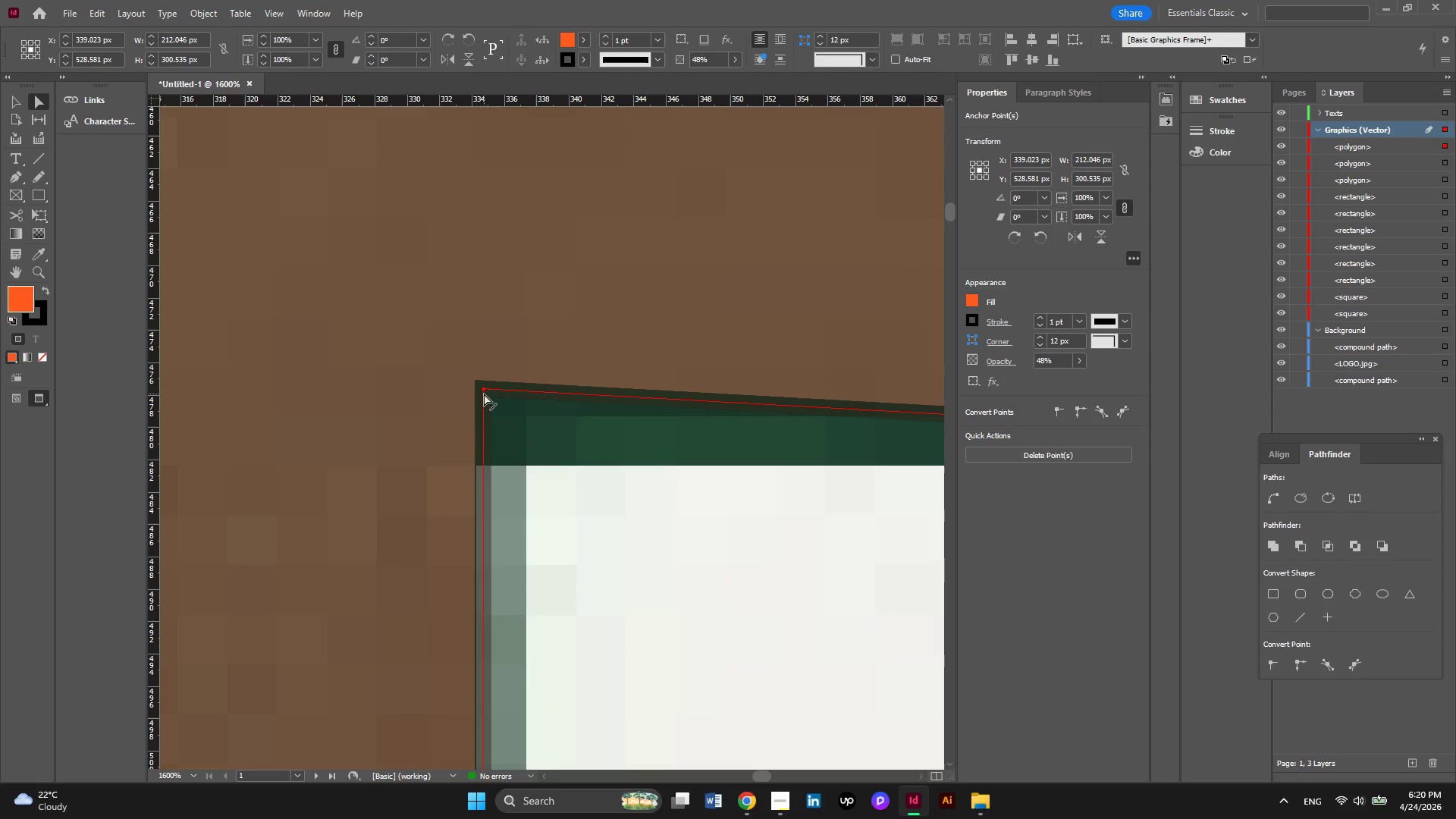 
left_click_drag(start_coordinate=[484, 394], to_coordinate=[485, 461])
 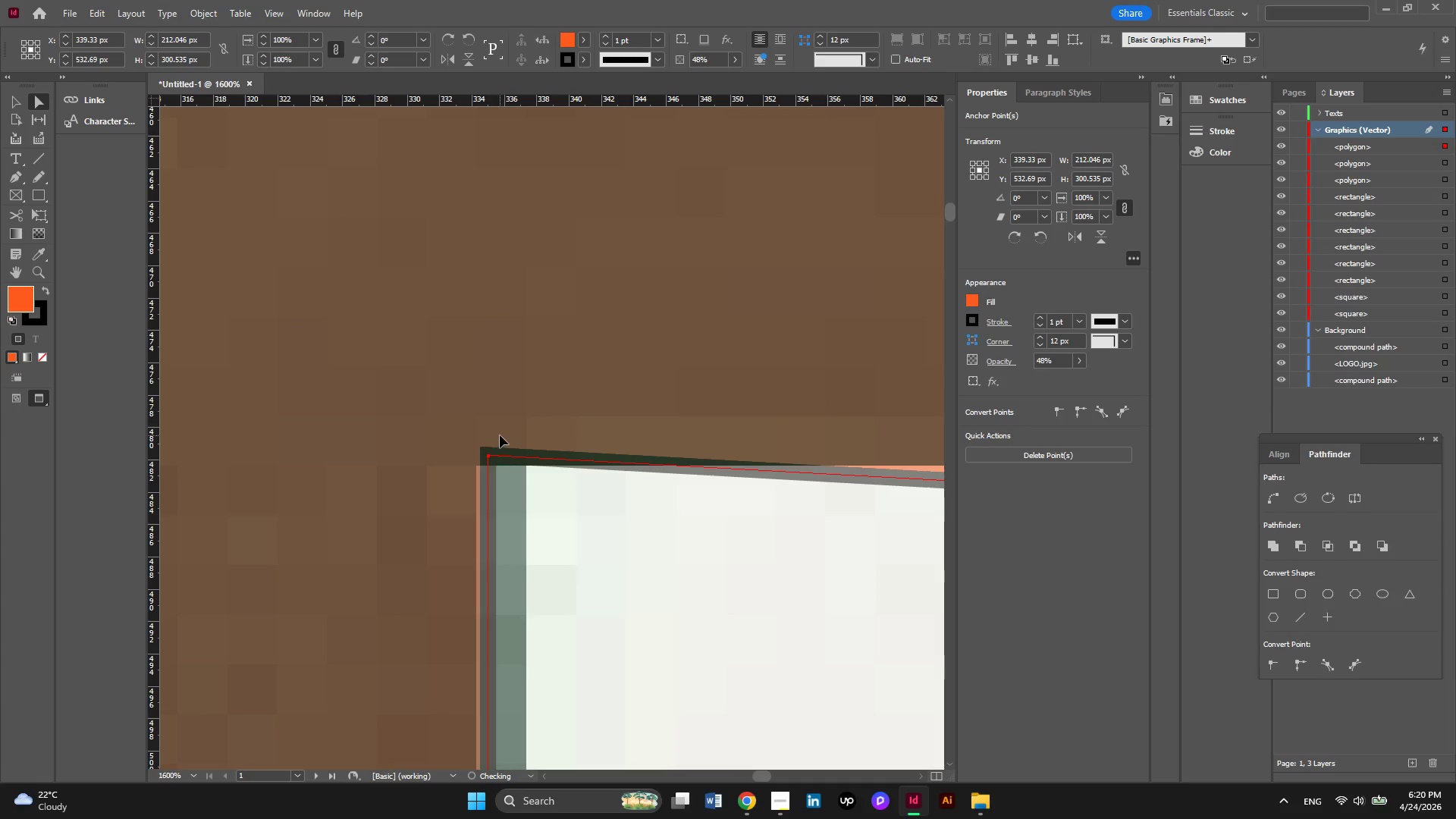 
key(Alt+AltLeft)
 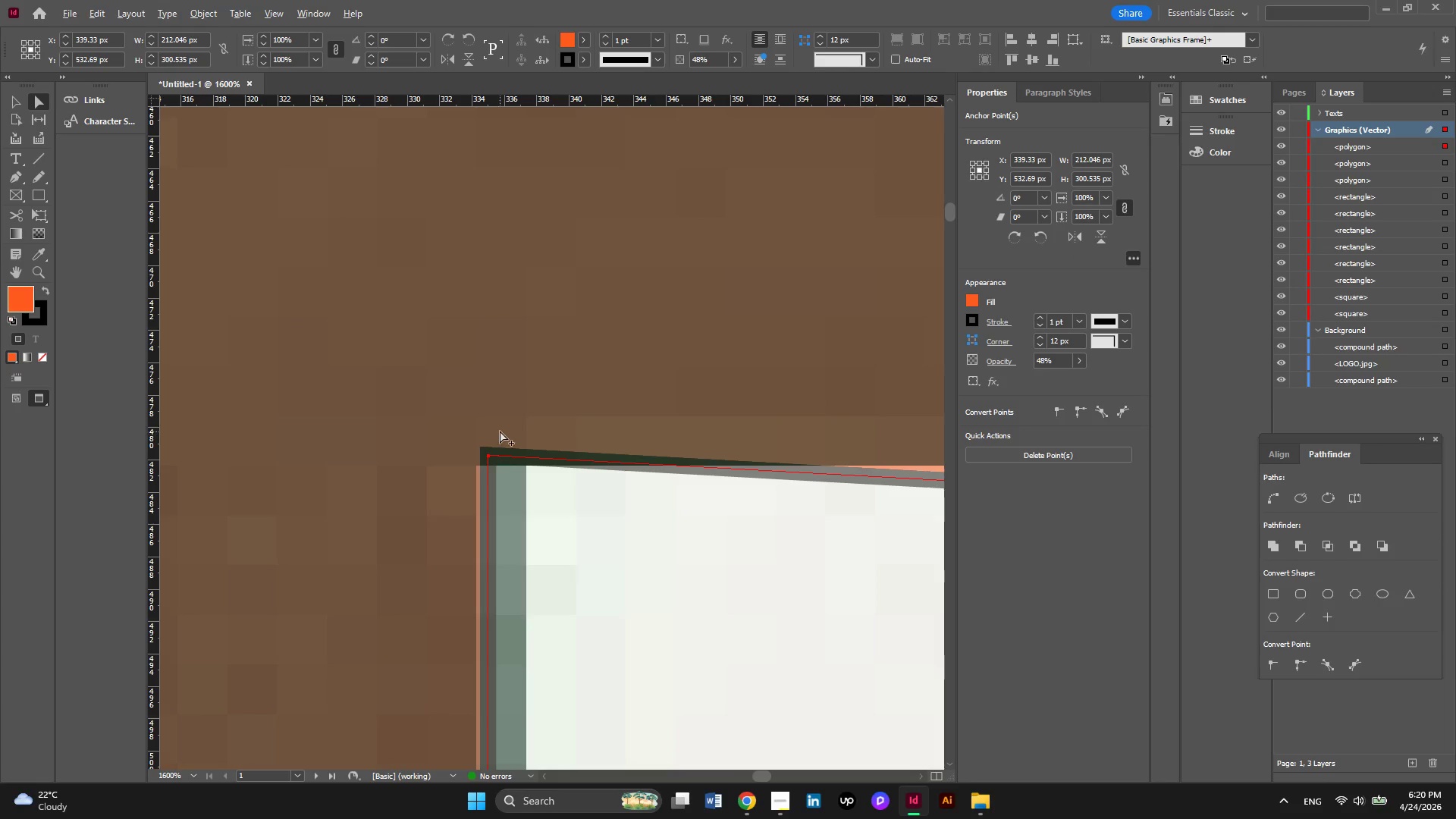 
key(Alt+AltLeft)
 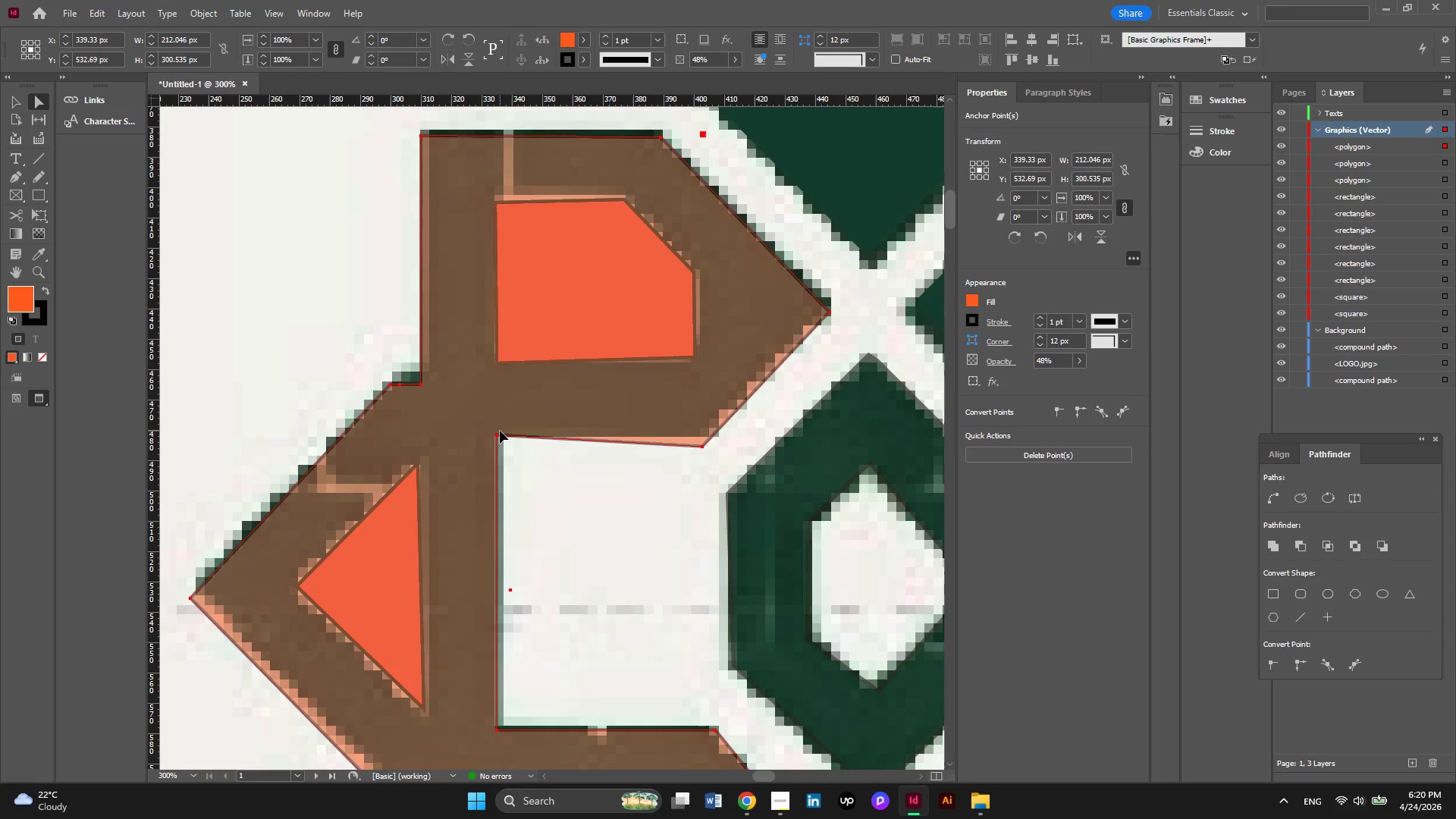 
scroll: coordinate [500, 431], scroll_direction: down, amount: 4.0
 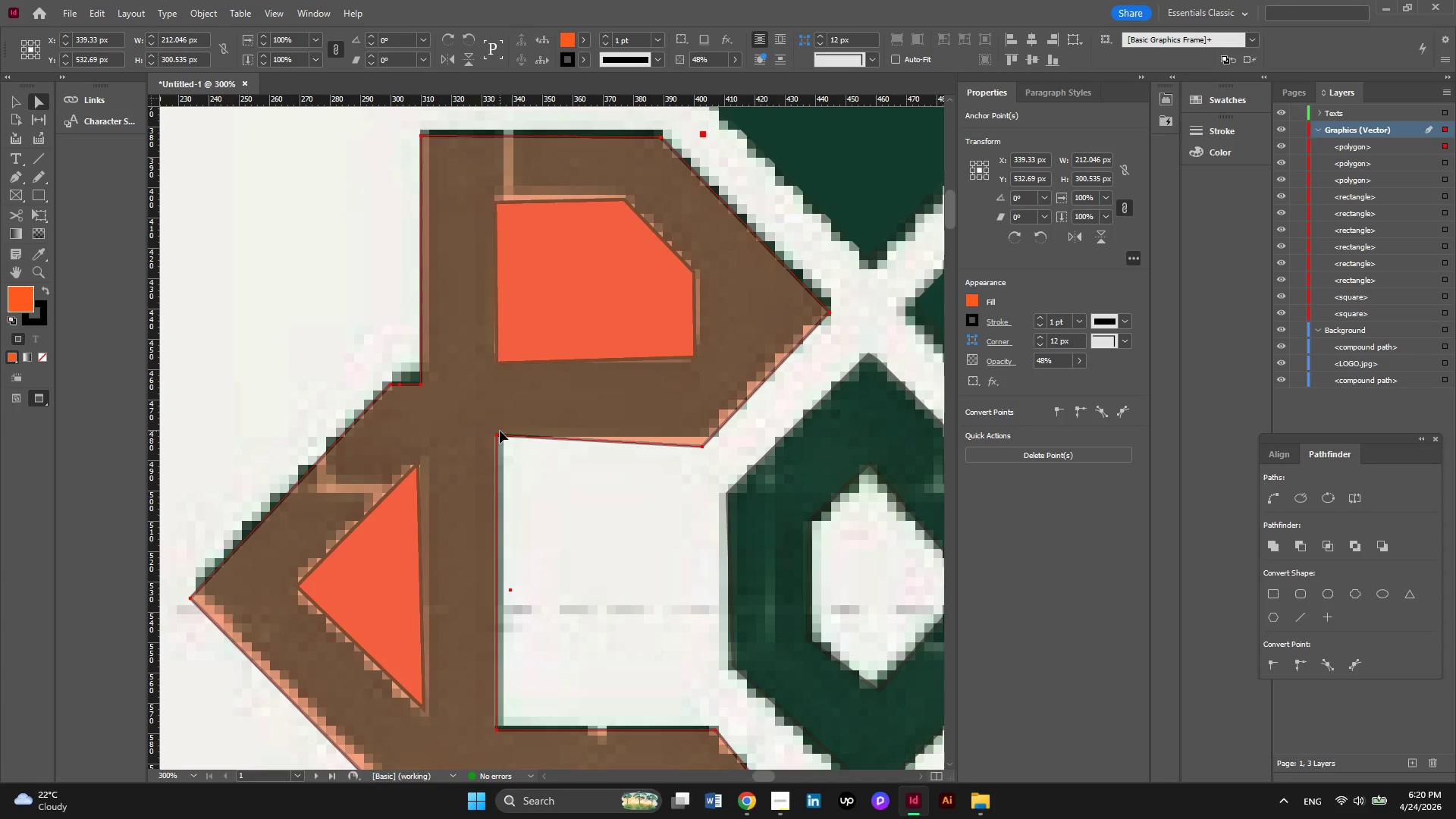 
key(Control+Z)
 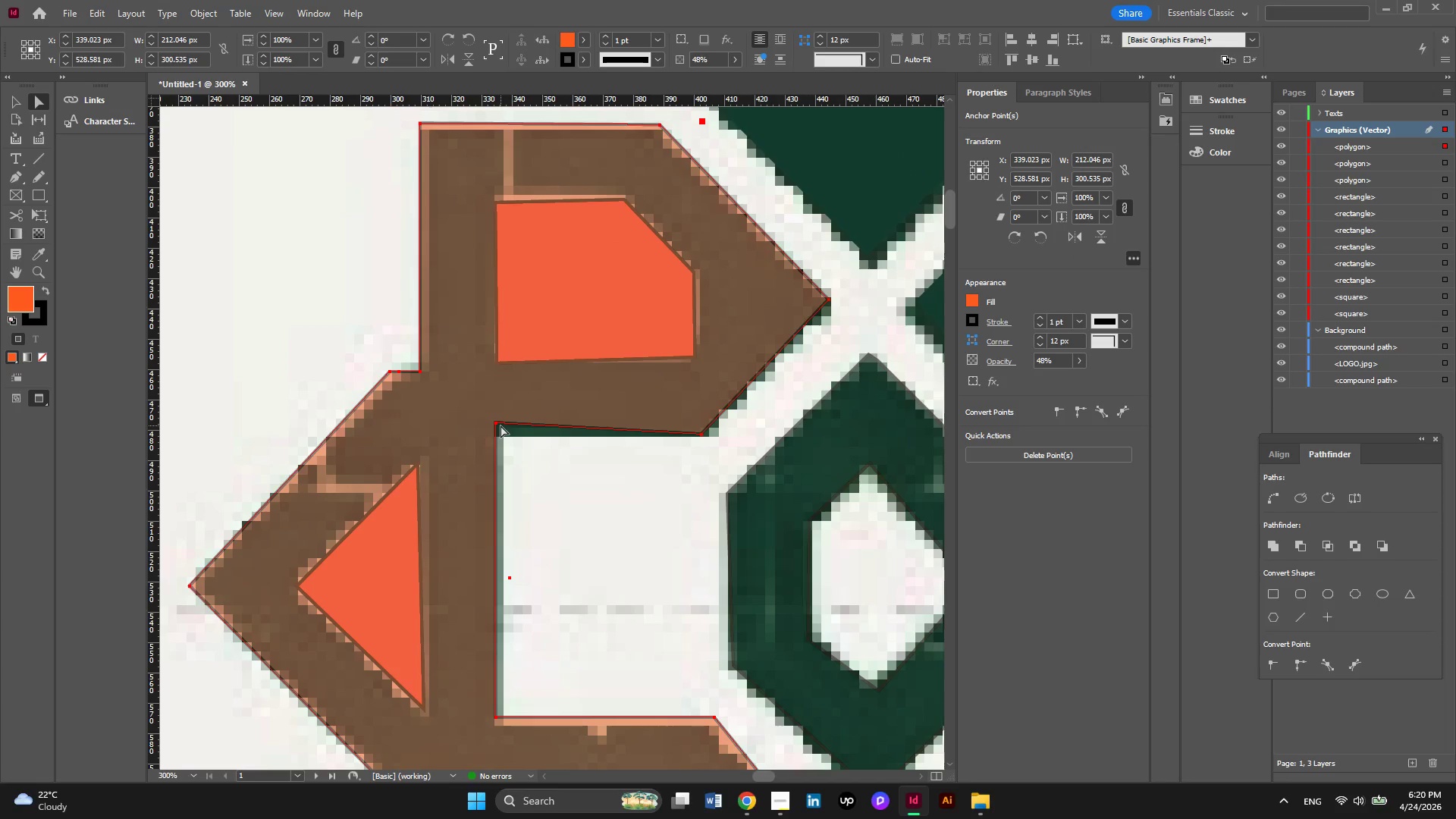 
hold_key(key=AltLeft, duration=0.39)
scroll: coordinate [500, 425], scroll_direction: up, amount: 1.0
 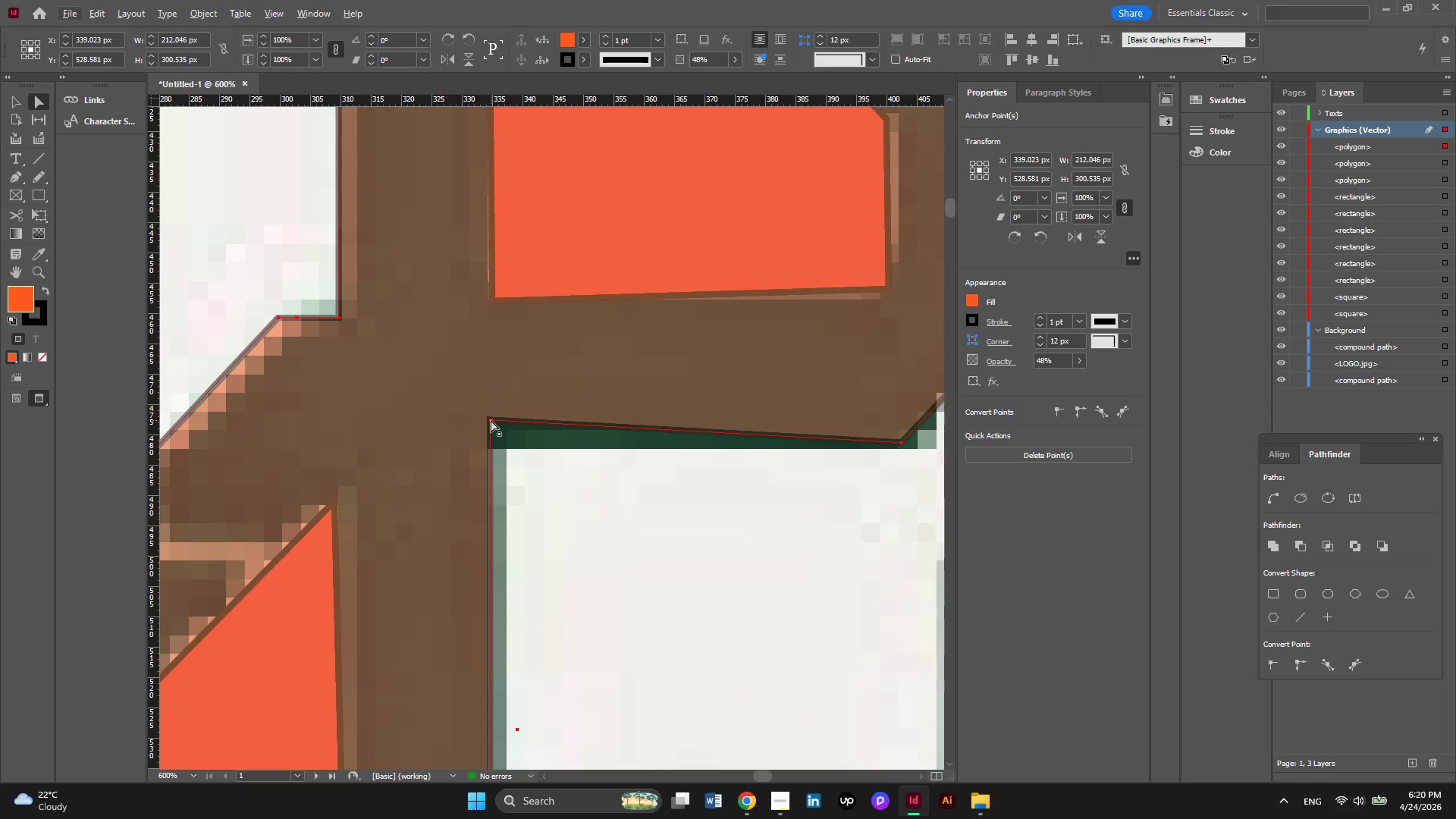 
left_click([491, 420])
 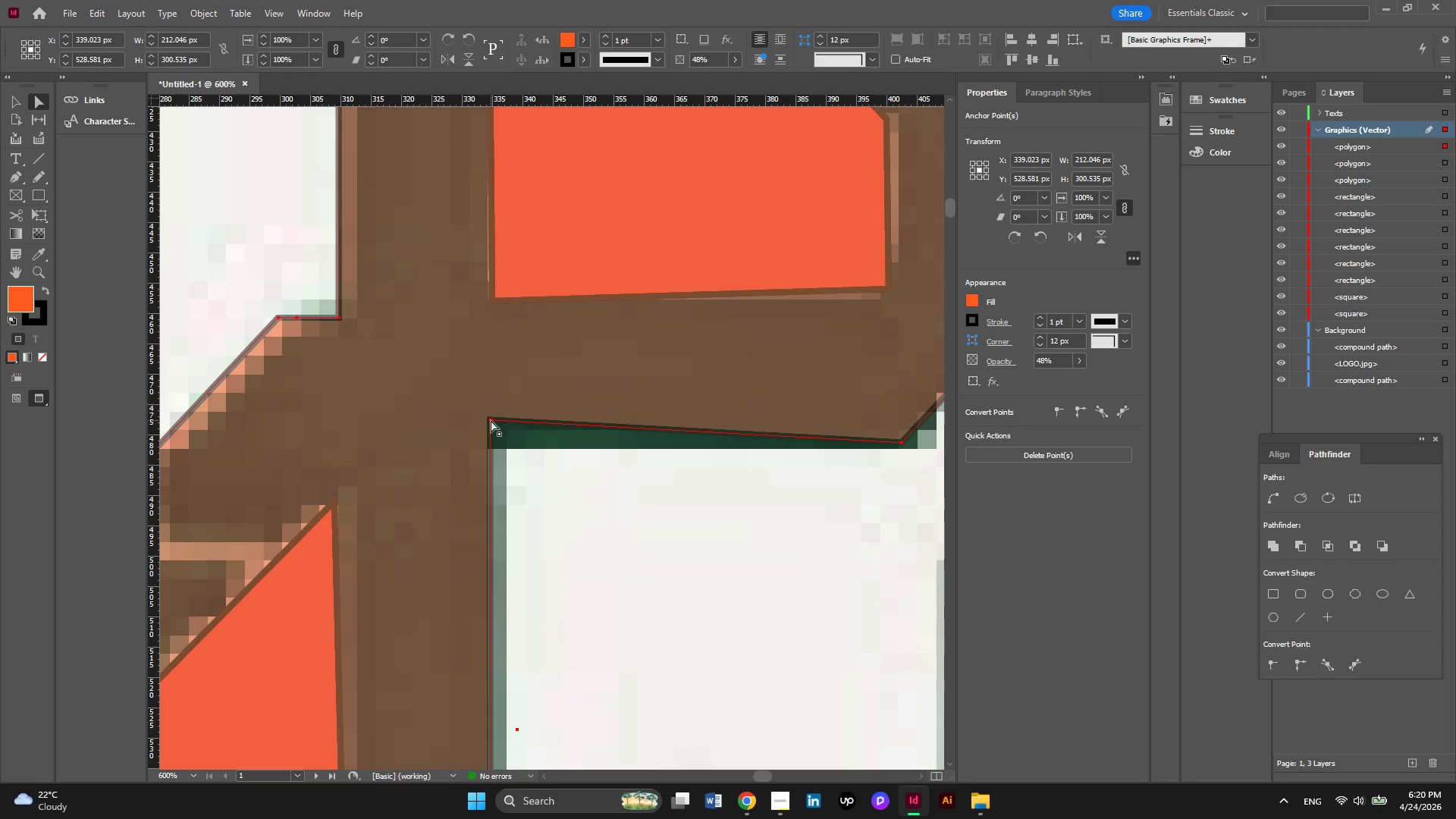 
left_click_drag(start_coordinate=[491, 420], to_coordinate=[489, 453])
 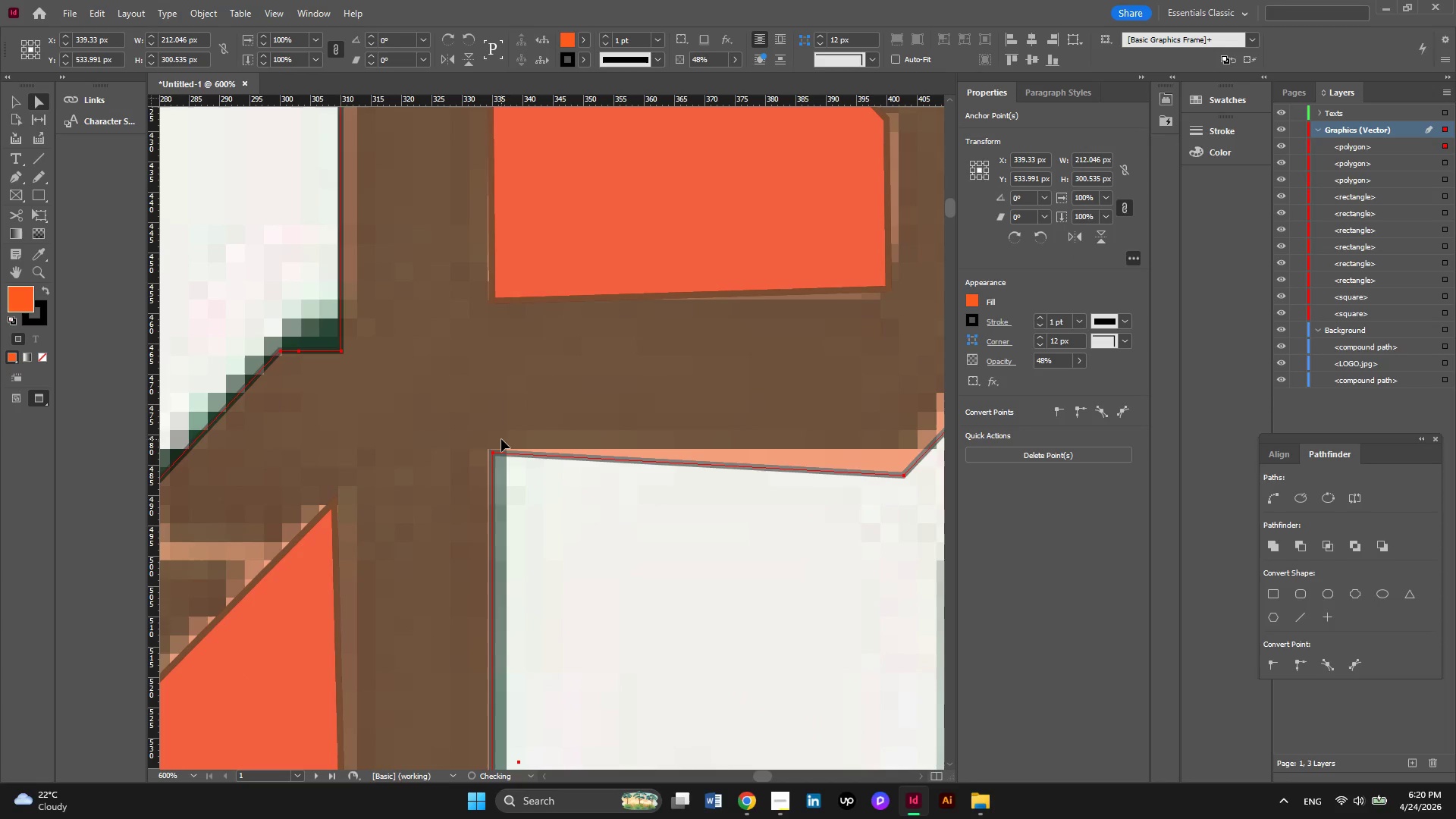 
key(Control+Z)
 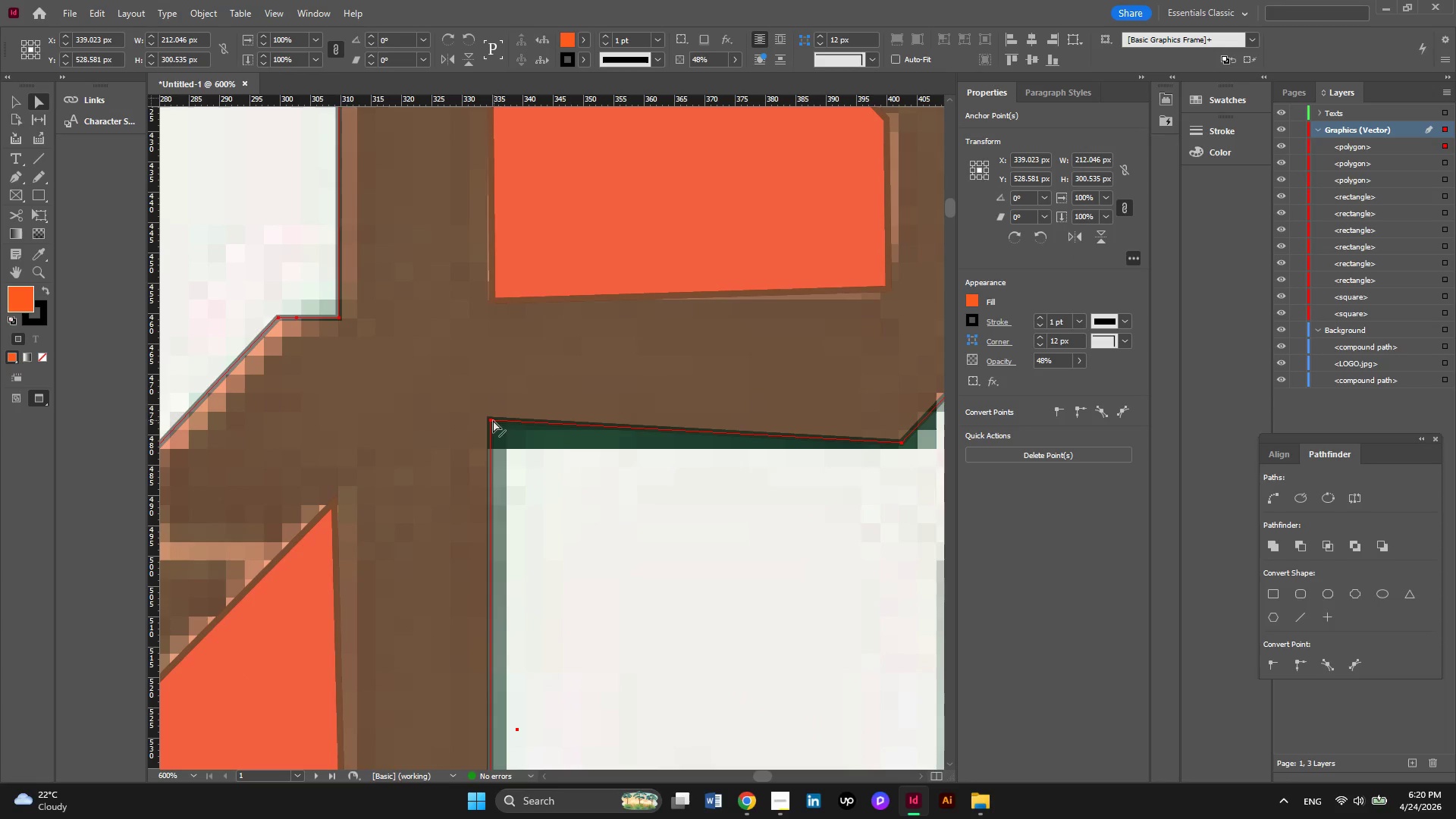 
left_click([493, 420])
 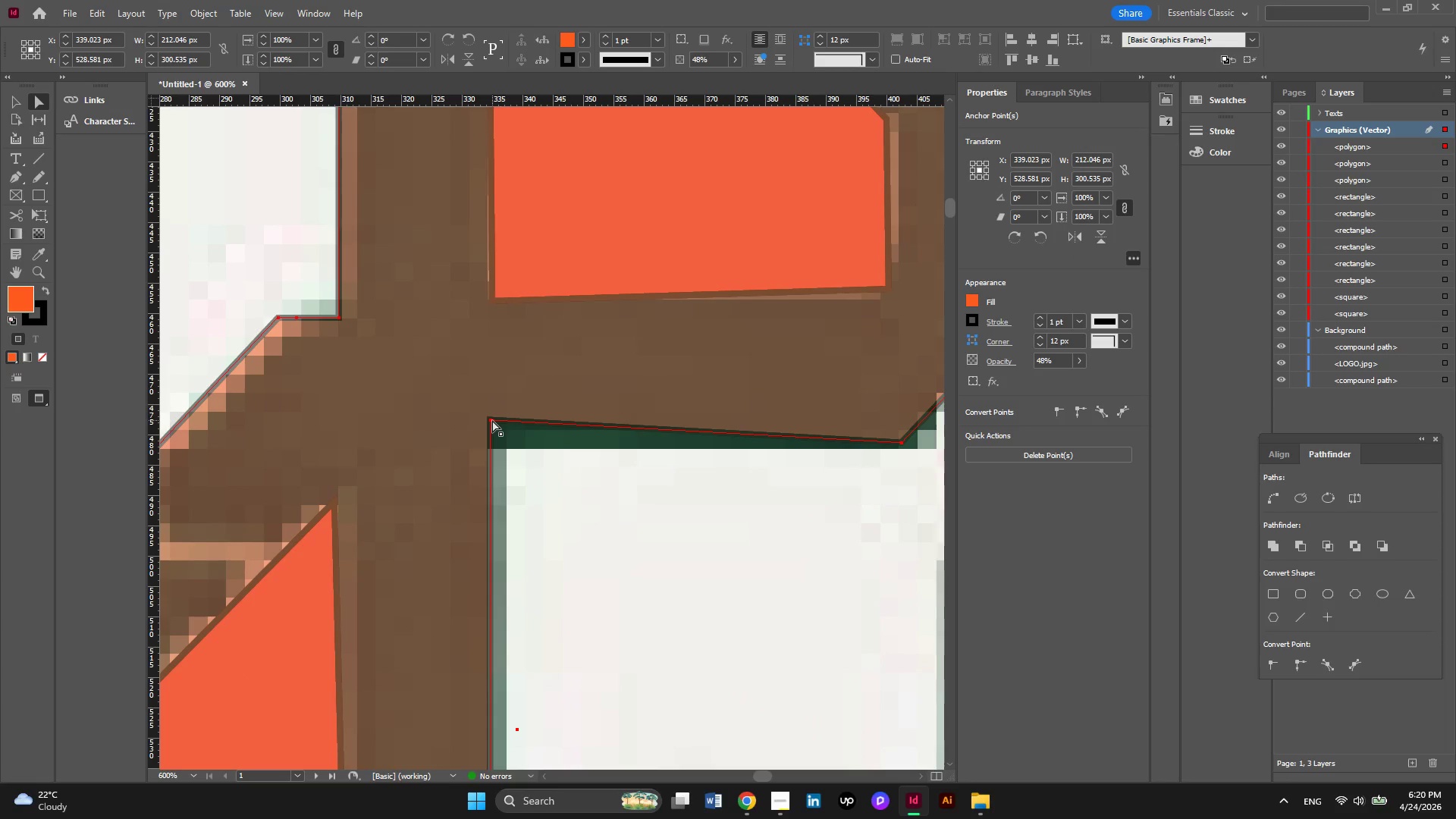 
left_click([492, 420])
 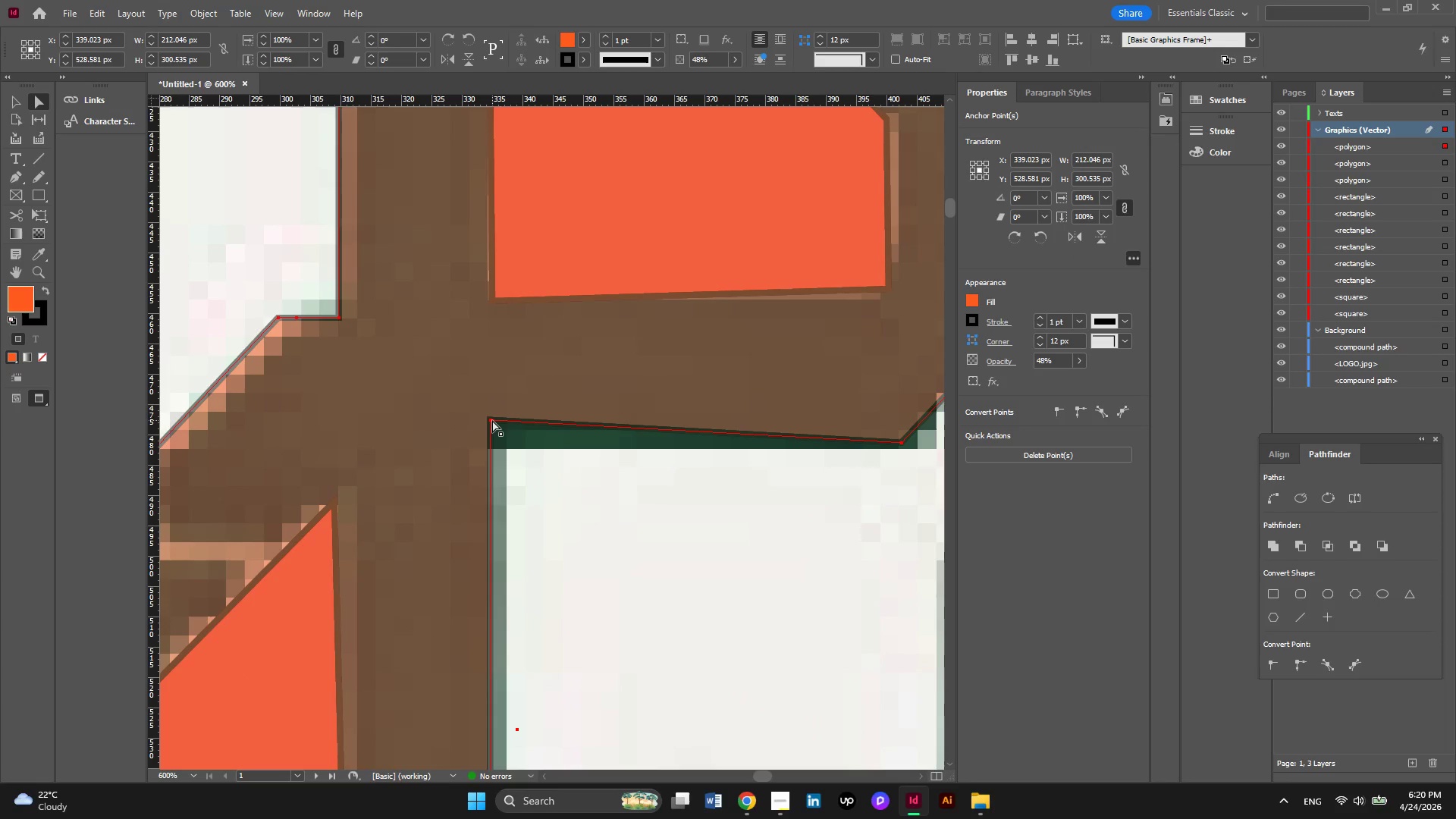 
left_click_drag(start_coordinate=[492, 420], to_coordinate=[494, 441])
 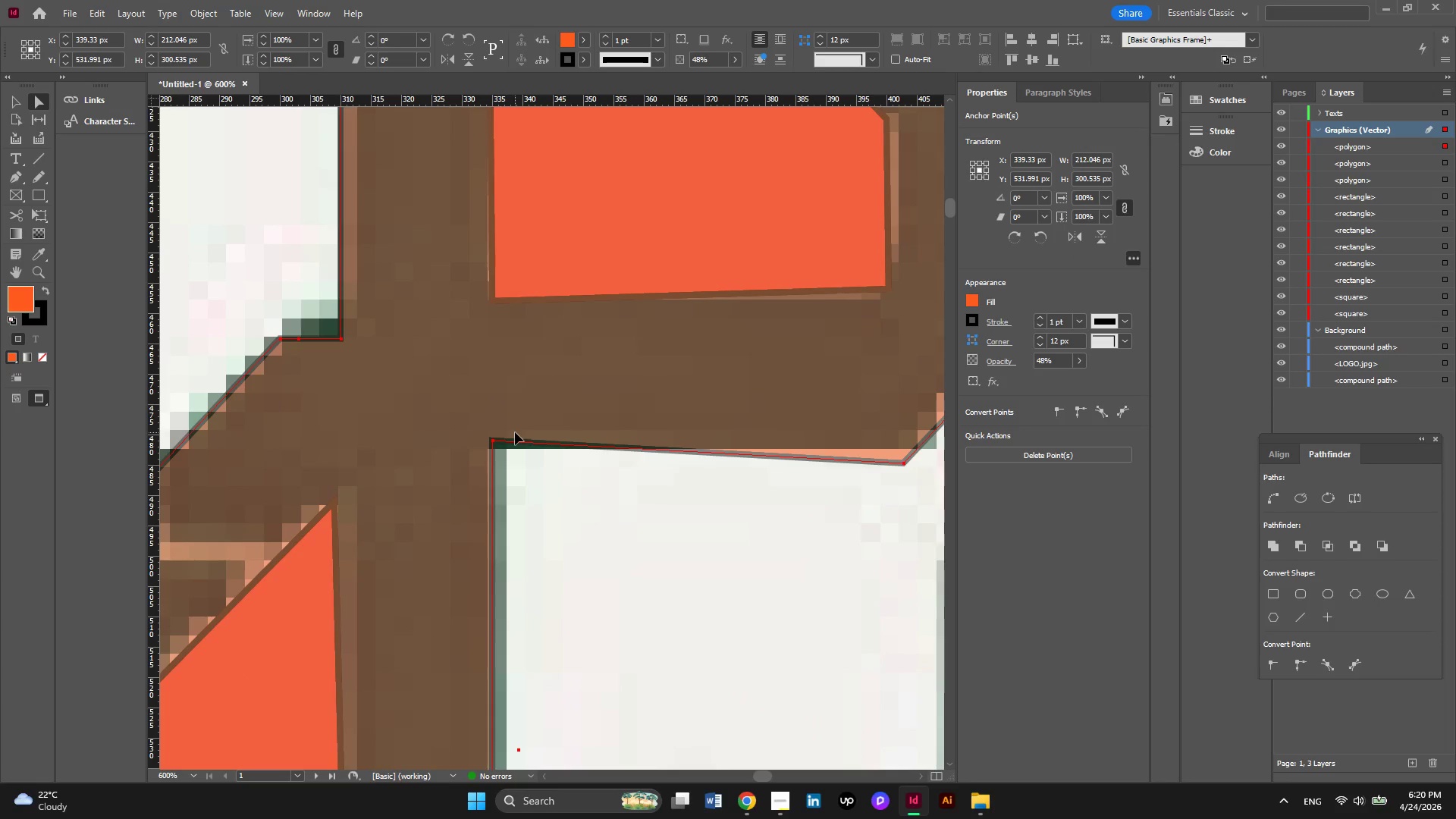 
key(Control+Z)
 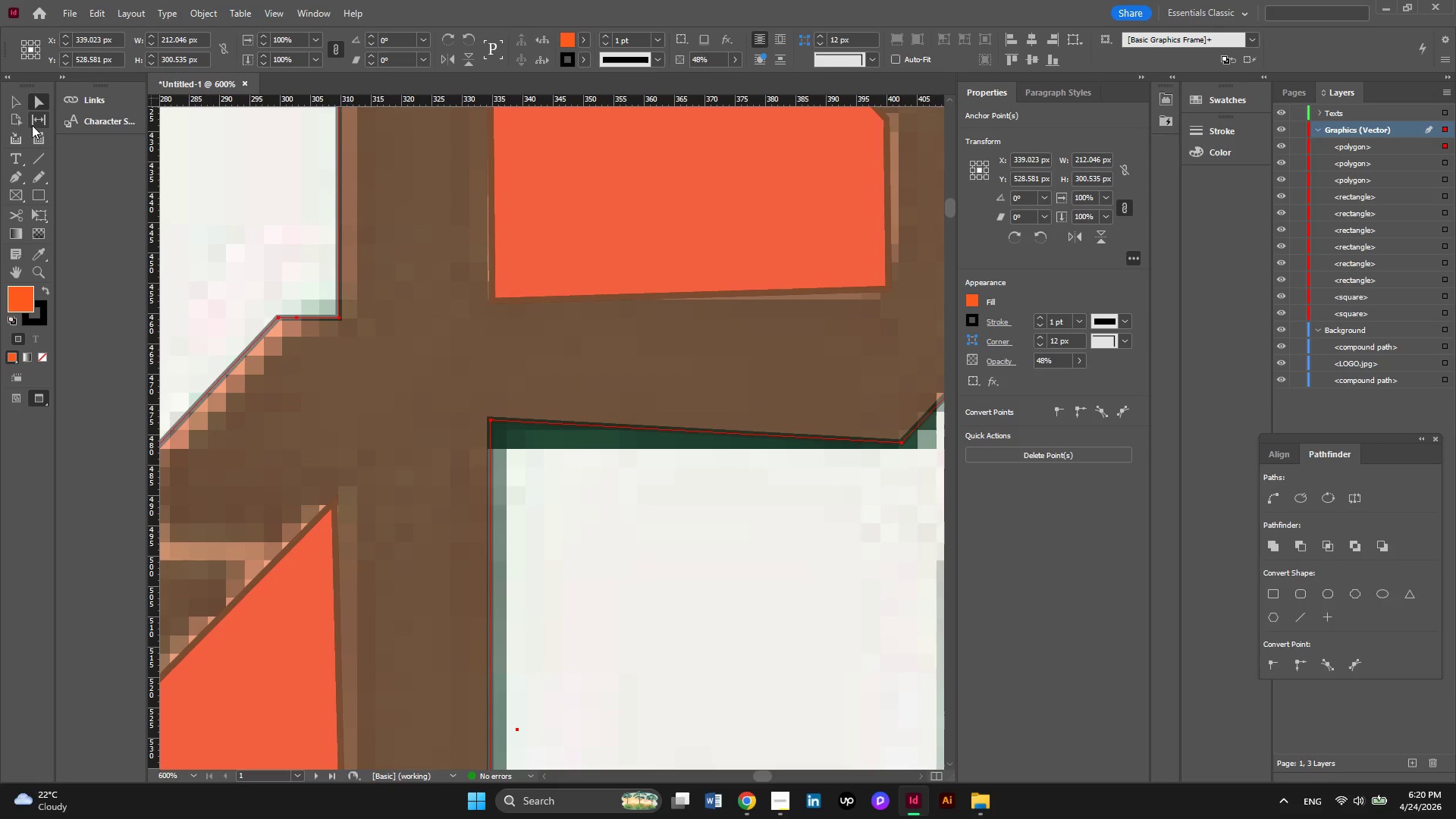 
left_click([14, 122])
 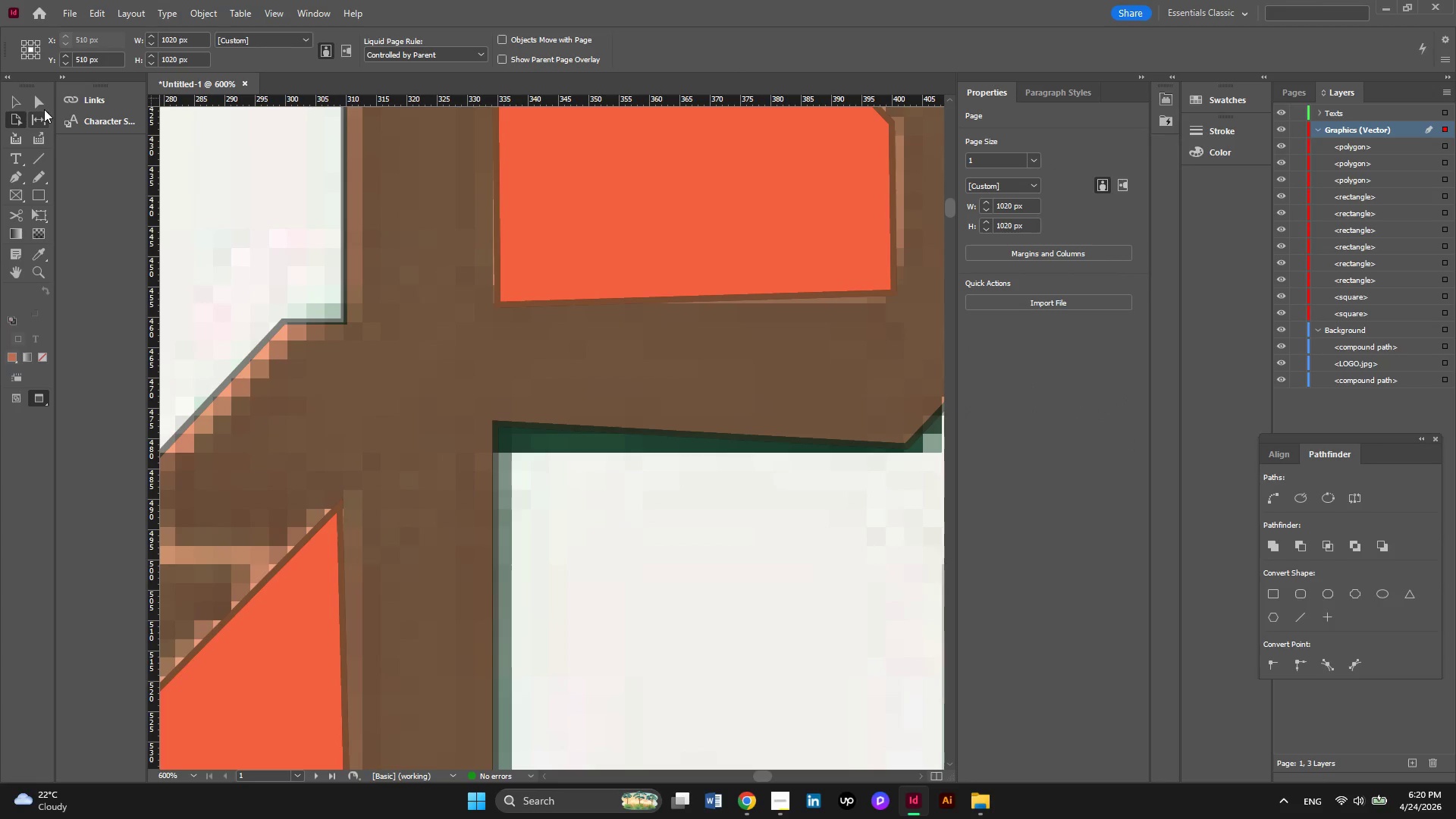 
left_click([37, 96])
 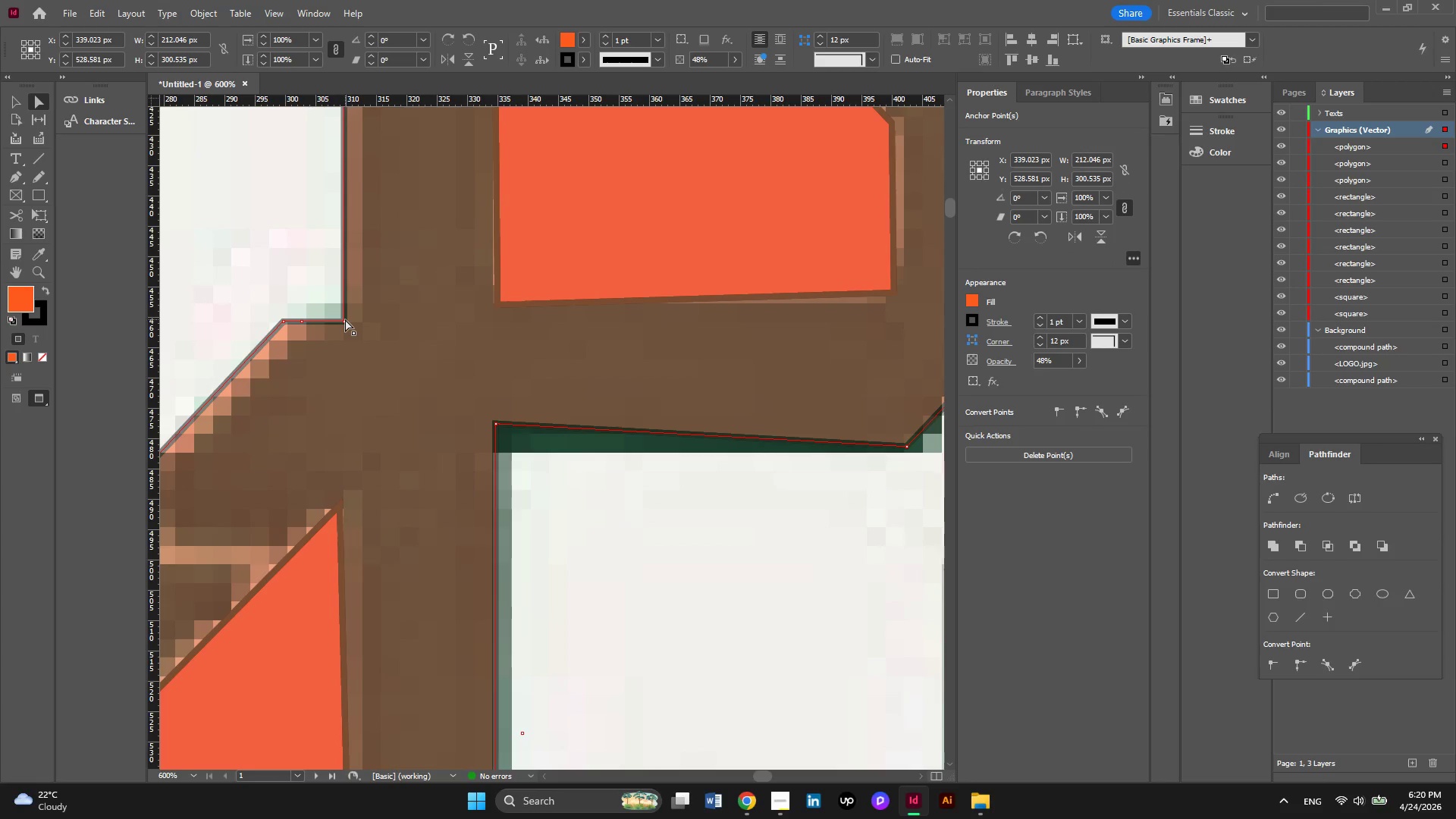 
left_click([344, 320])
 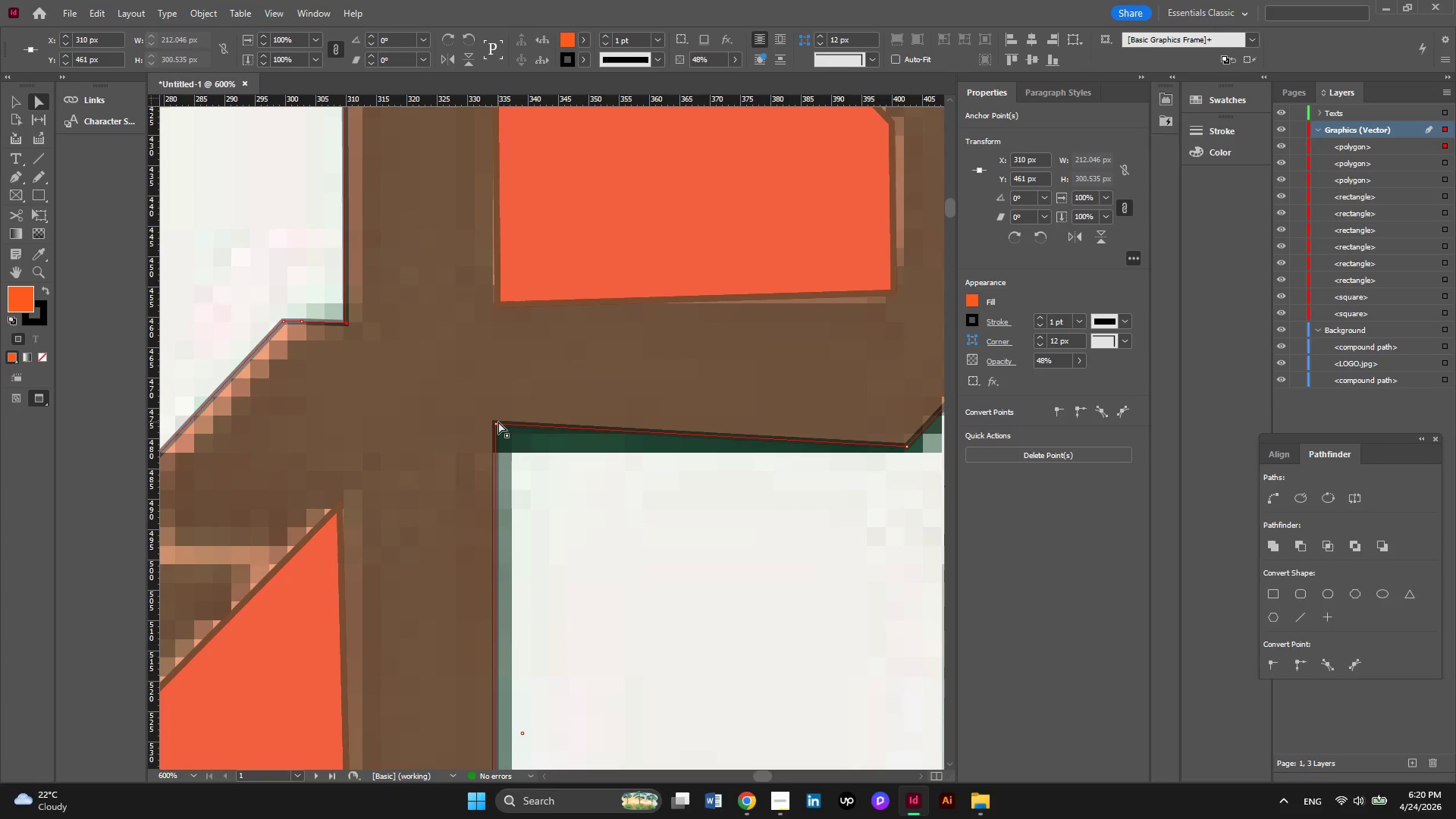 
wait(5.48)
 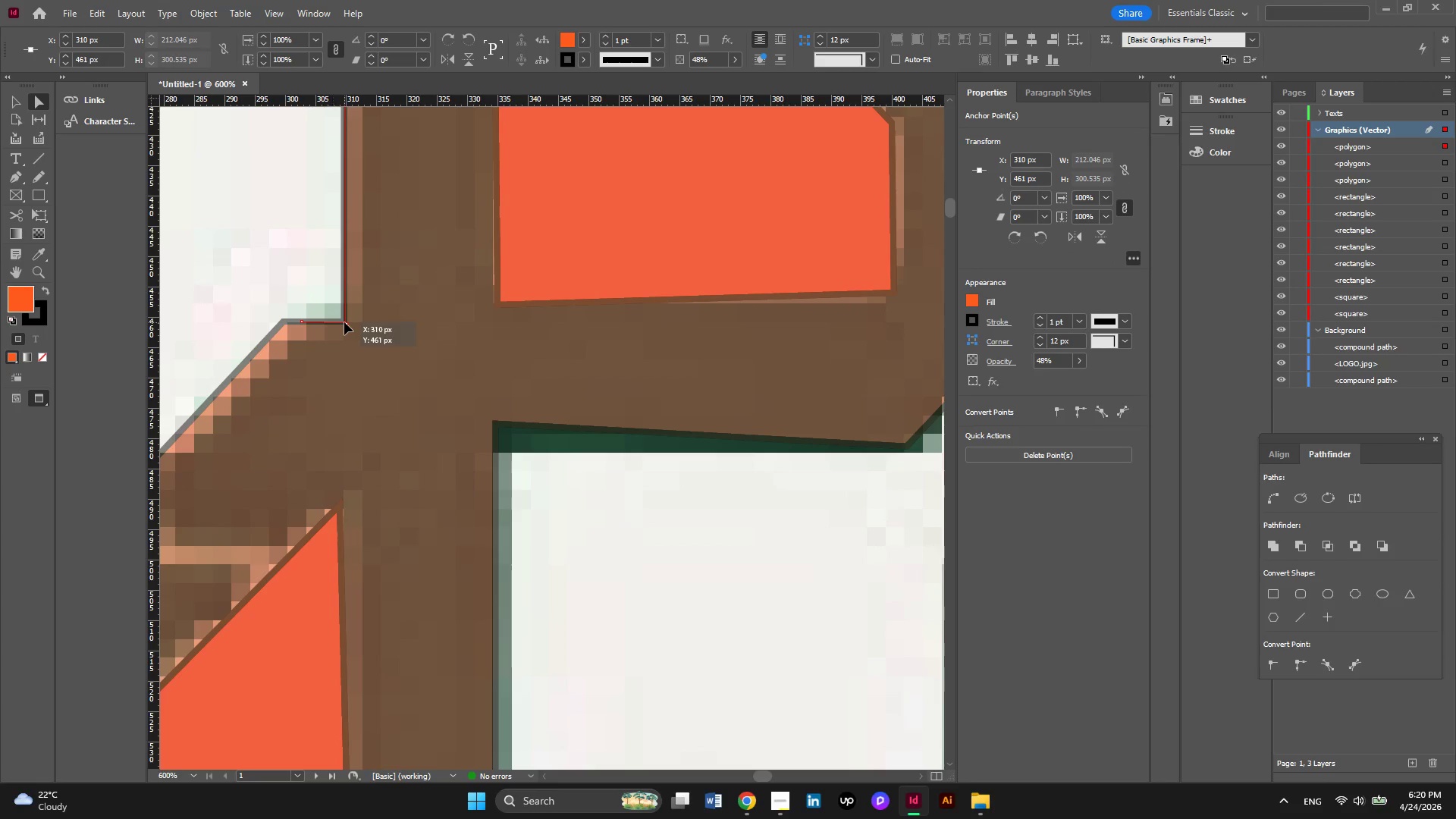 
left_click_drag(start_coordinate=[497, 422], to_coordinate=[501, 447])
 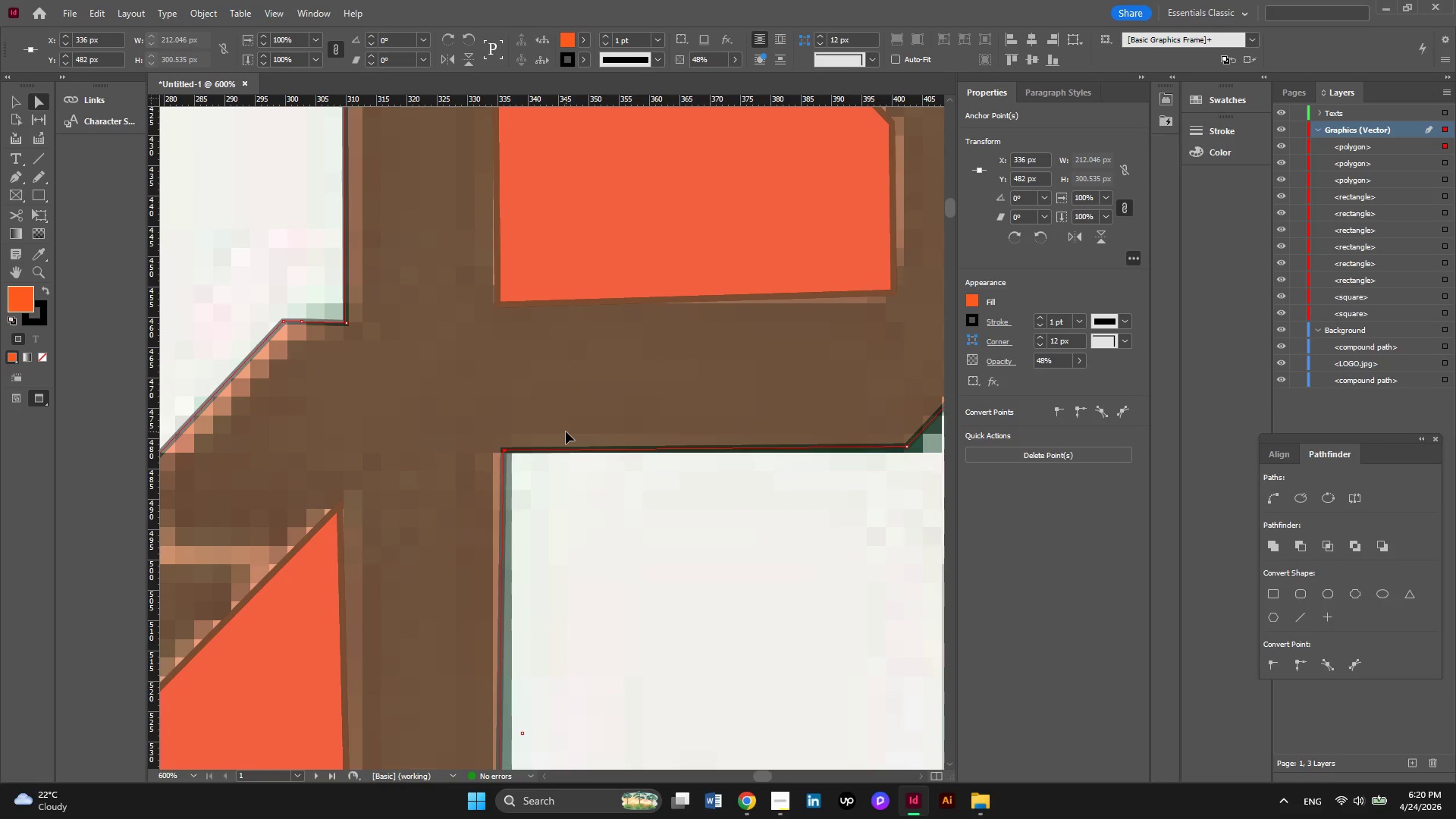 
key(Alt+AltLeft)
 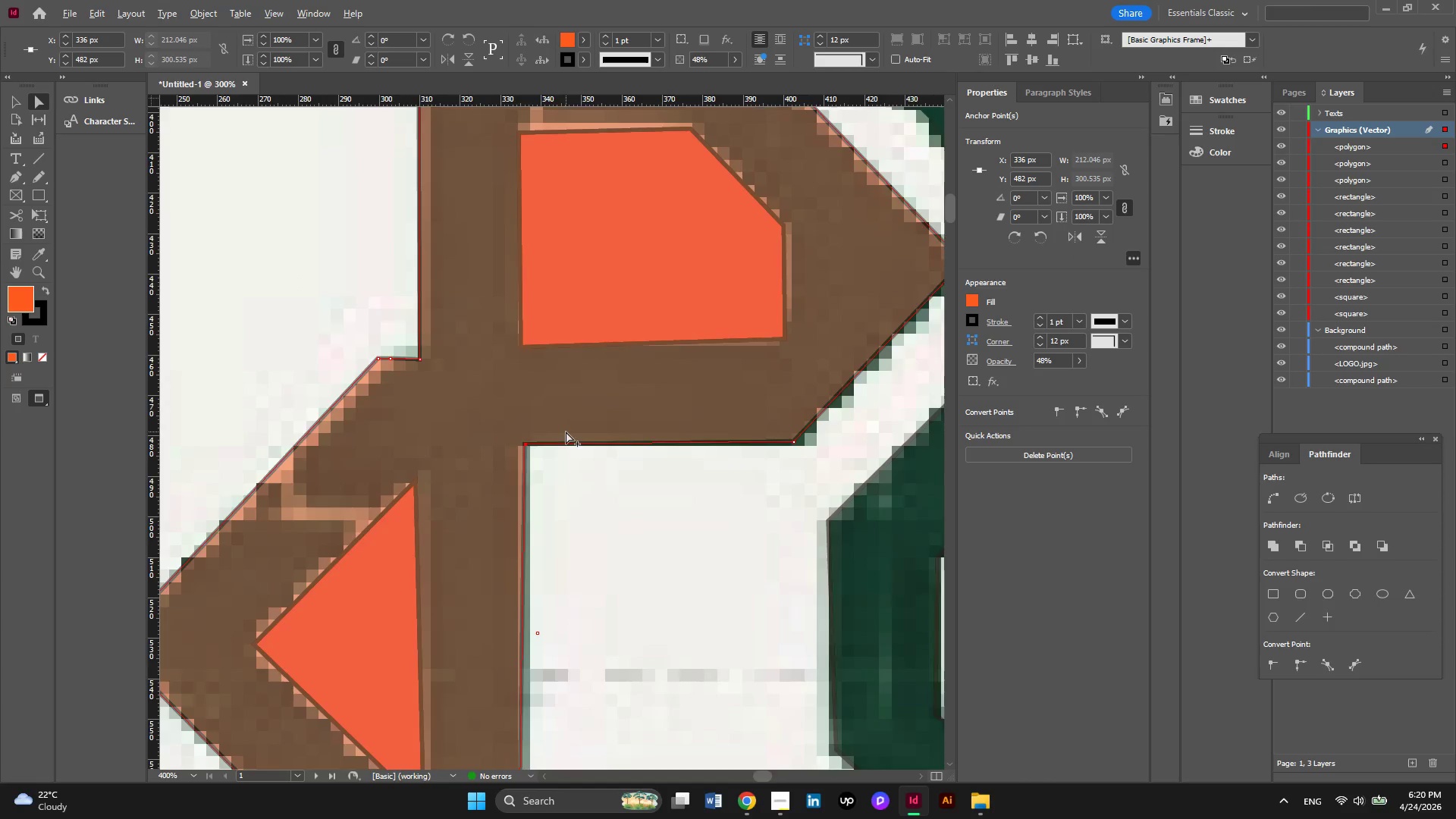 
key(Alt+AltLeft)
 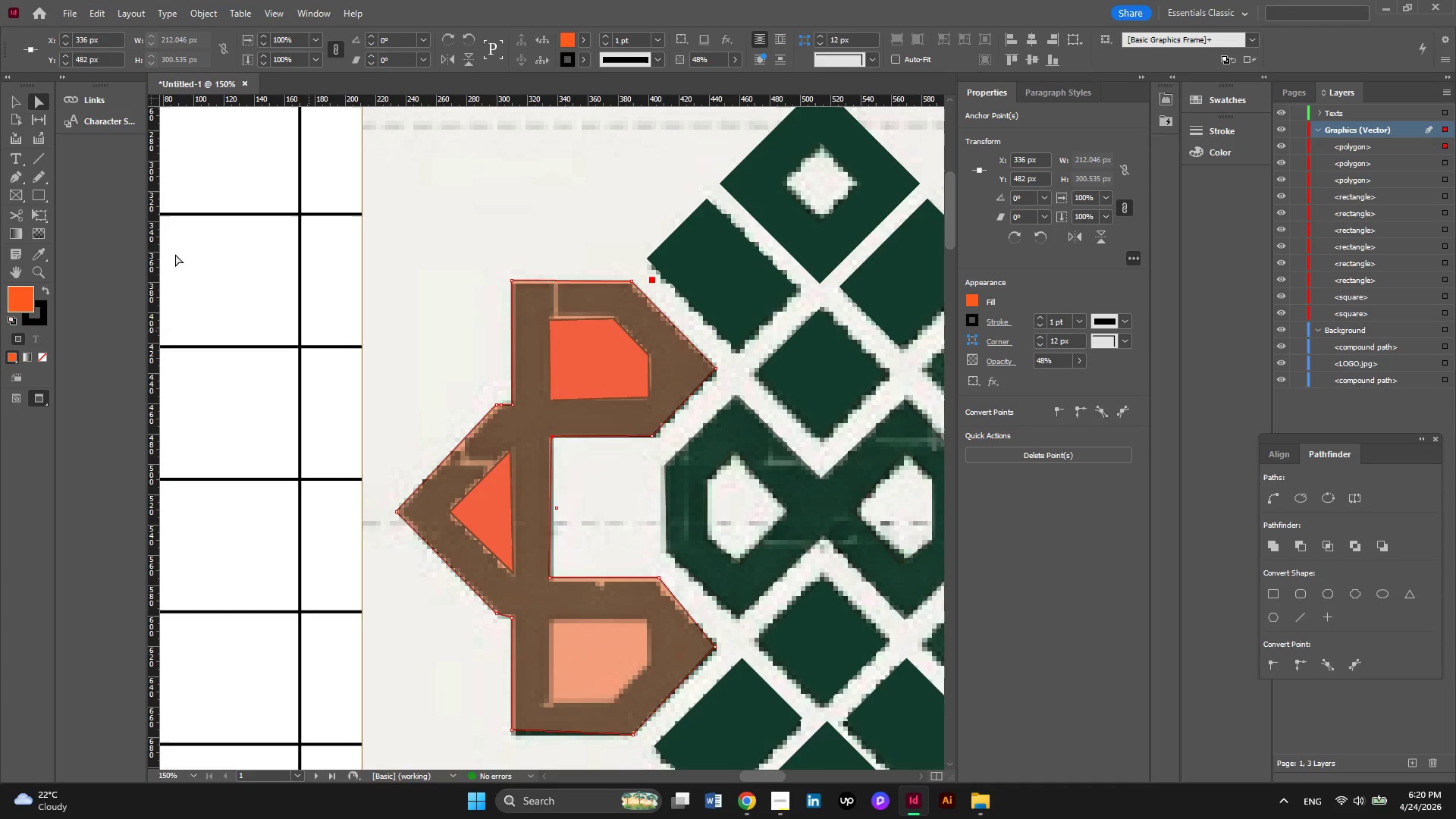 
scroll: coordinate [566, 431], scroll_direction: down, amount: 3.0
 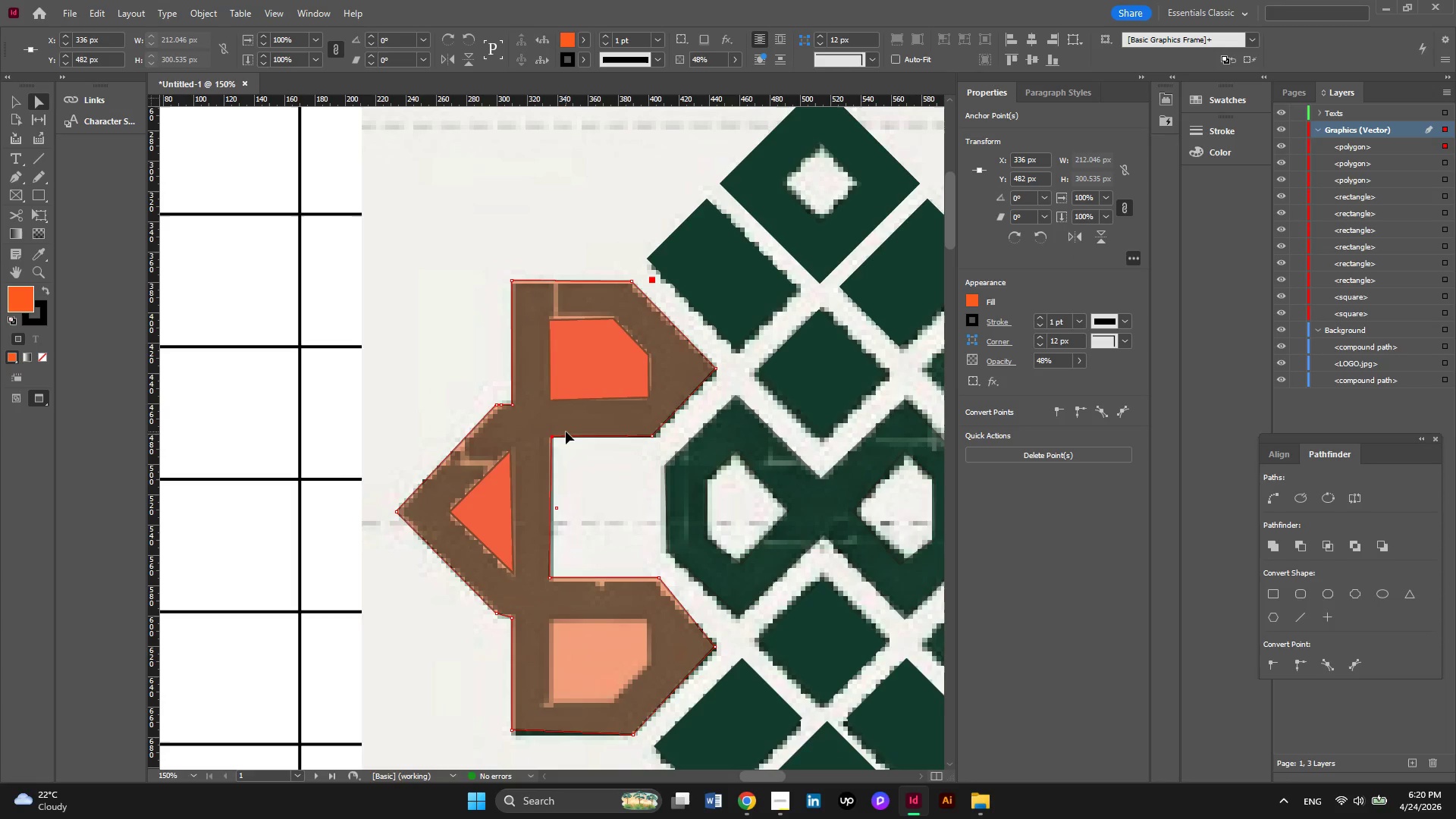 
left_click([21, 105])
 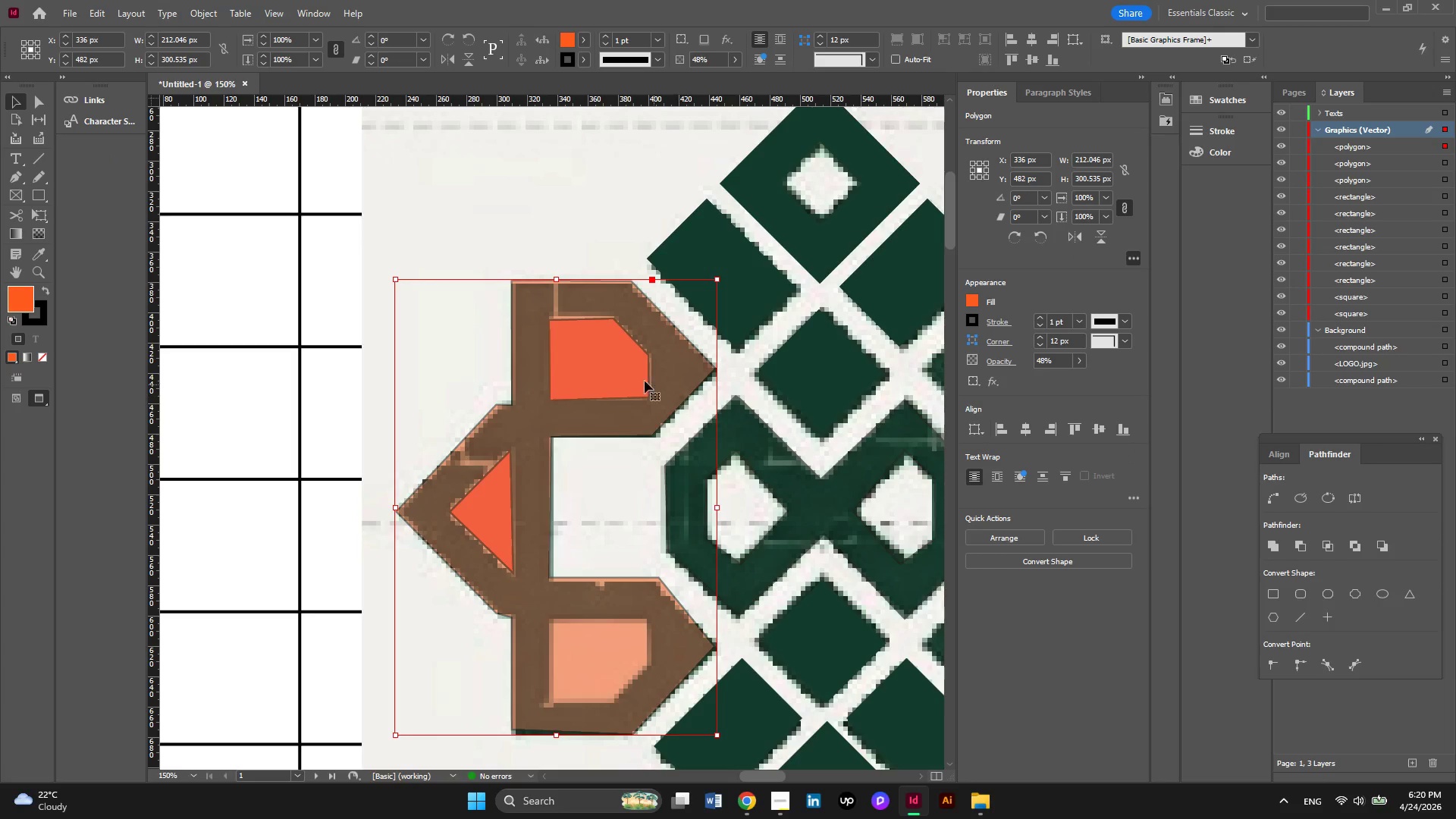 
left_click([629, 371])
 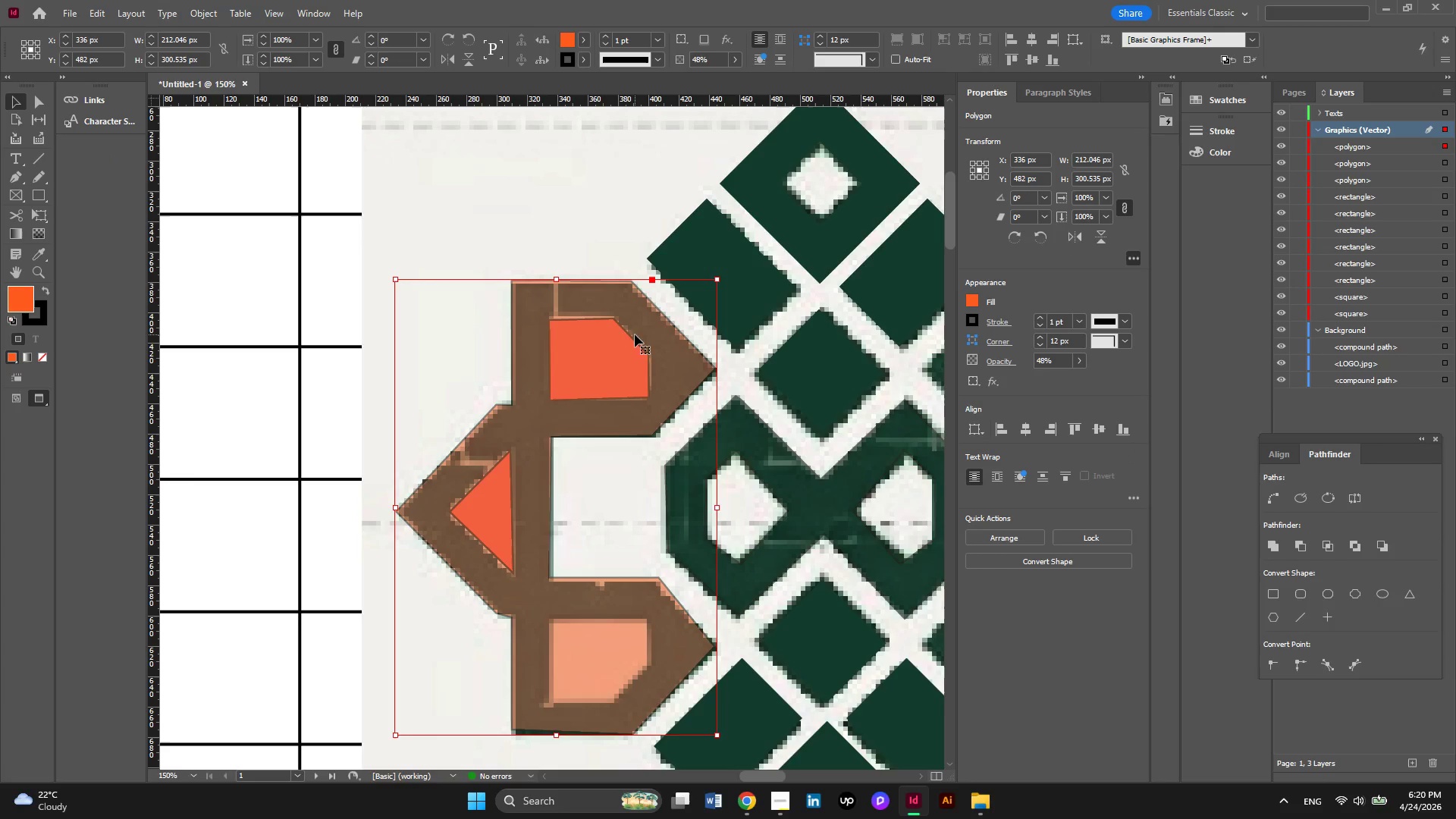 
left_click([628, 335])
 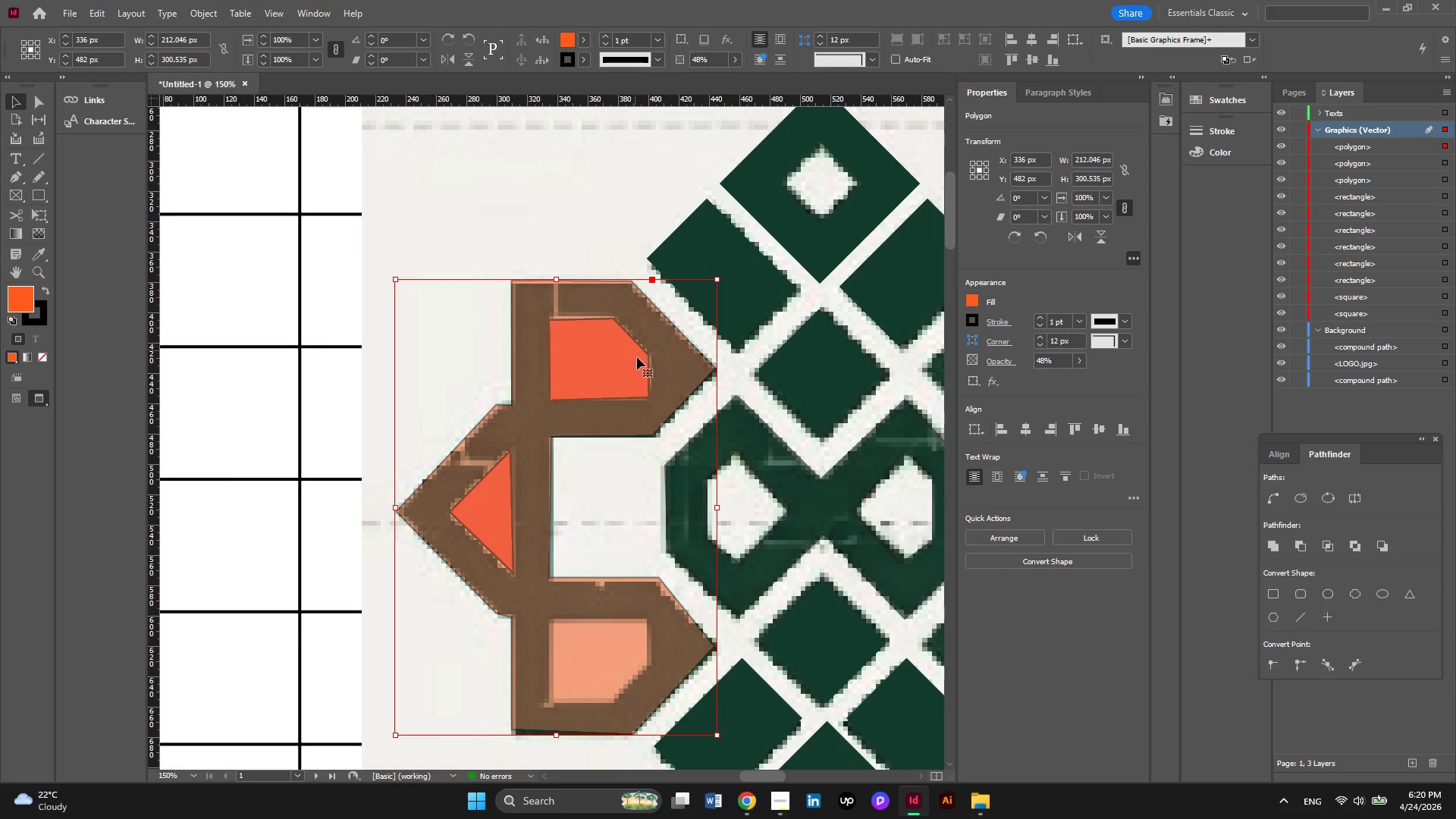 
left_click([639, 362])
 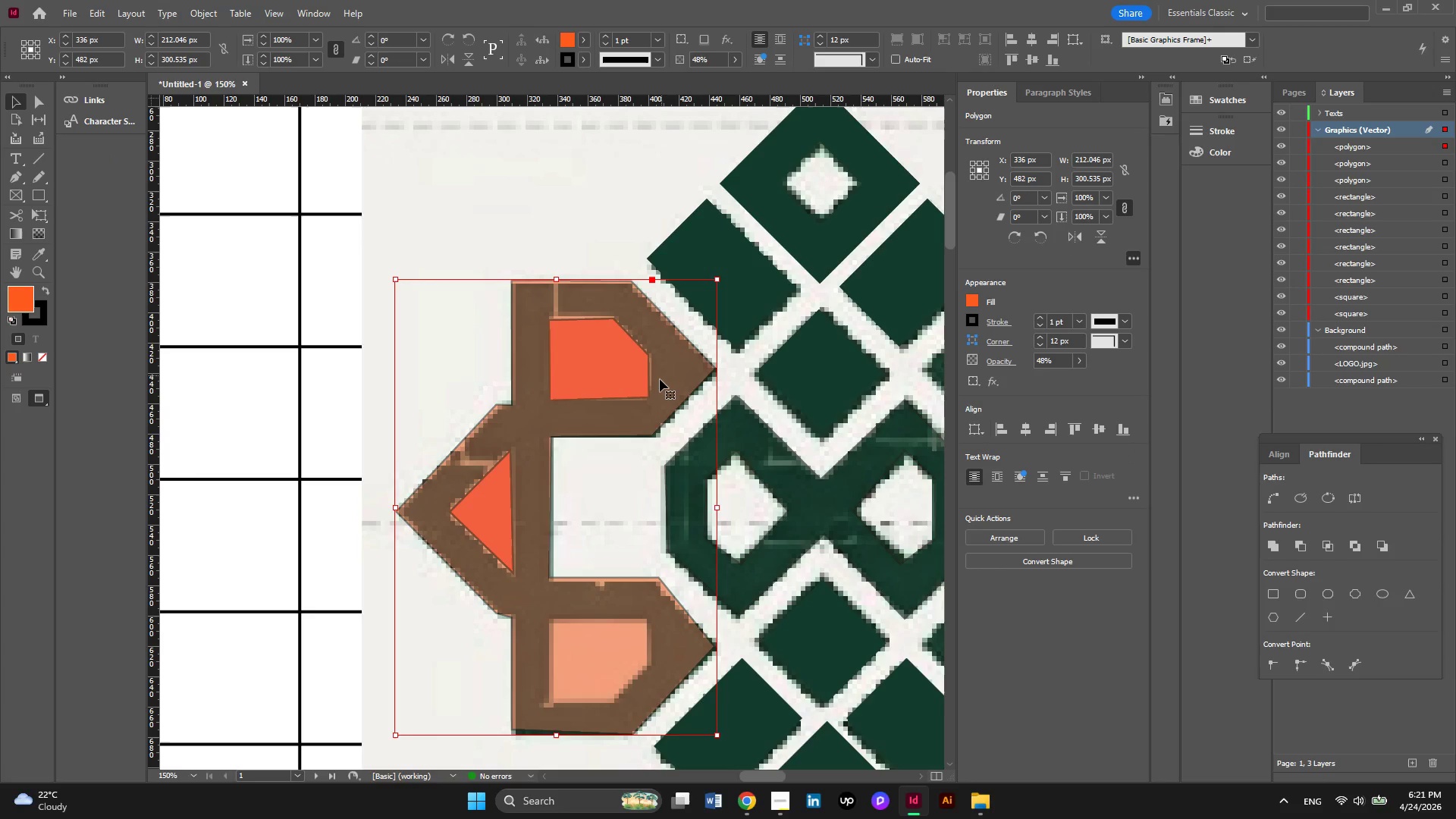 
right_click([672, 372])
 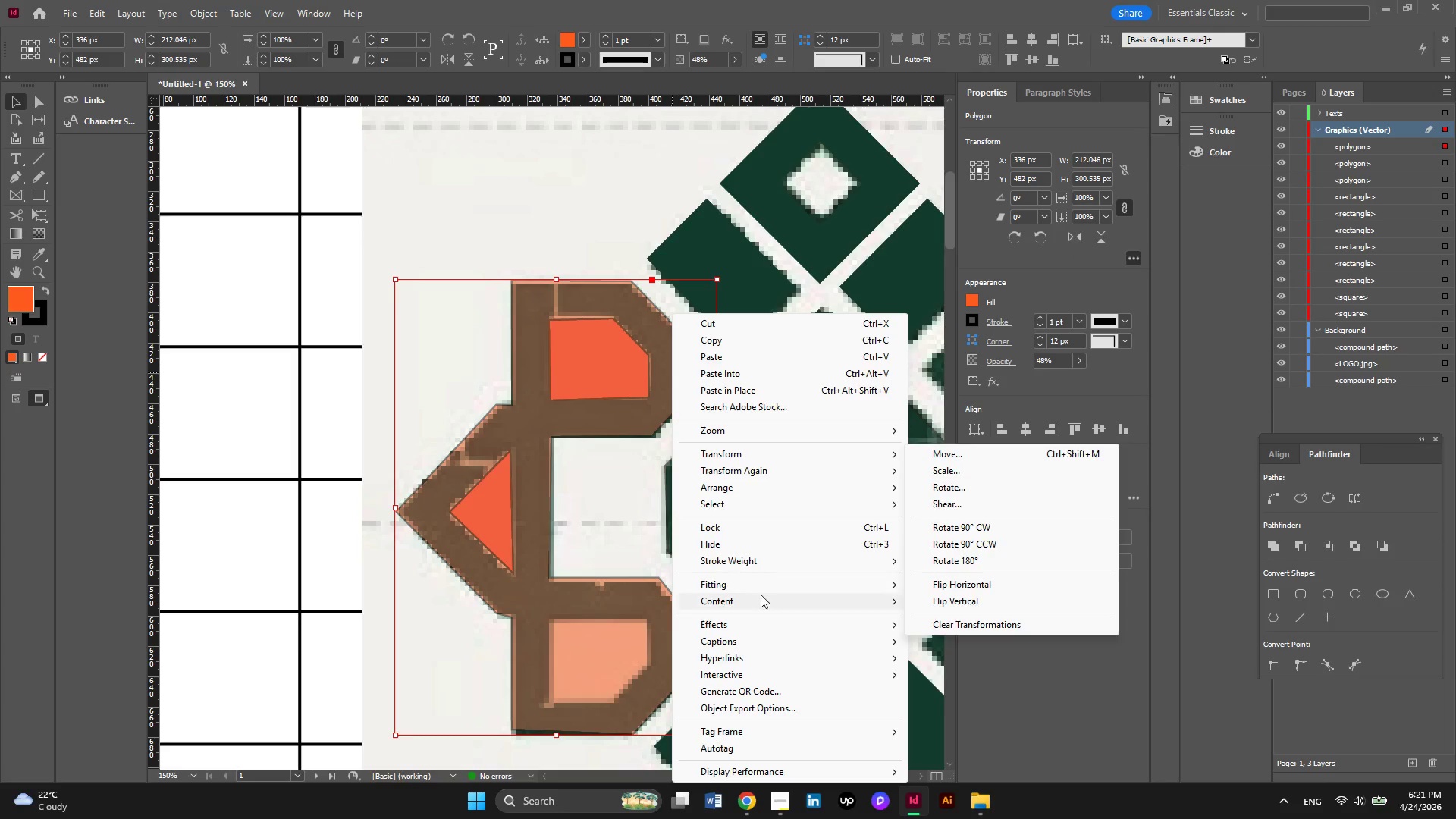 
wait(10.3)
 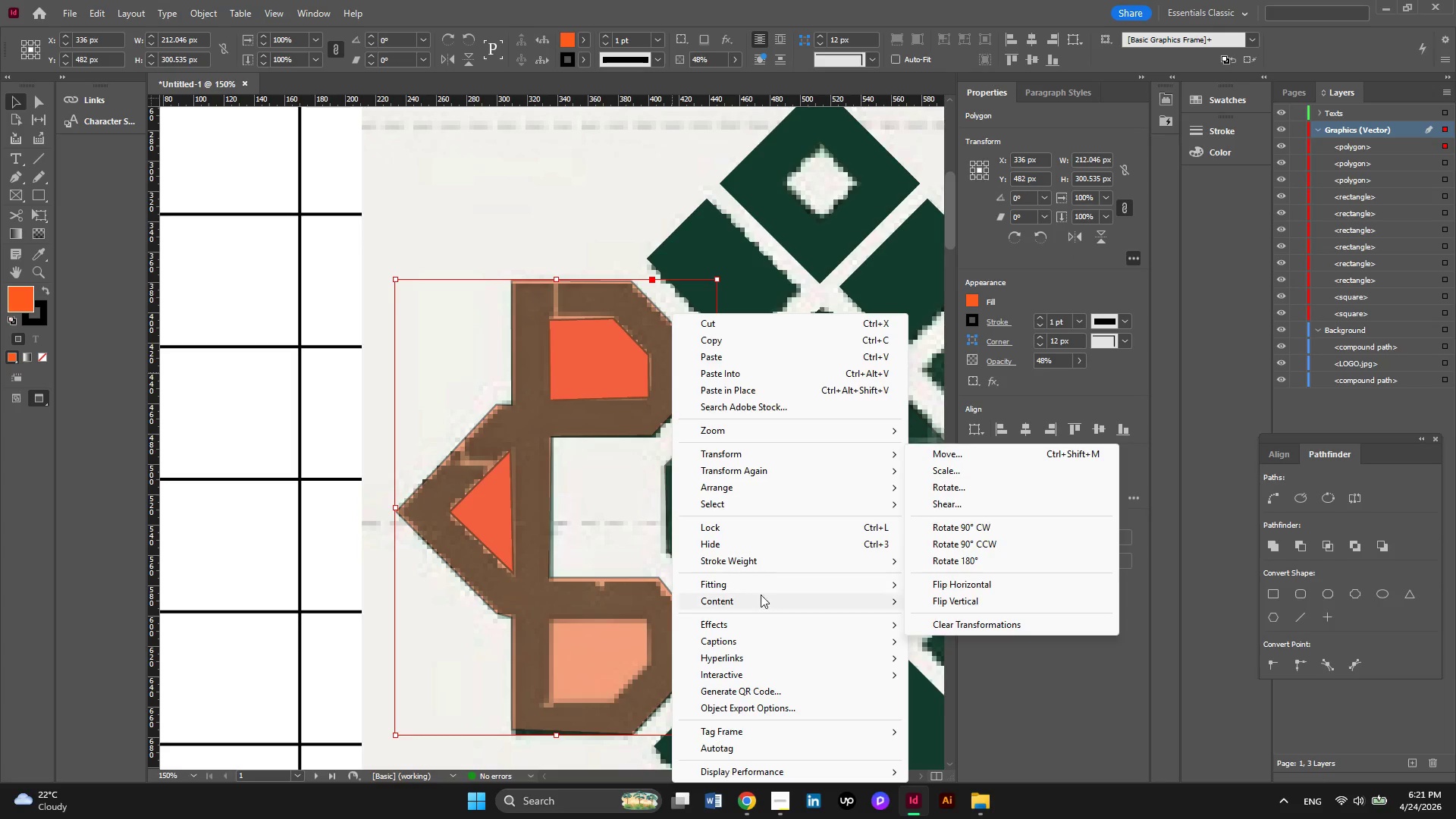 
left_click([968, 503])
 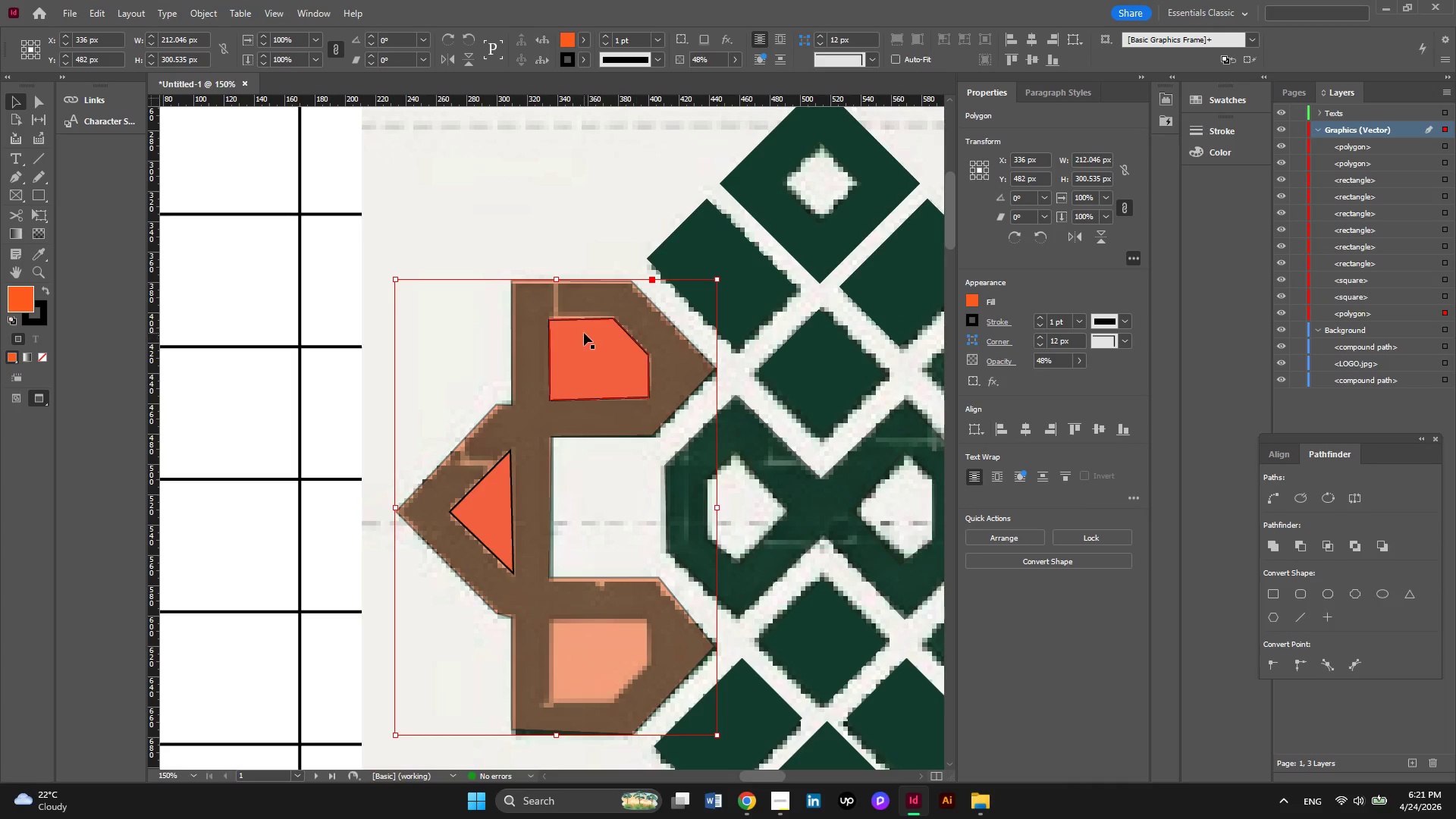 
left_click([583, 333])
 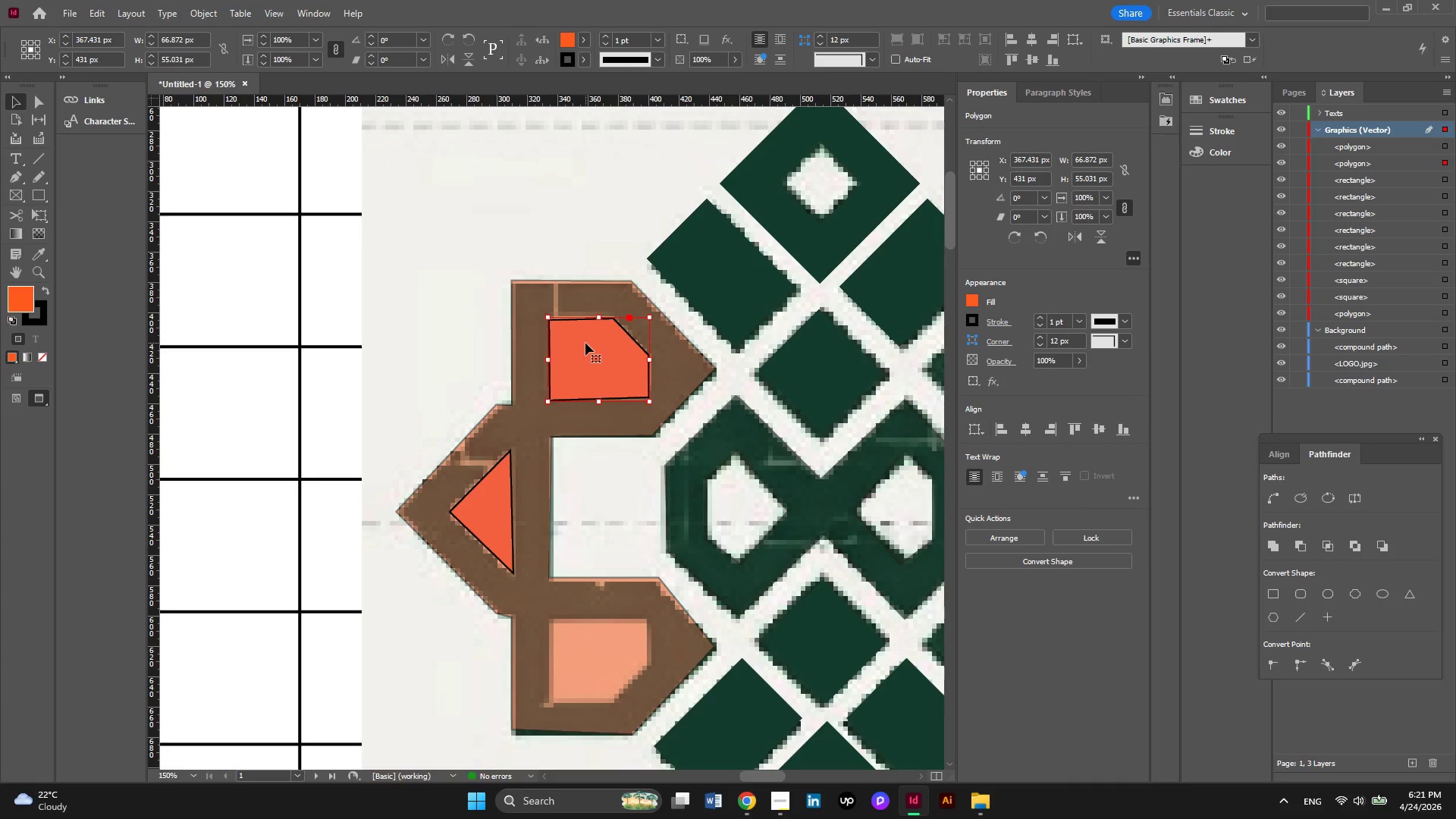 
right_click([585, 343])
 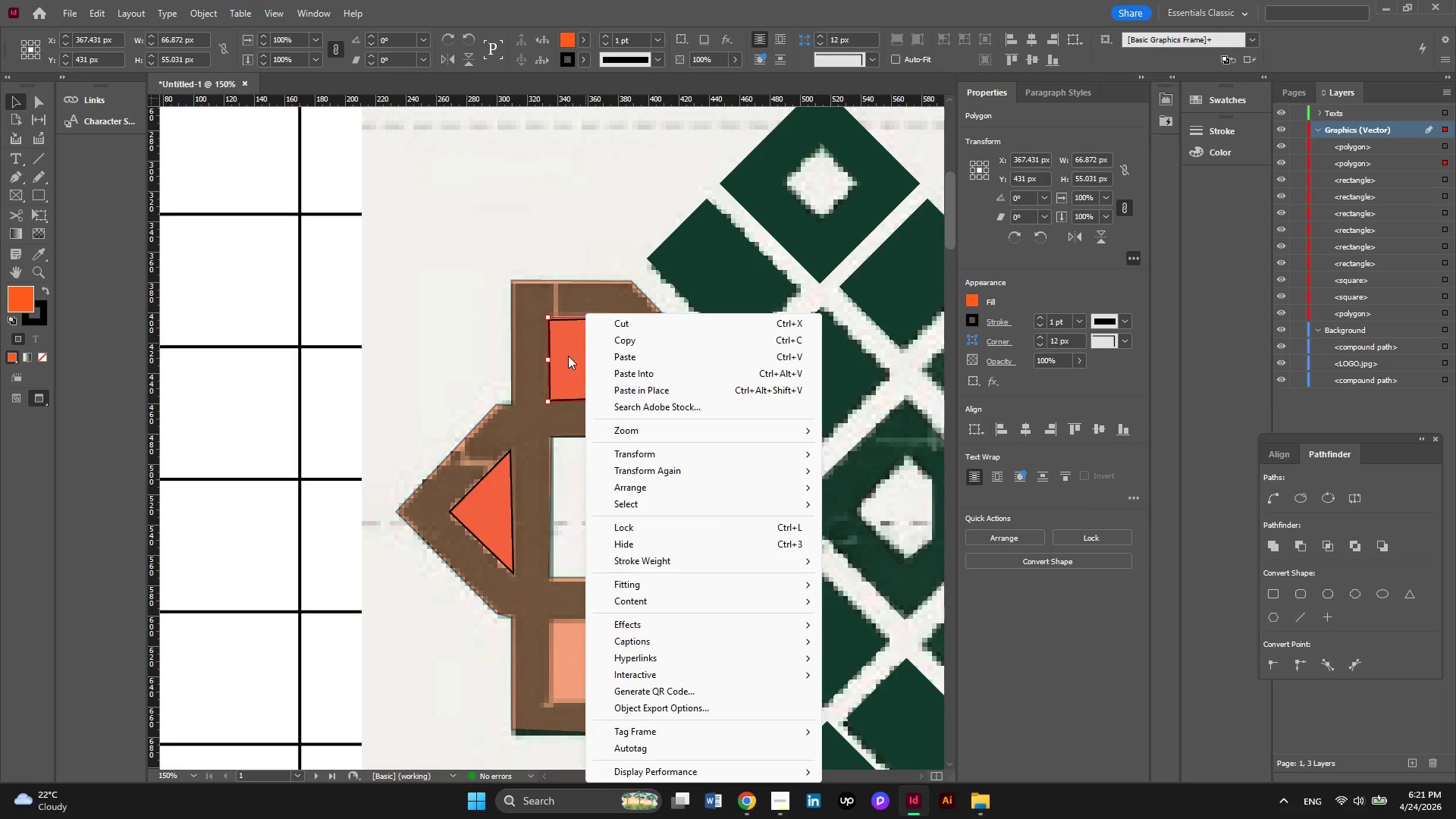 
left_click([568, 356])
 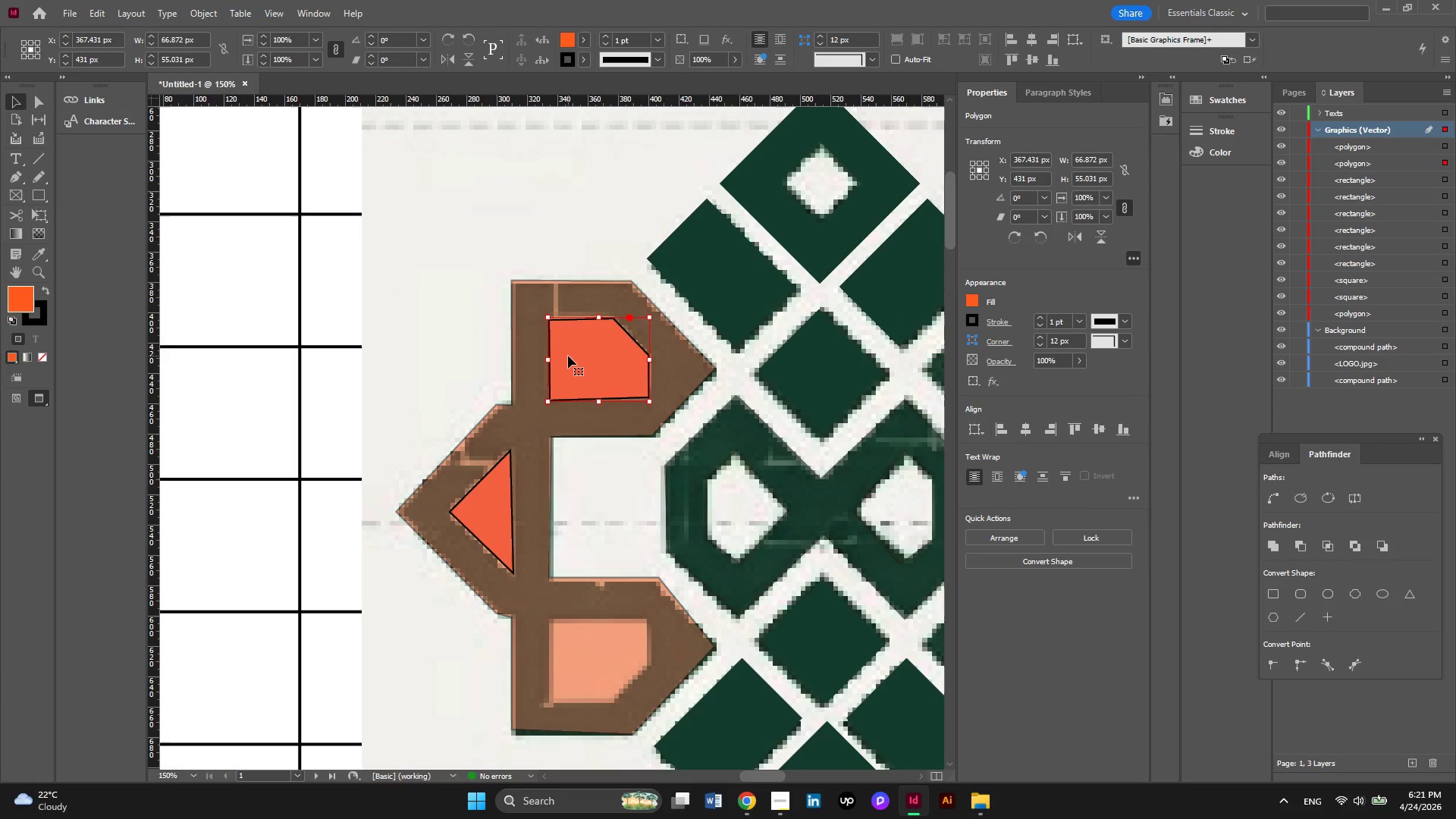 
hold_key(key=AltLeft, duration=3.08)
left_click_drag(start_coordinate=[568, 356], to_coordinate=[569, 541])
 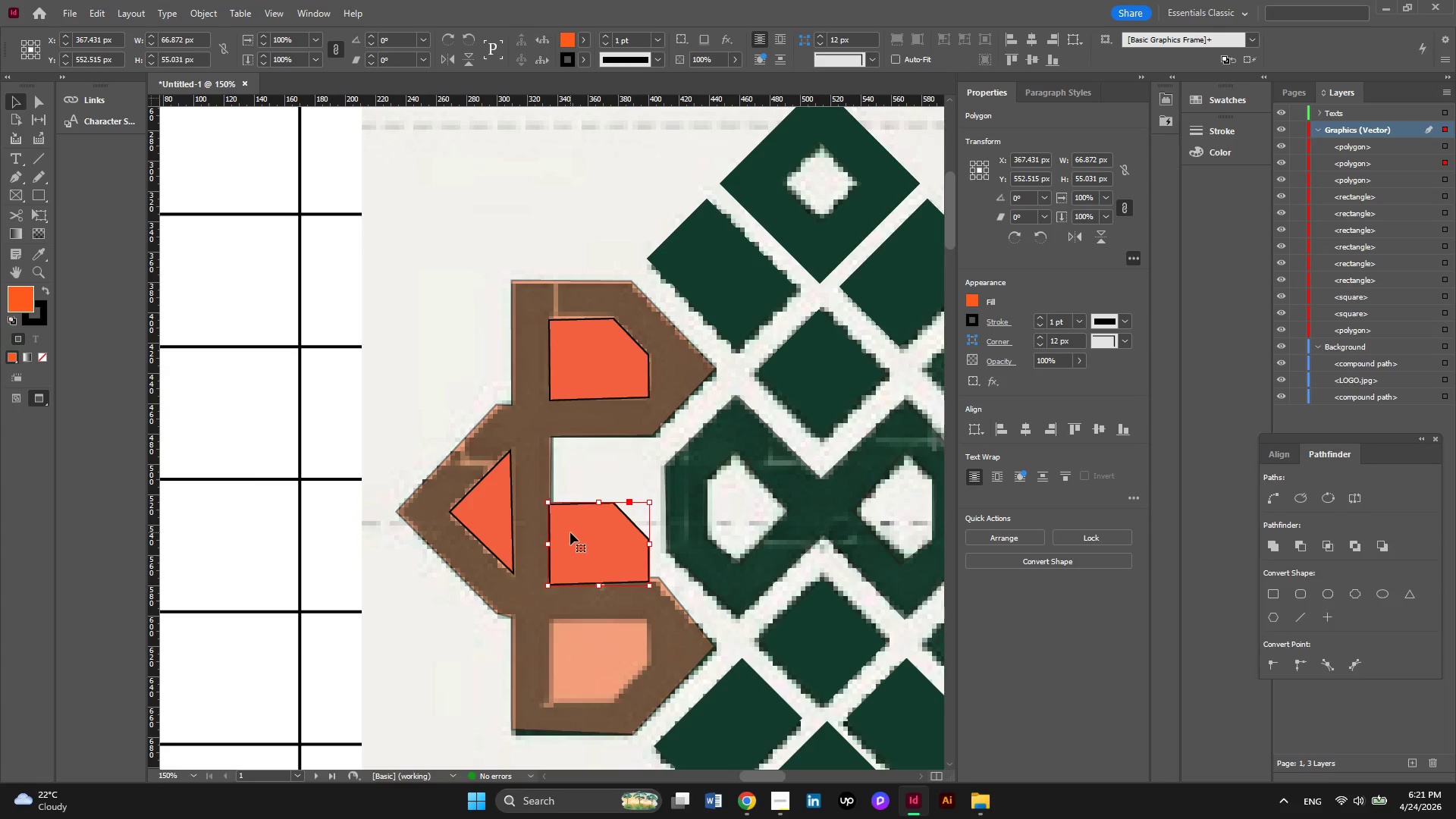 
scroll: coordinate [590, 447], scroll_direction: down, amount: 3.0
 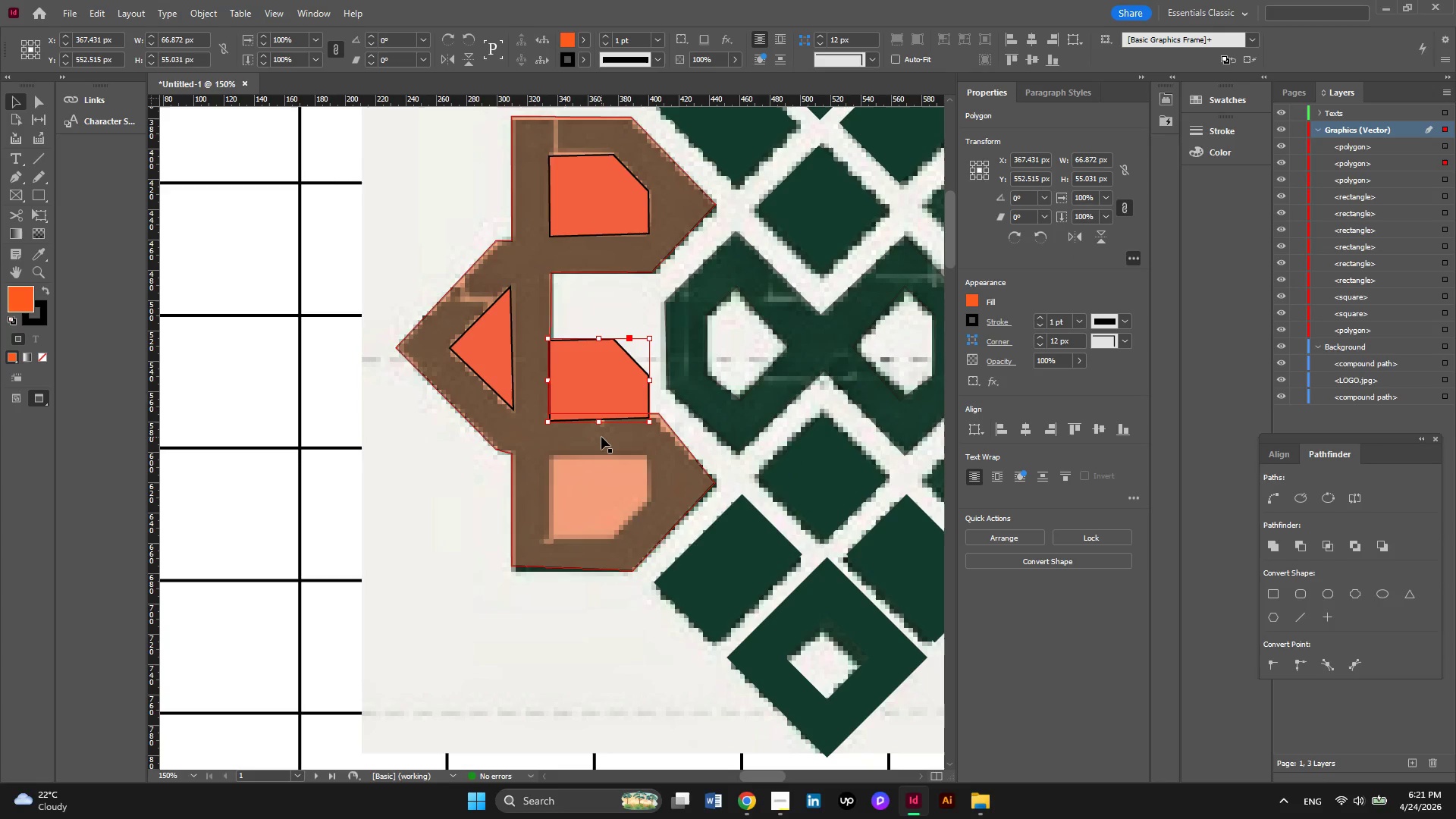 
wait(16.59)
 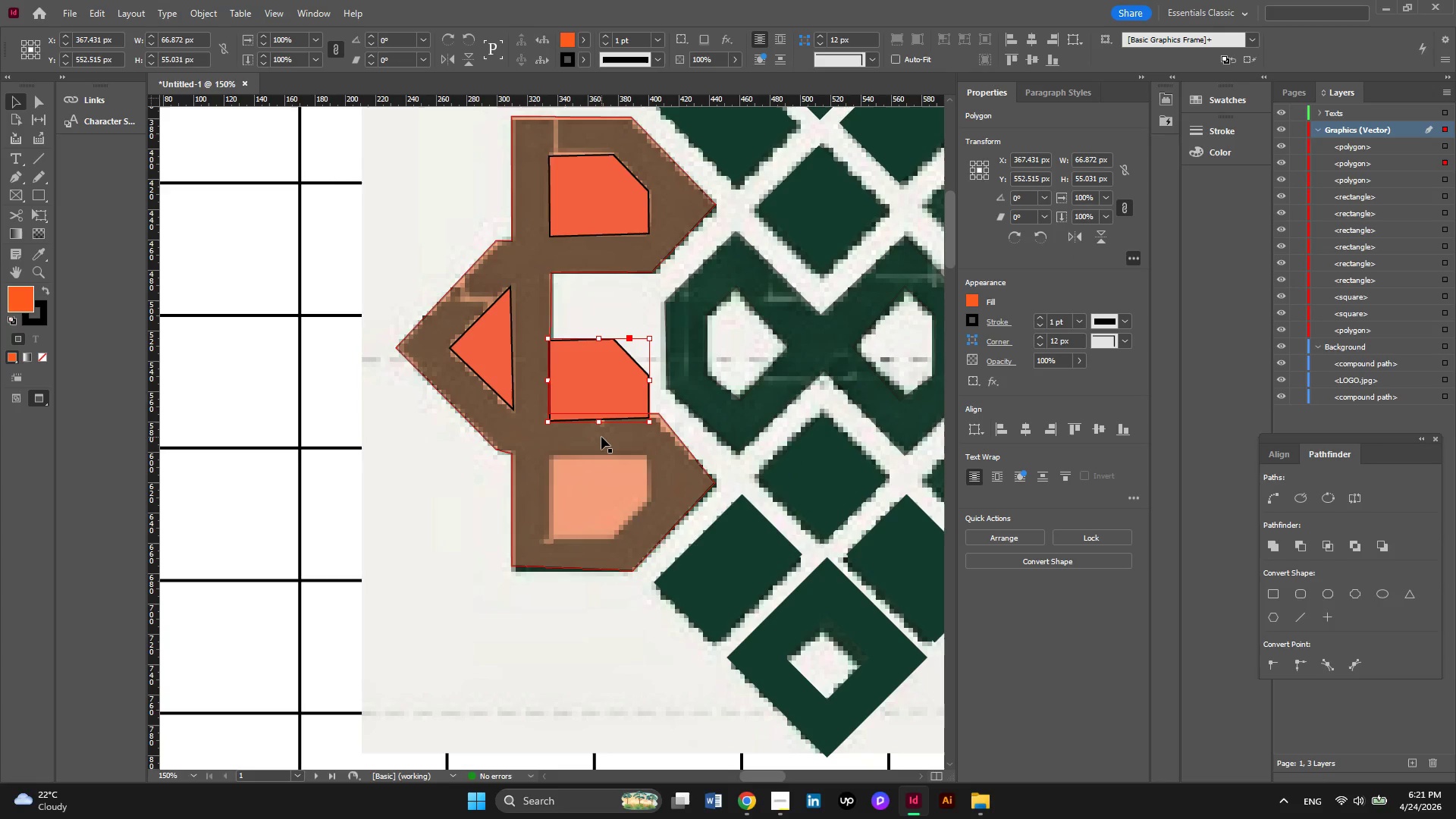 
right_click([591, 384])
 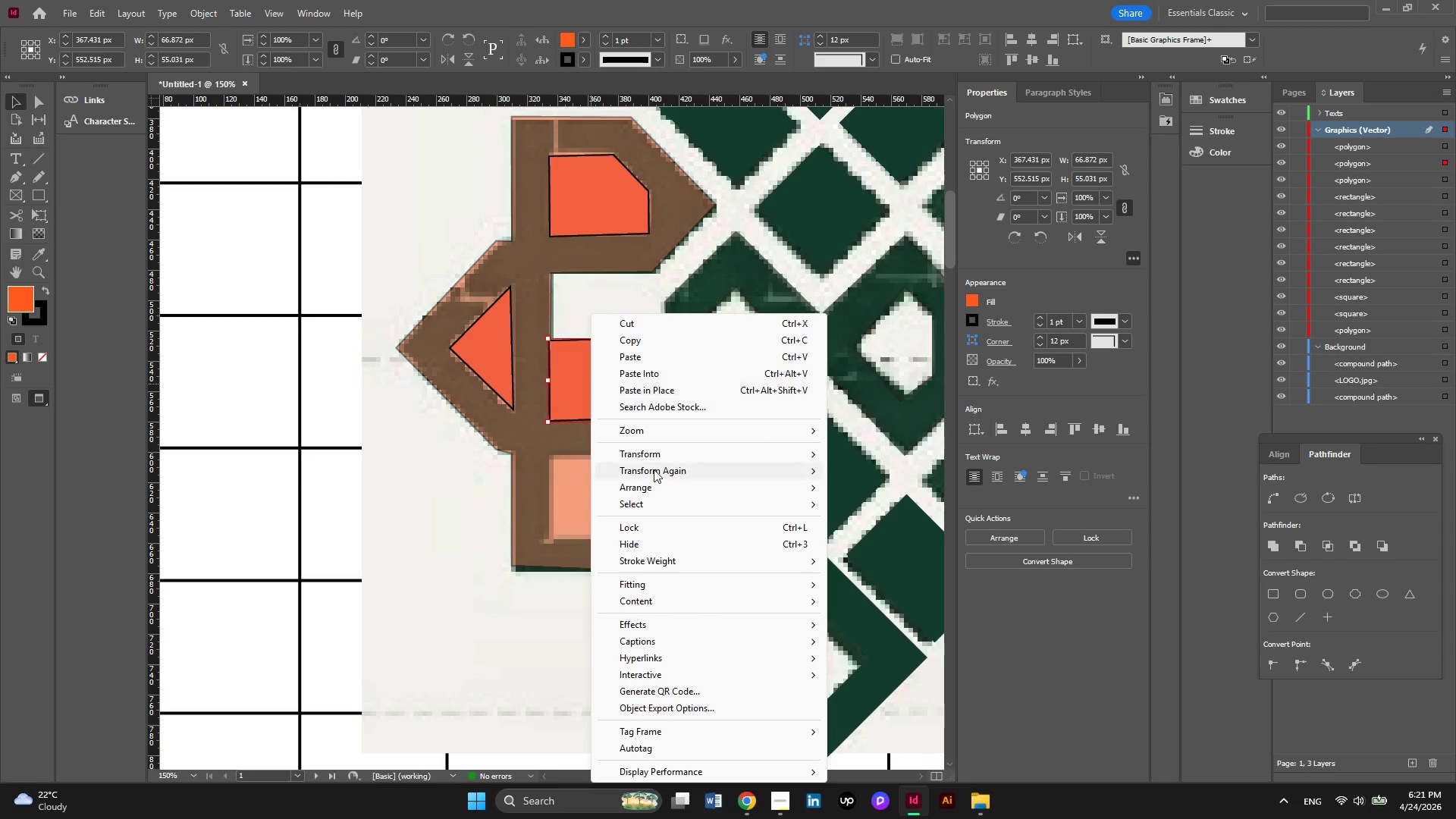 
mouse_move([694, 490])
 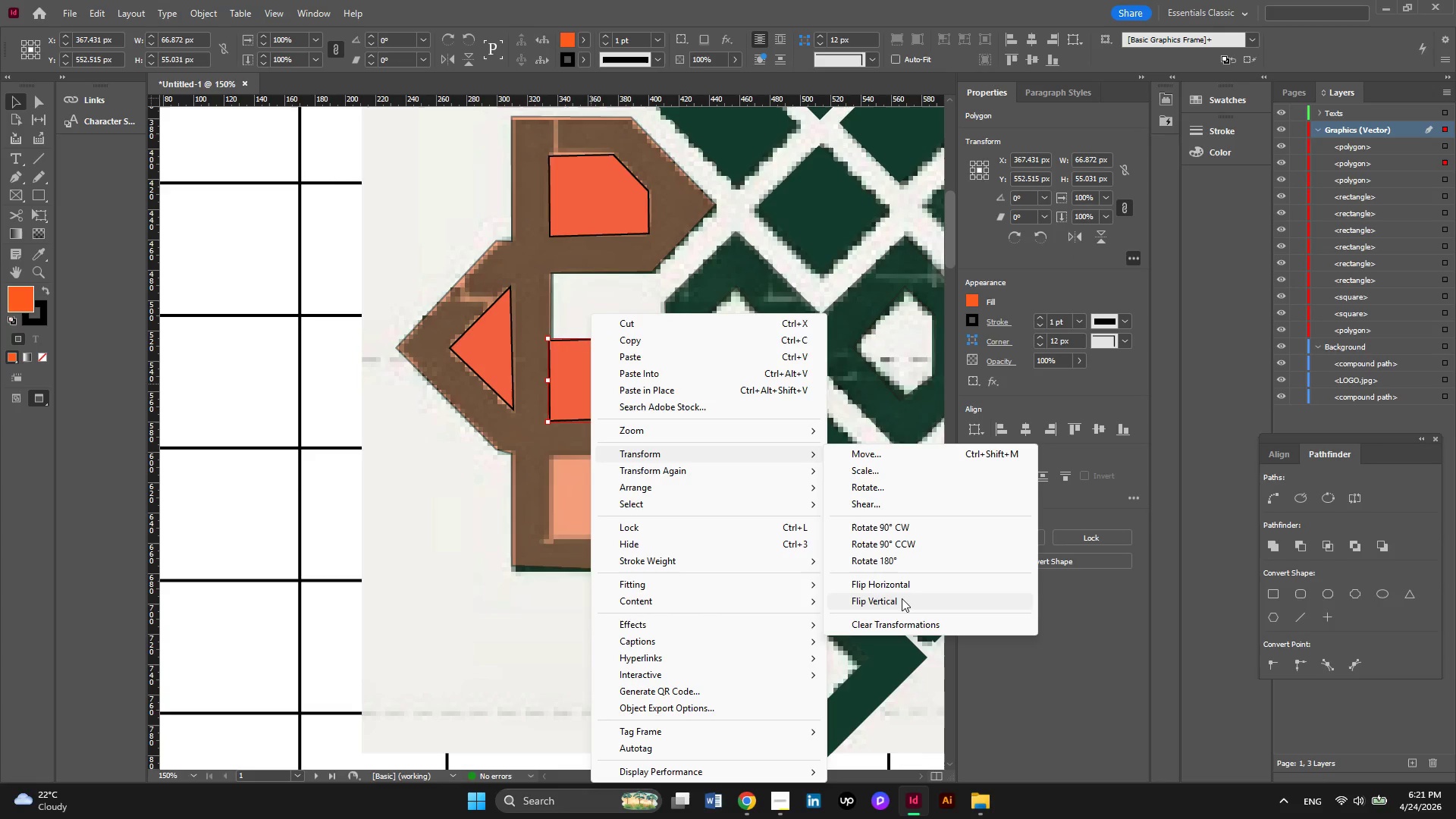 
wait(7.49)
 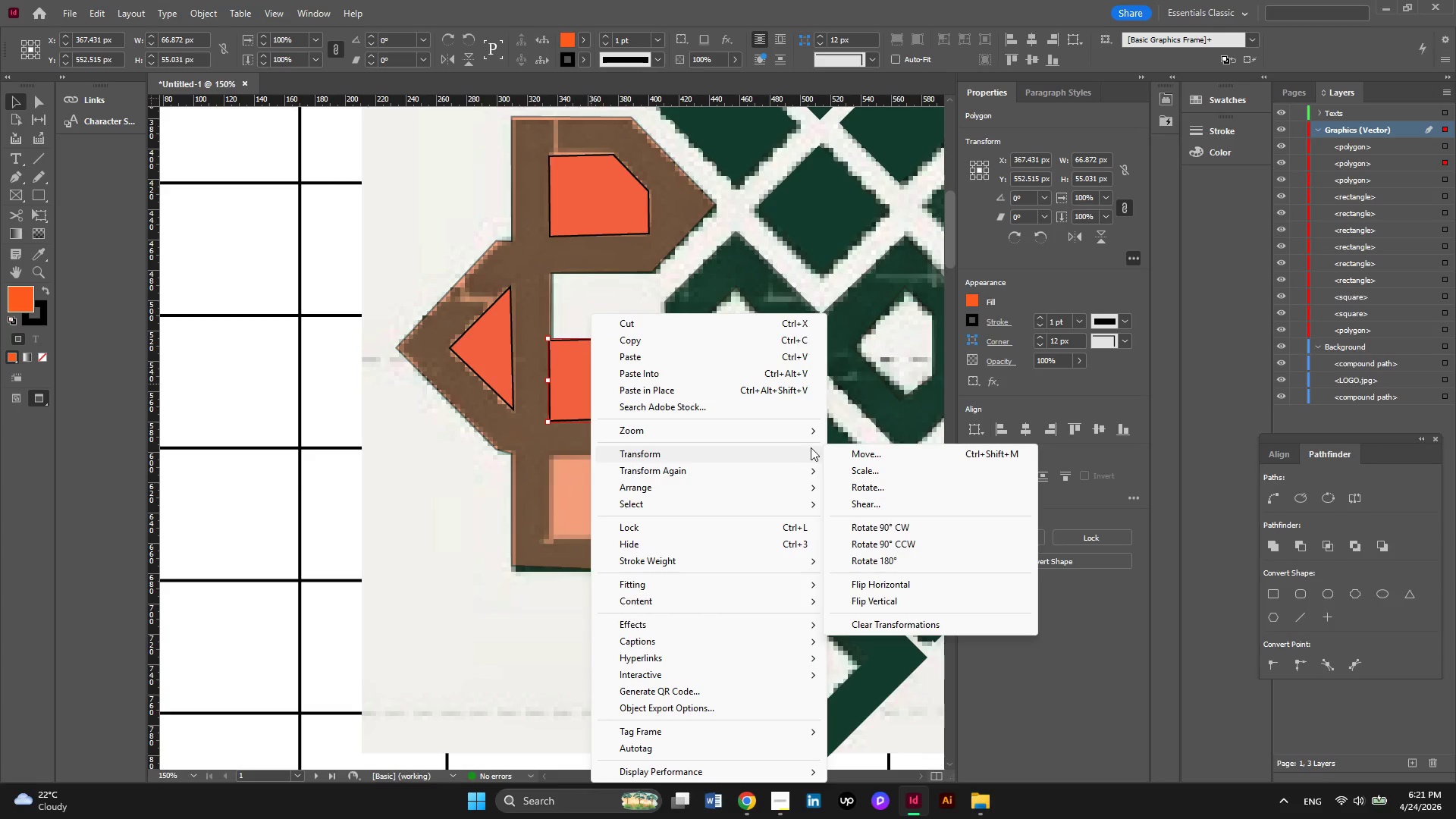 
left_click([890, 599])
 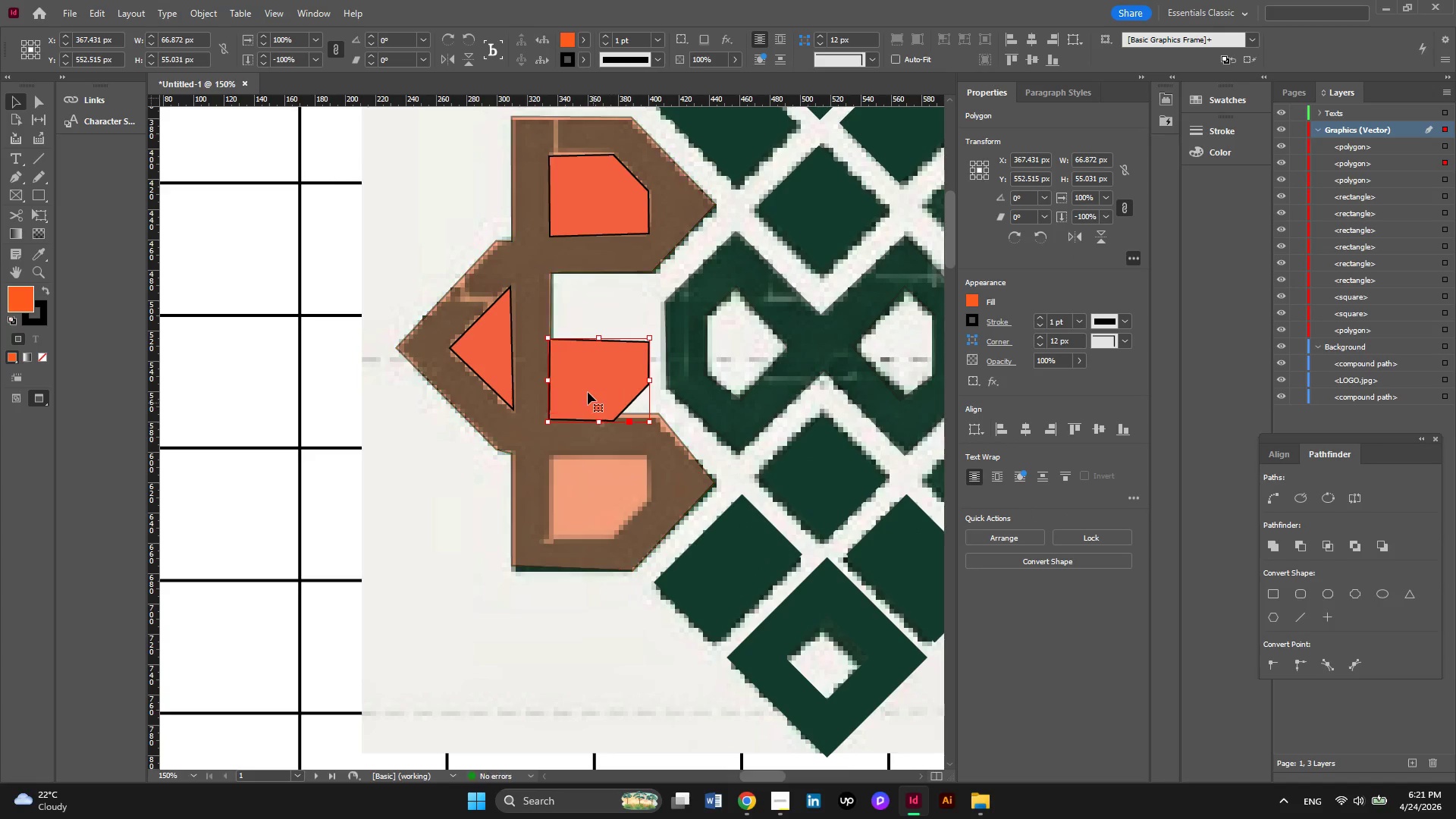 
left_click_drag(start_coordinate=[588, 392], to_coordinate=[588, 509])
 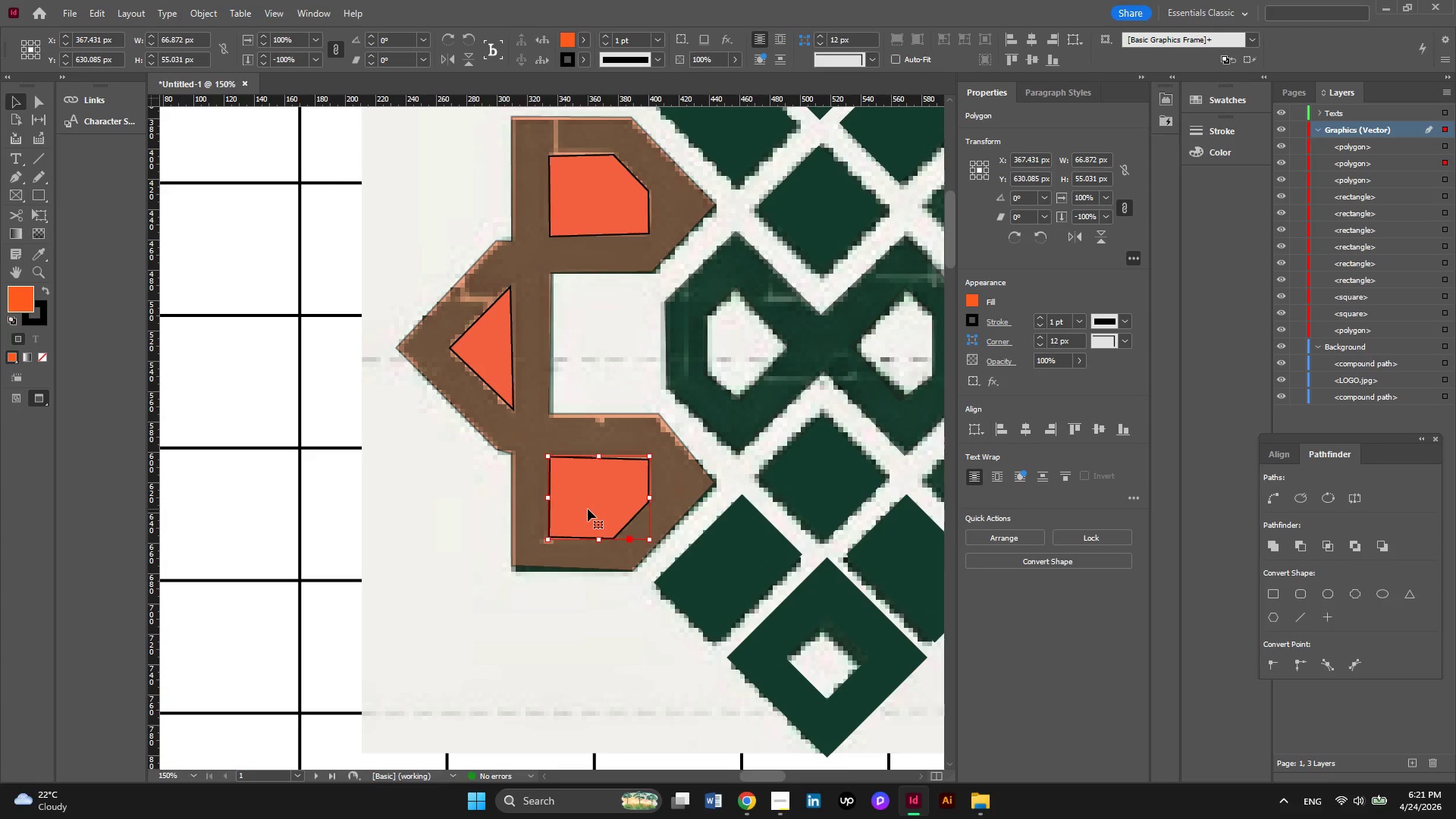 
left_click_drag(start_coordinate=[588, 509], to_coordinate=[588, 504])
 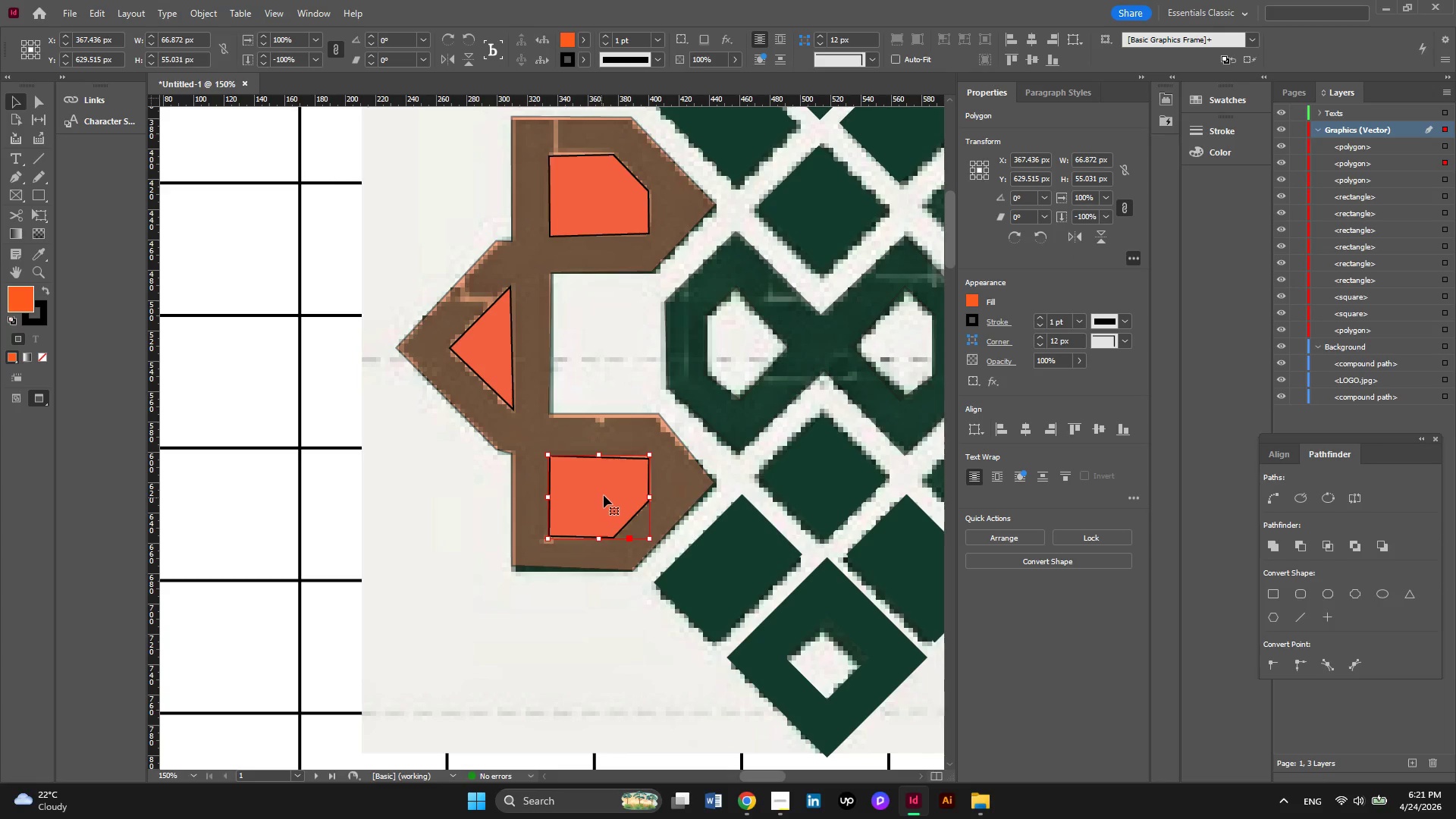 
hold_key(key=AltLeft, duration=0.47)
scroll: coordinate [617, 482], scroll_direction: up, amount: 2.0
 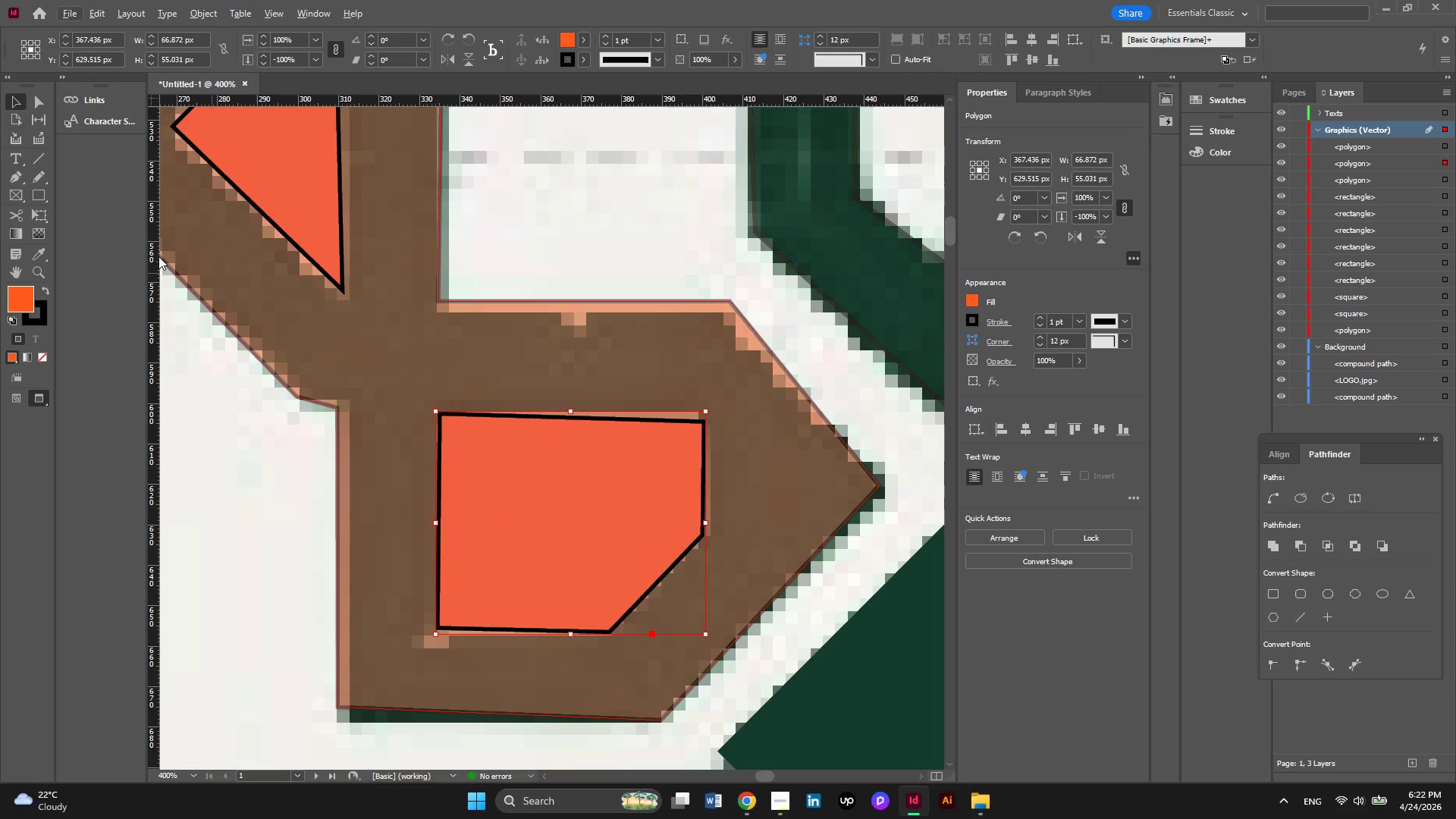 
left_click([35, 105])
 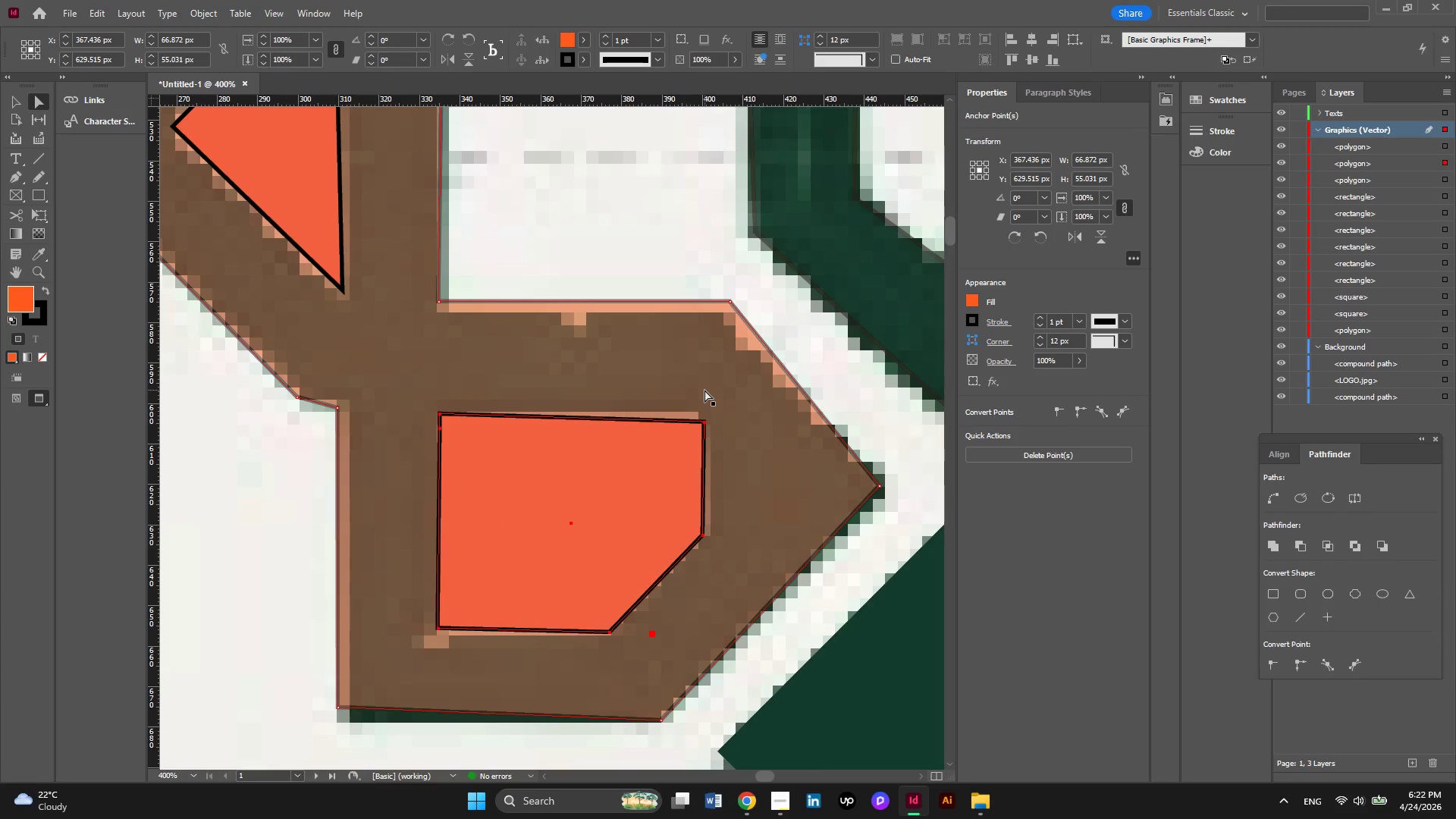 
hold_key(key=AltLeft, duration=0.36)
scroll: coordinate [687, 426], scroll_direction: up, amount: 3.0
 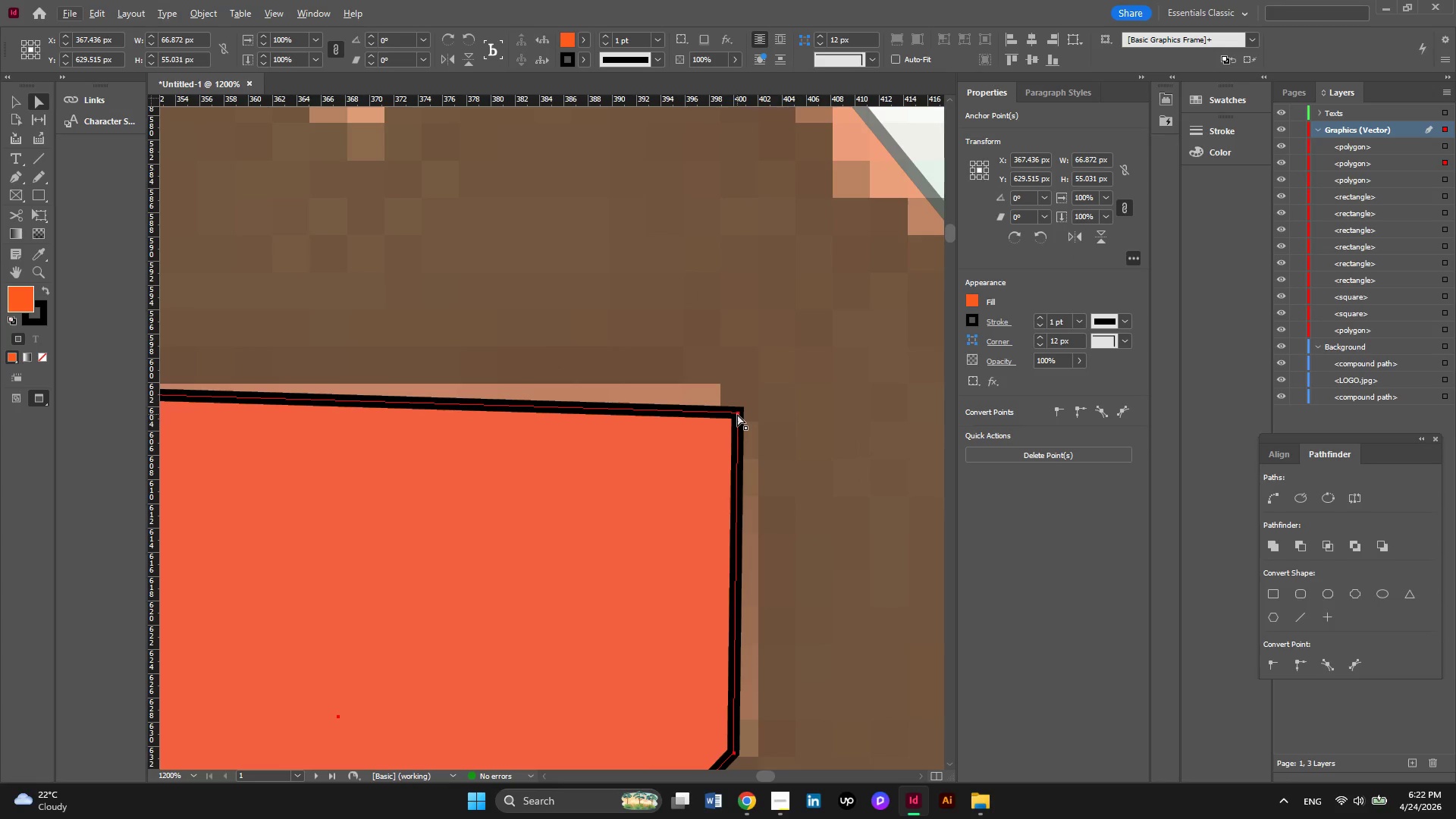 
left_click_drag(start_coordinate=[737, 414], to_coordinate=[723, 400])
 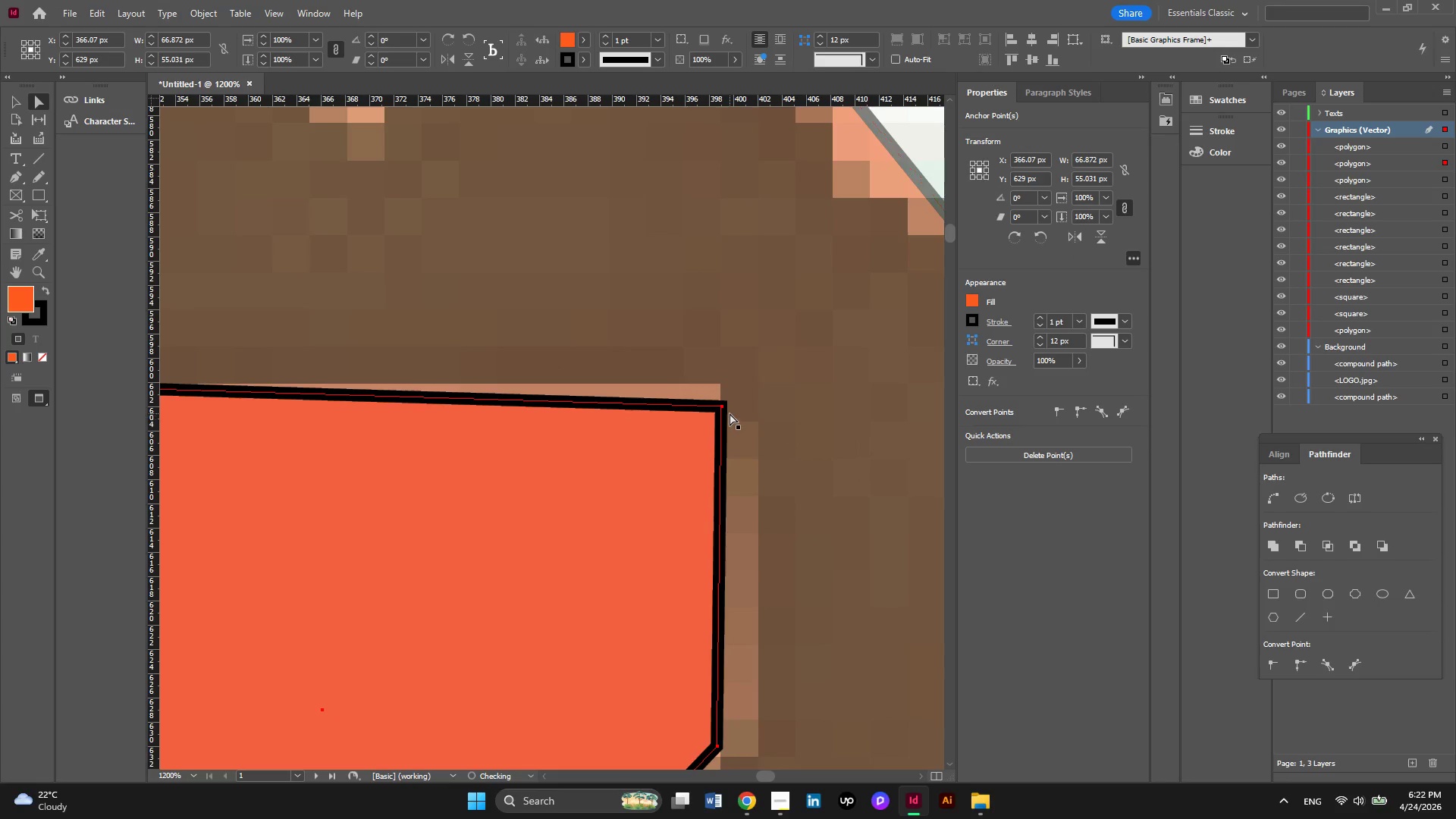 
key(Alt+AltLeft)
 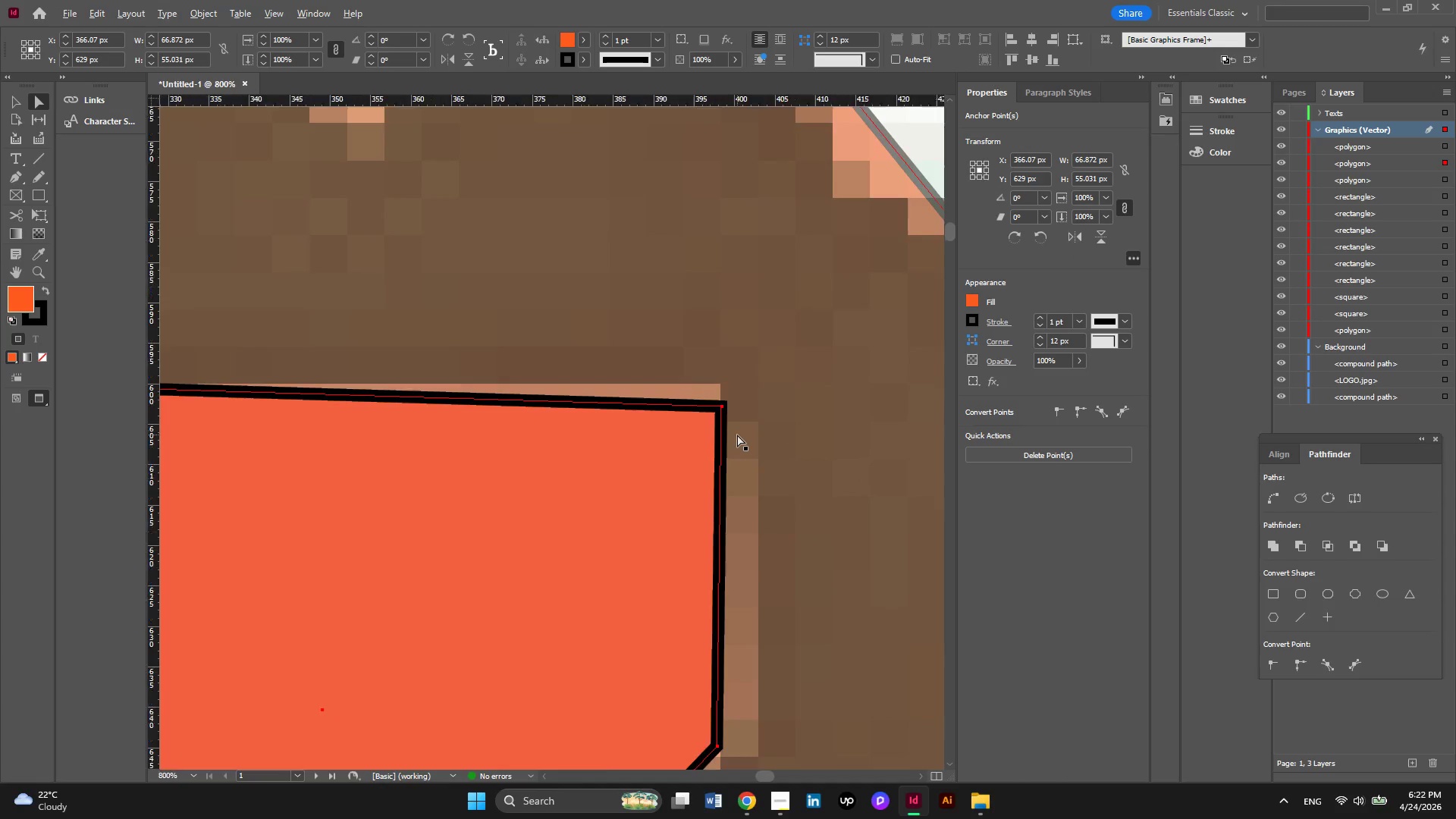 
scroll: coordinate [737, 435], scroll_direction: down, amount: 1.0
 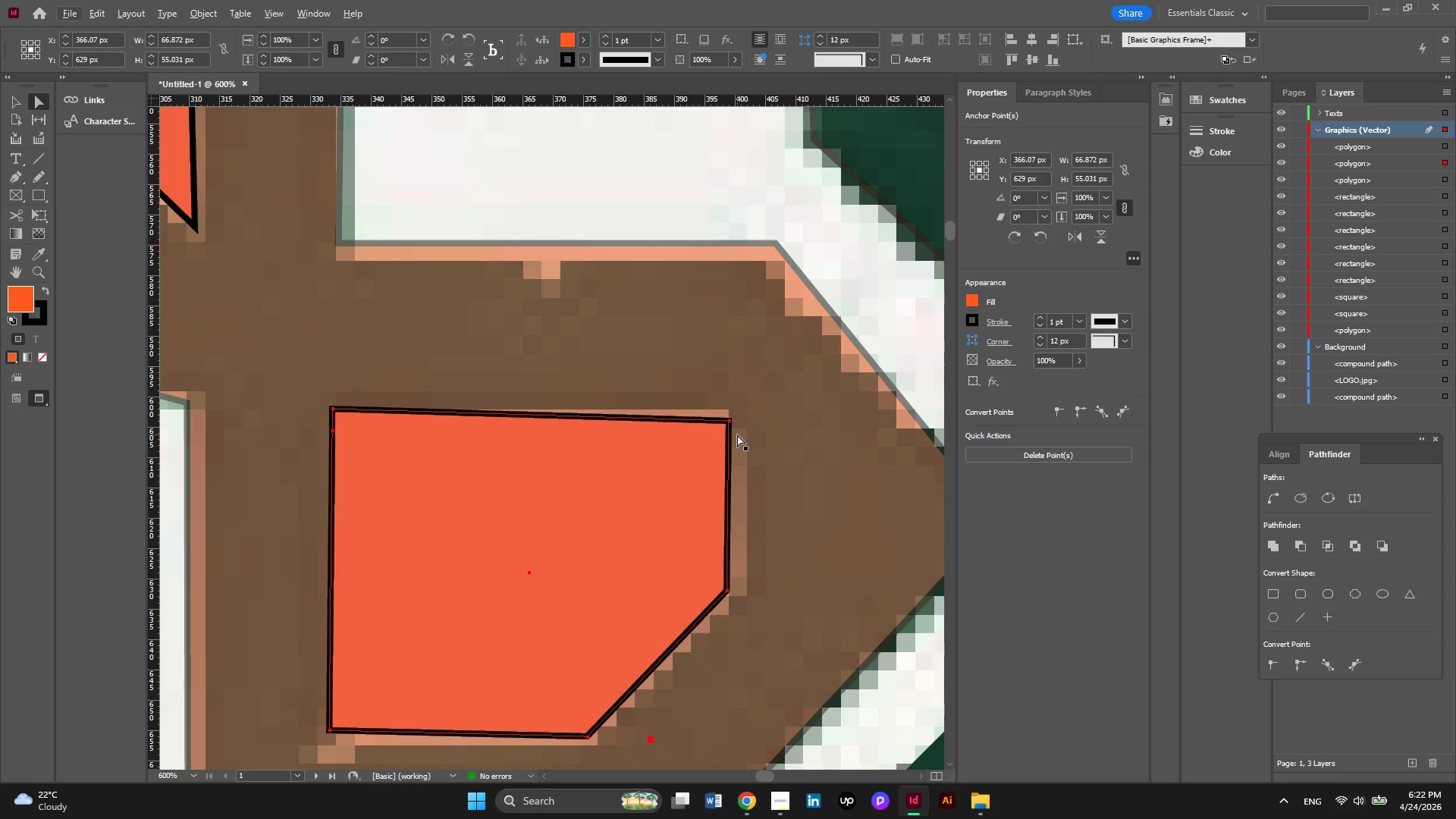 
key(Control+Z)
 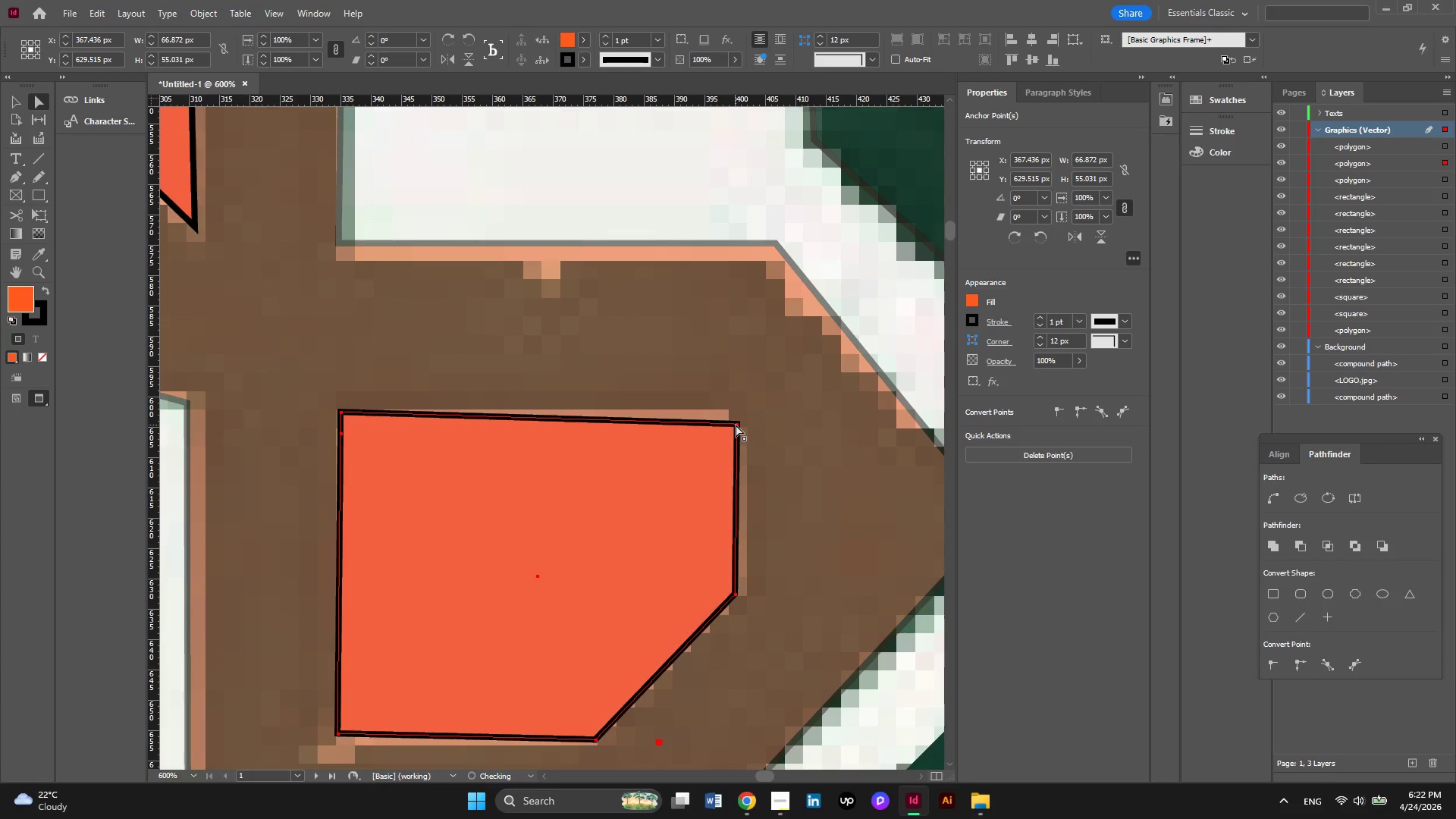 
left_click([736, 425])
 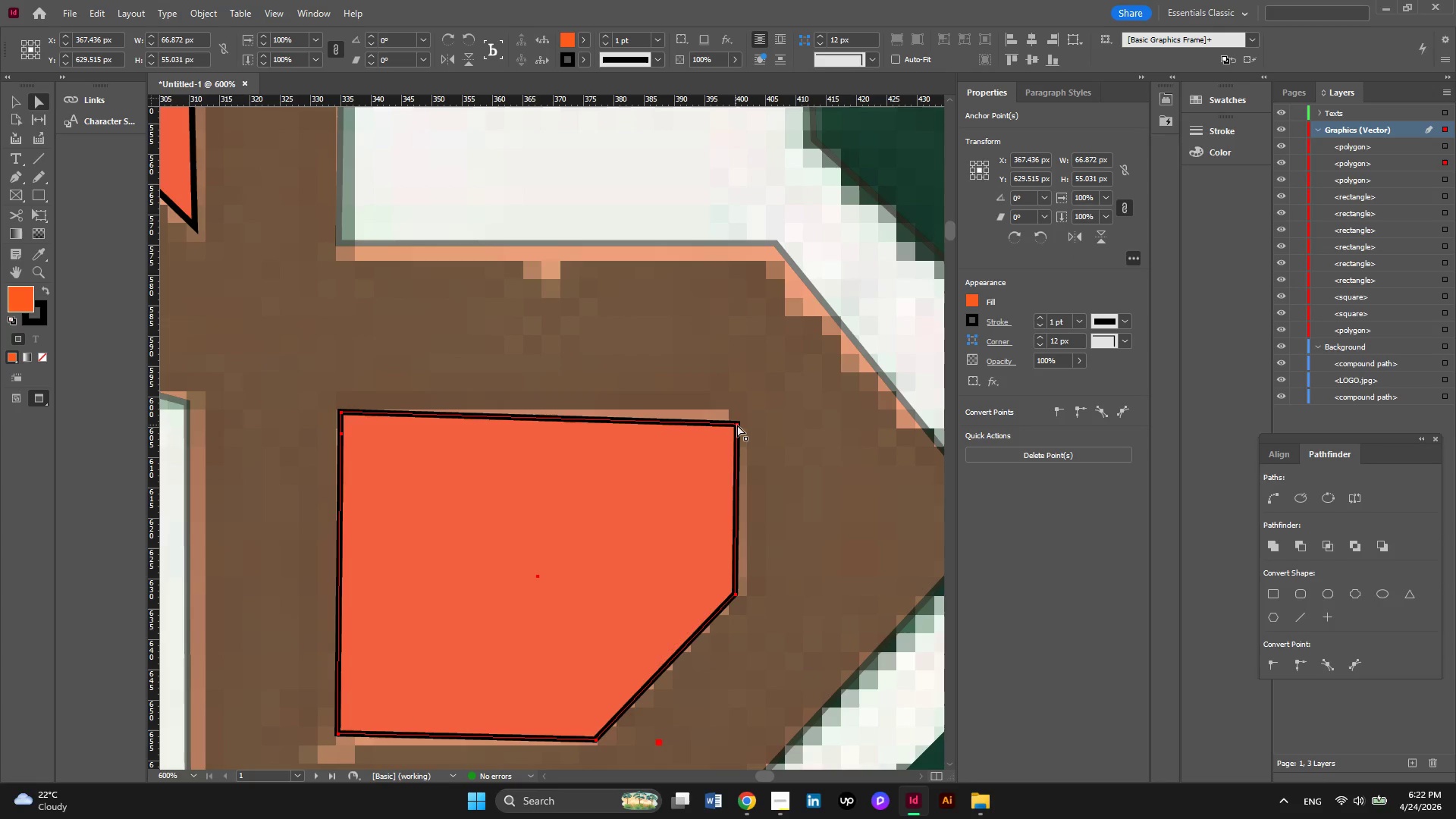 
left_click([738, 424])
 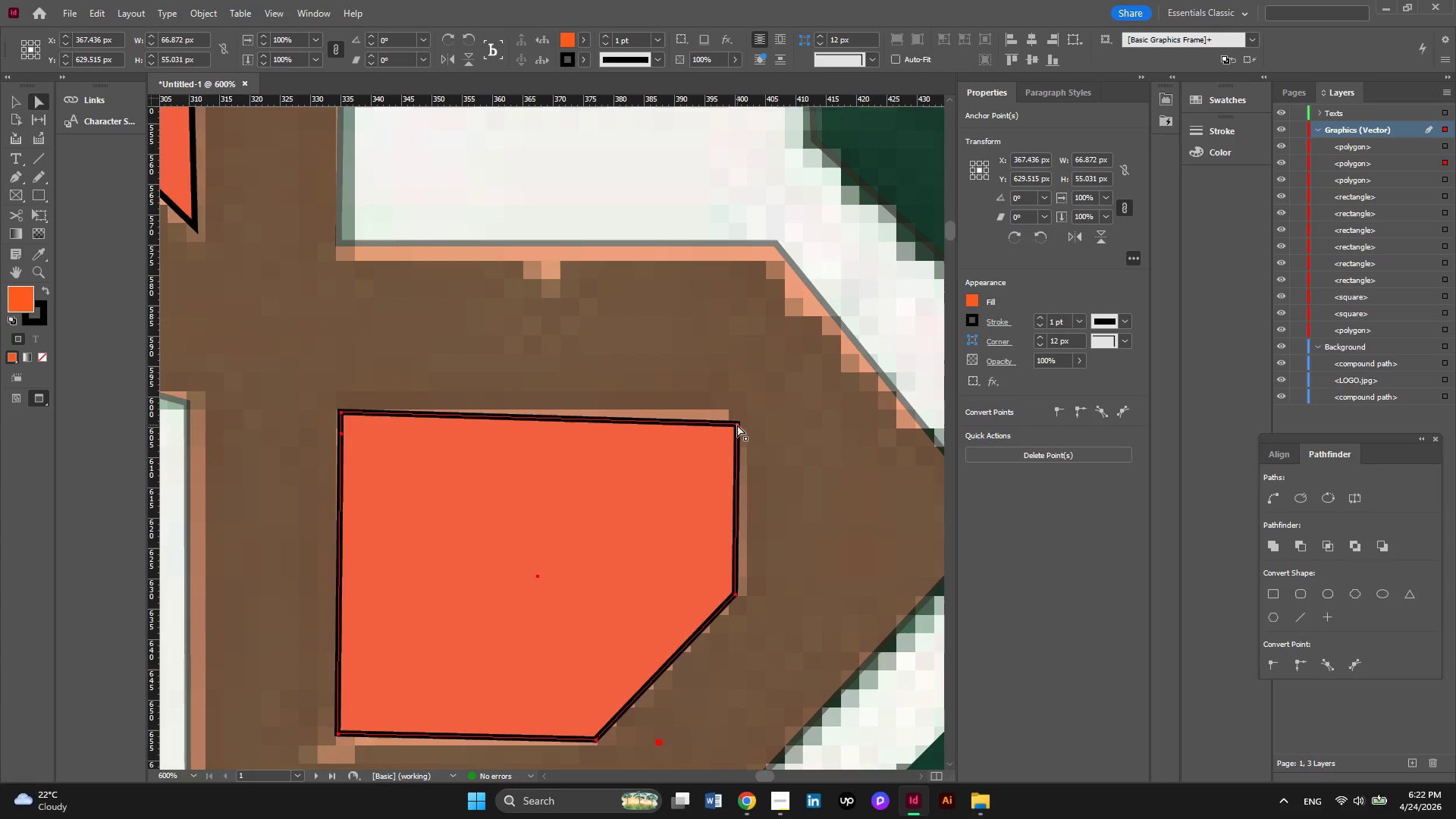 
left_click_drag(start_coordinate=[737, 425], to_coordinate=[728, 413])
 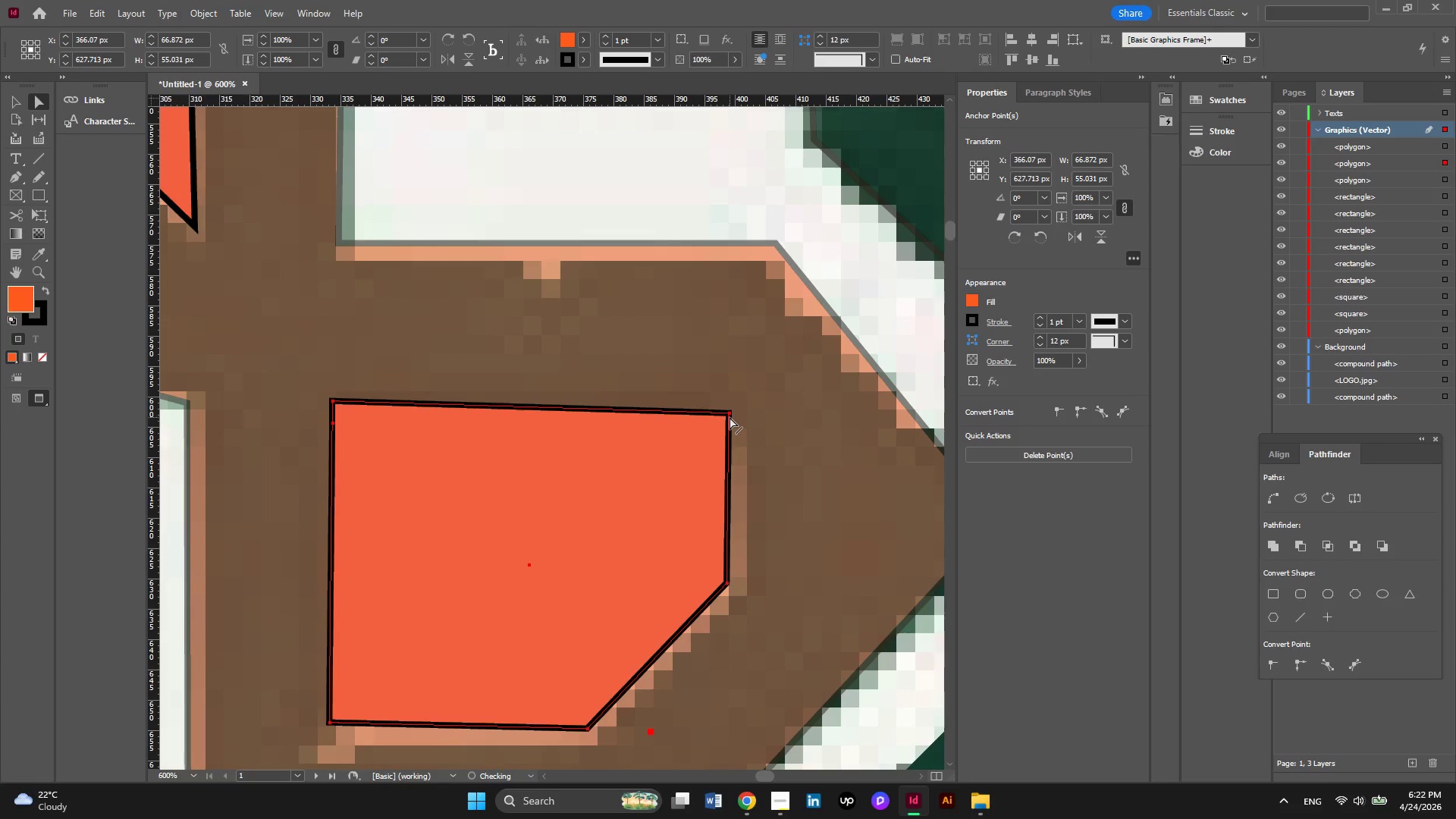 
key(Control+Z)
 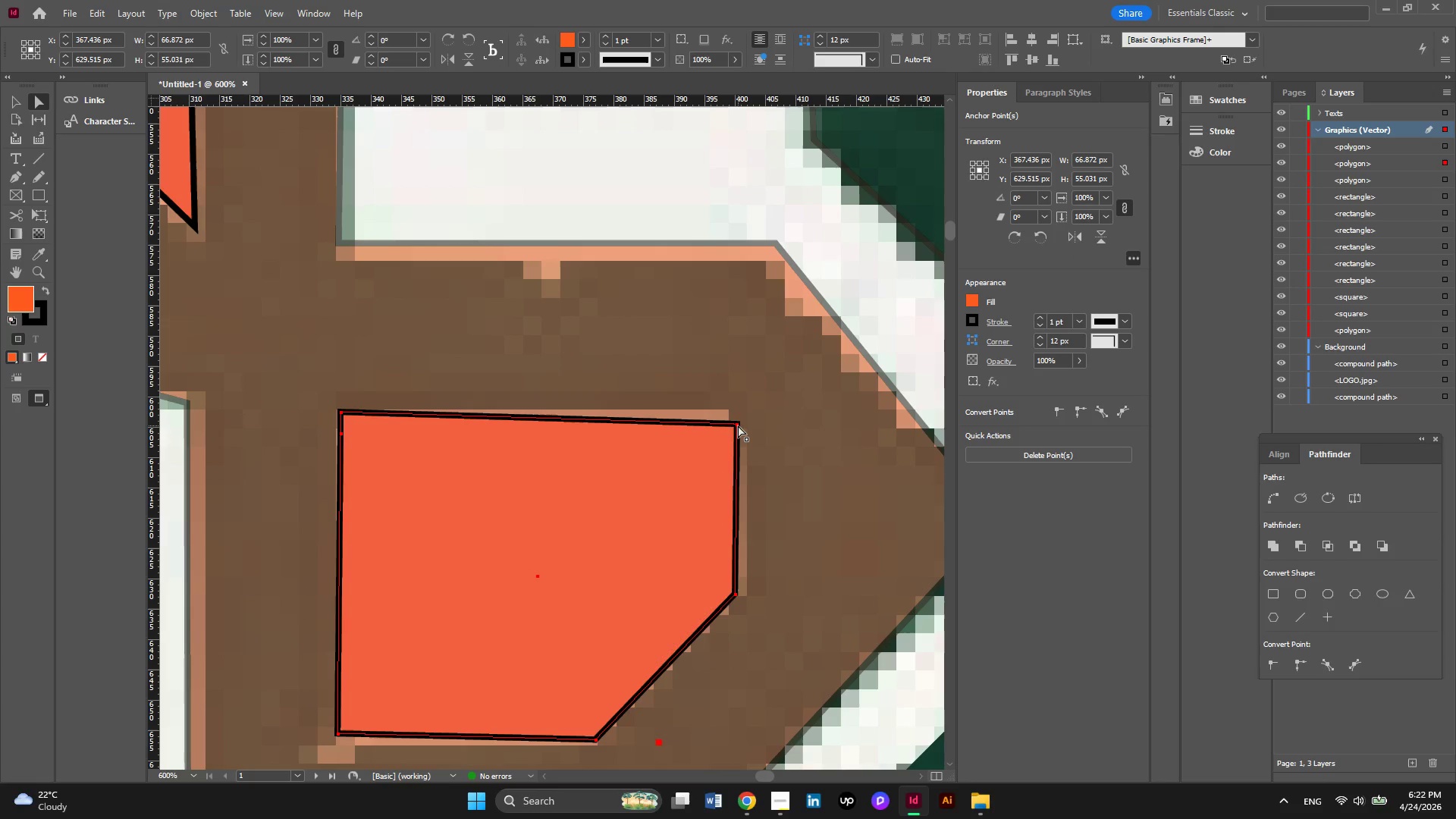 
left_click([737, 426])
 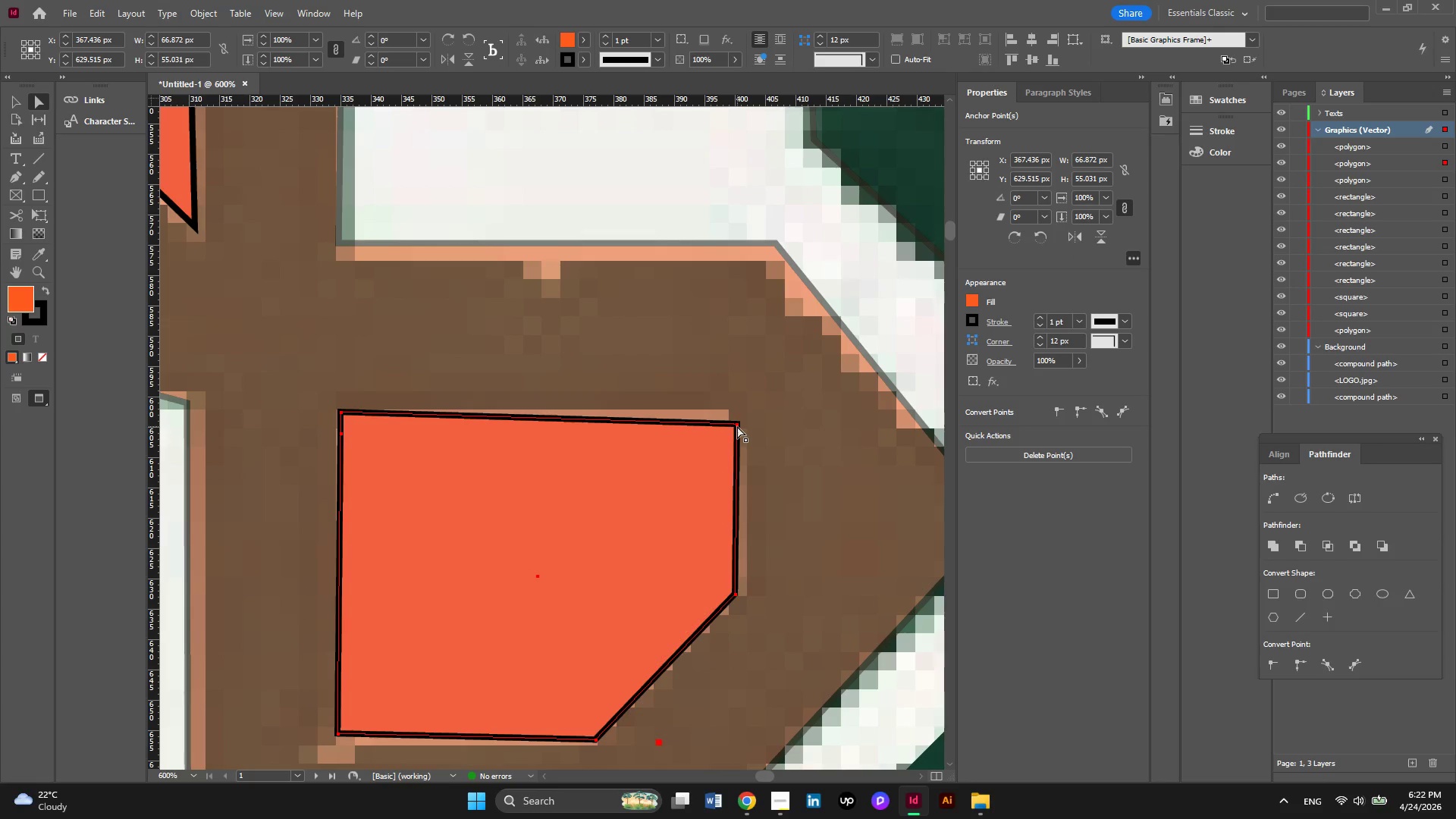 
left_click_drag(start_coordinate=[737, 426], to_coordinate=[730, 410])
 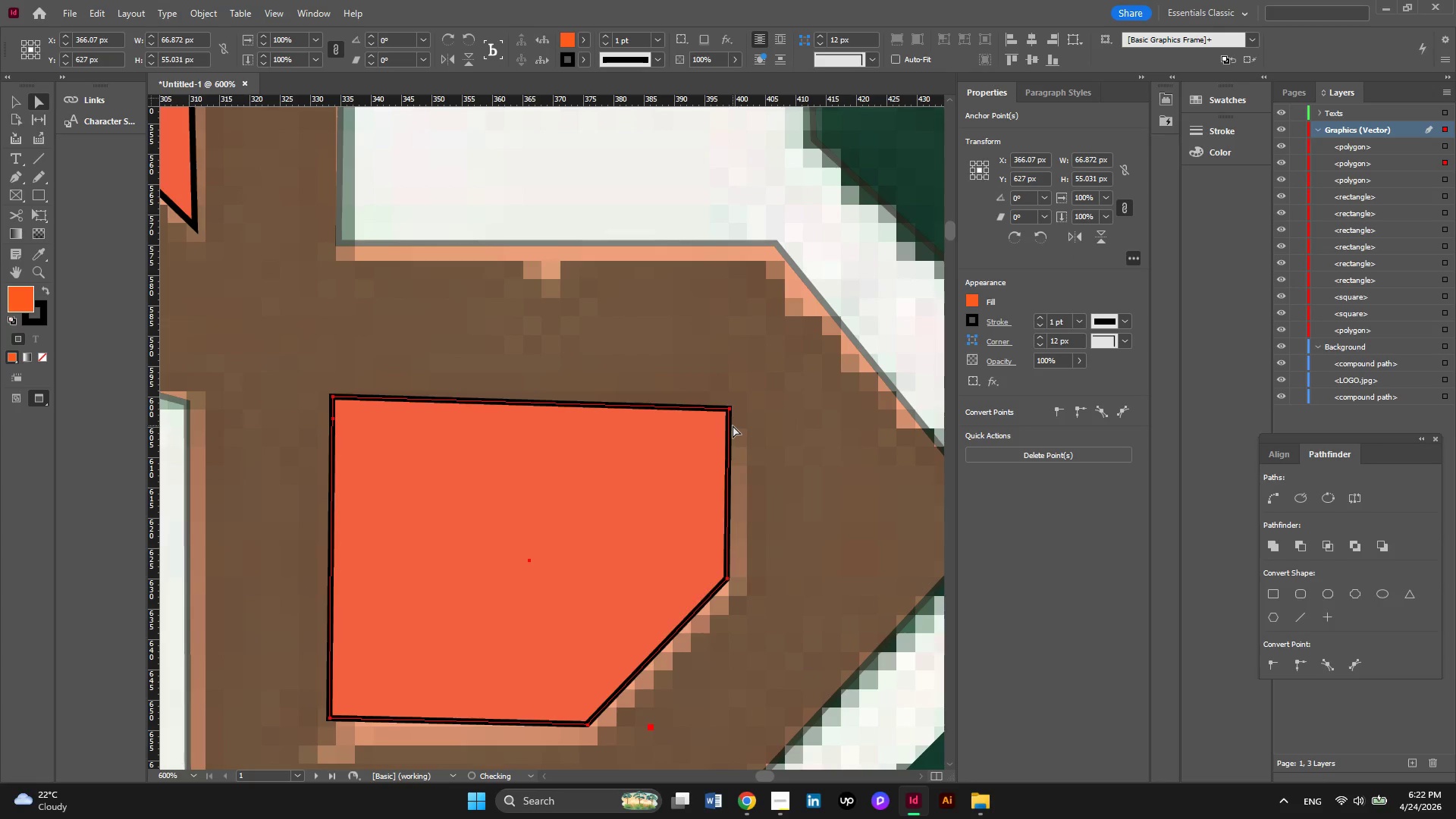 
key(Control+Z)
 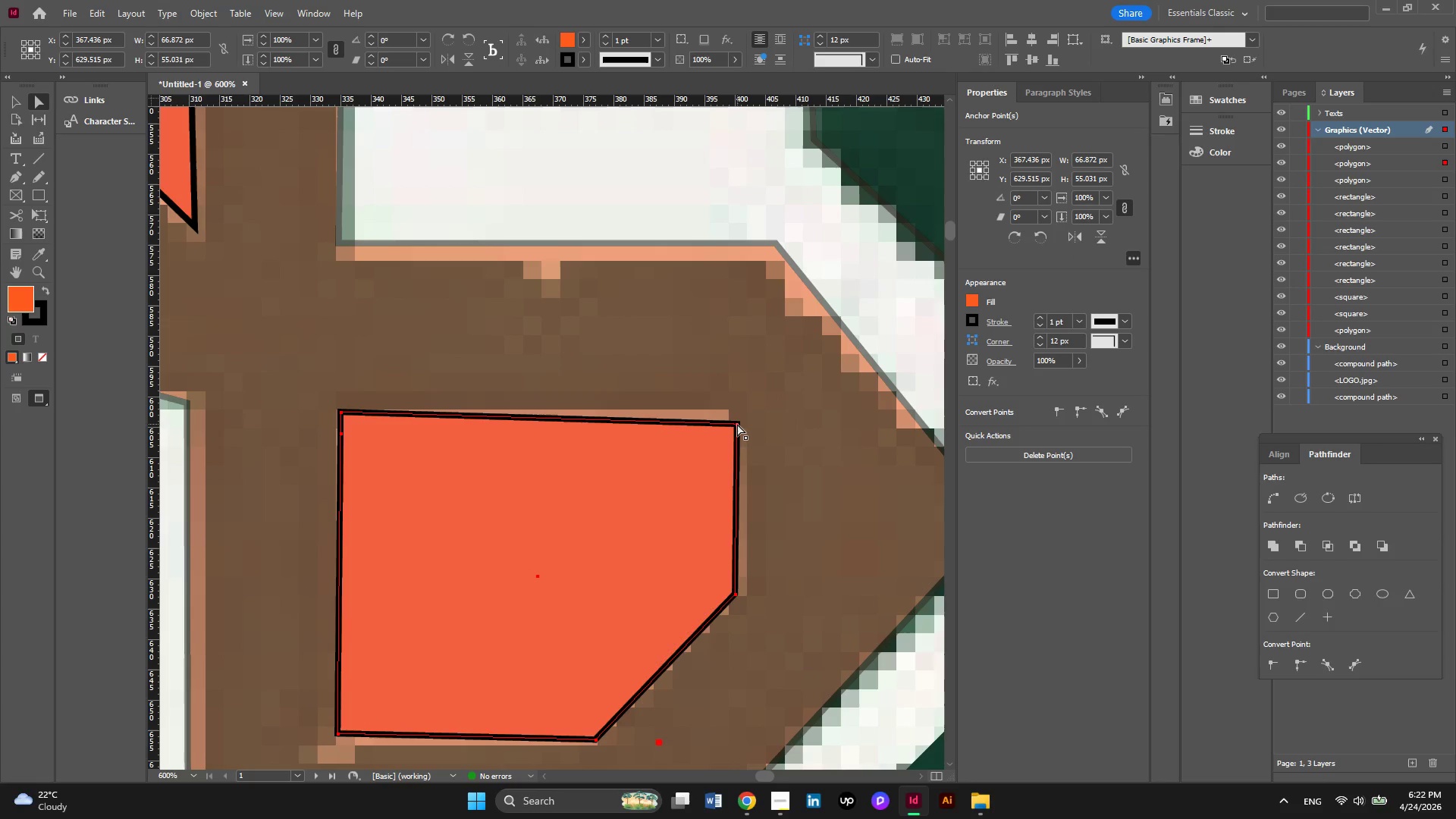 
left_click([737, 424])
 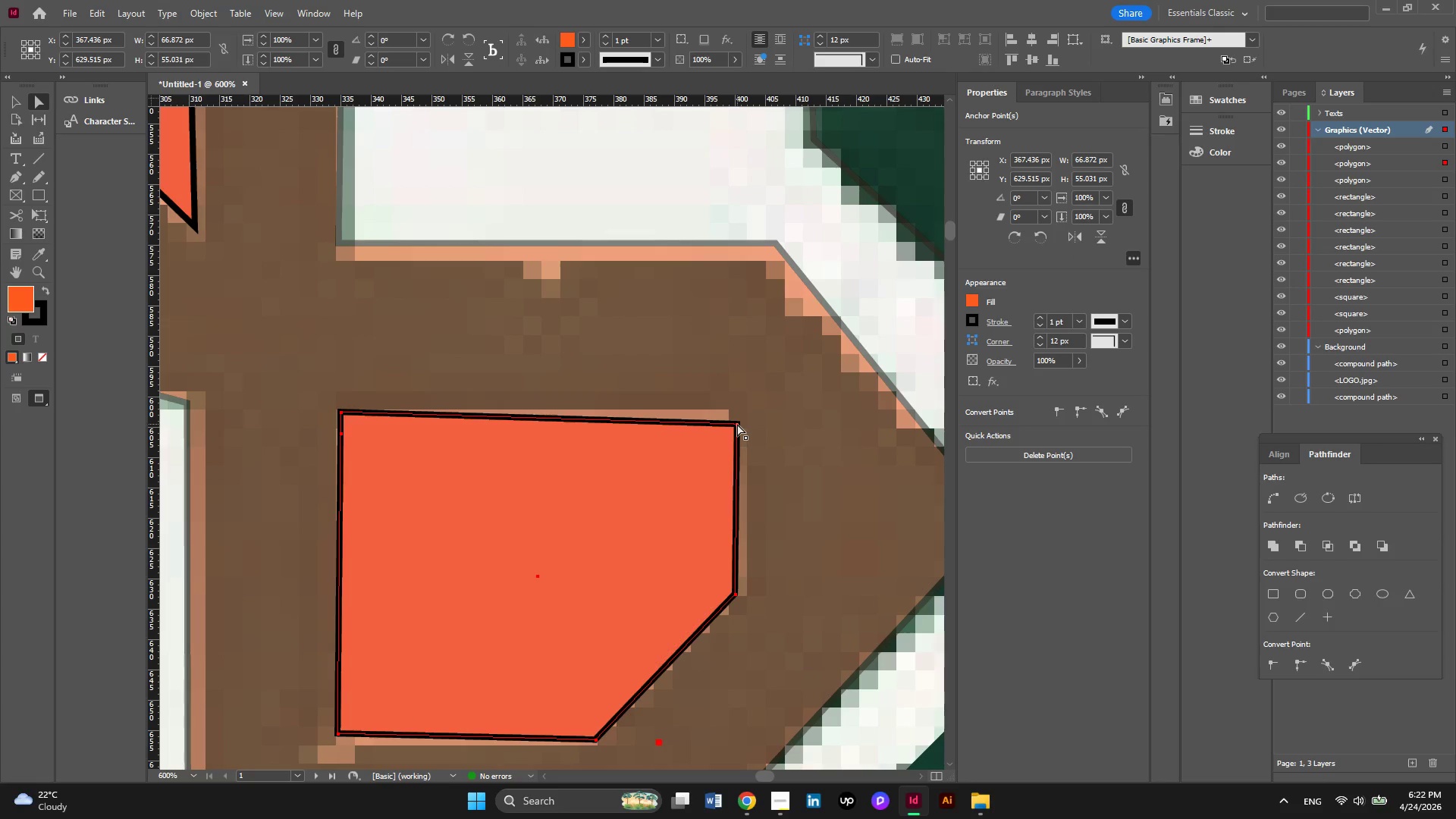 
left_click_drag(start_coordinate=[737, 425], to_coordinate=[726, 402])
 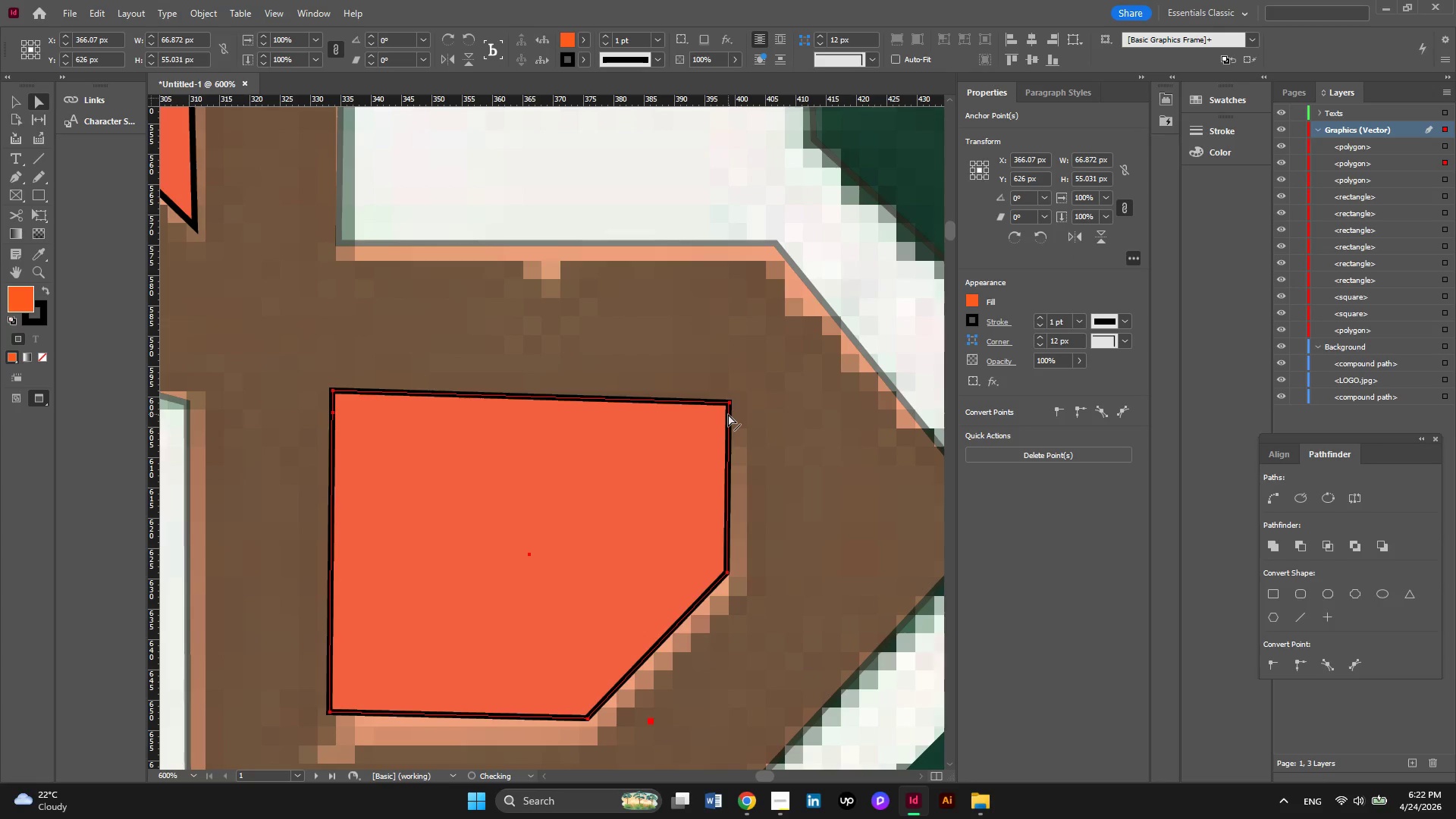 
key(Control+Z)
 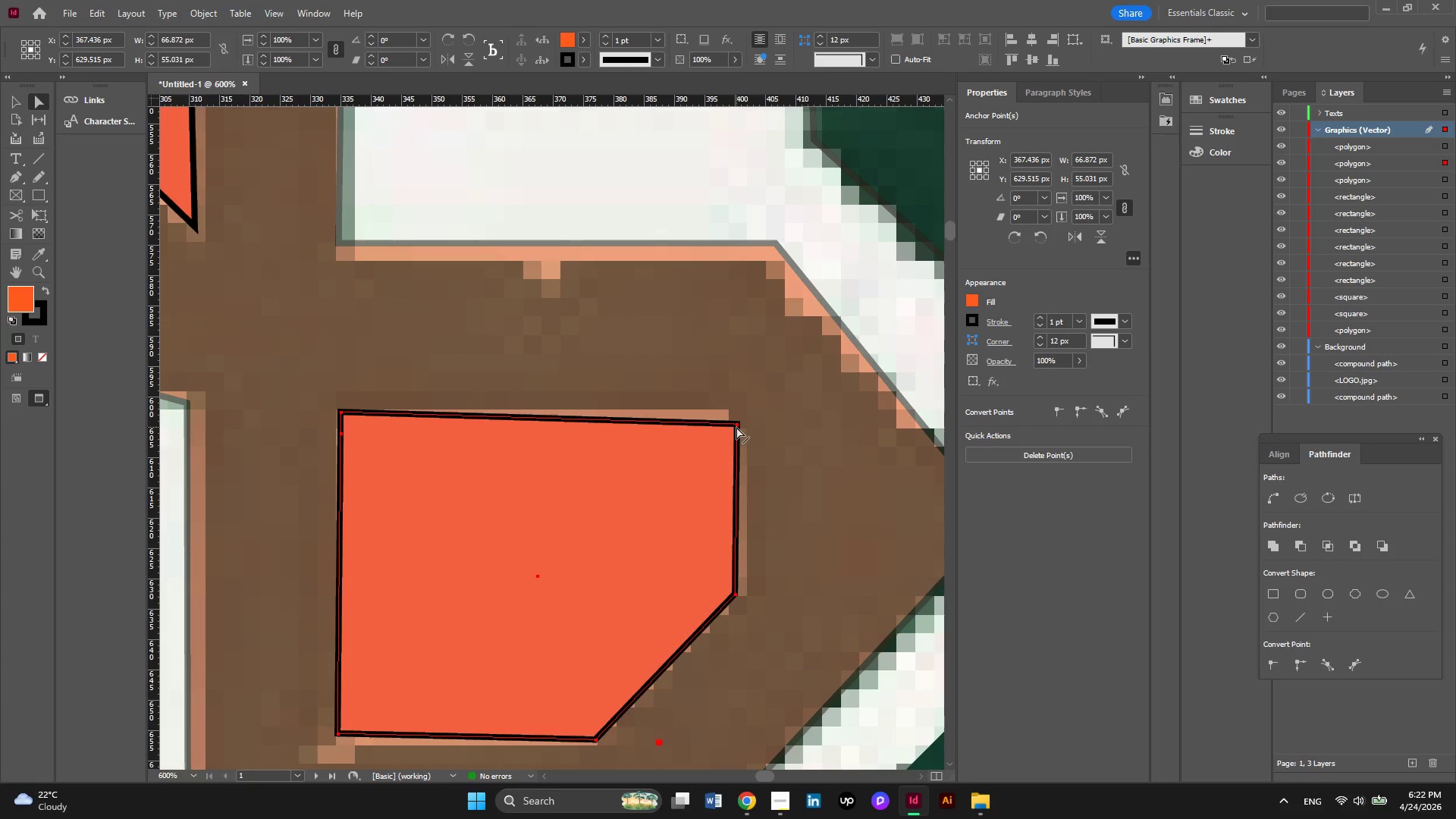 
left_click_drag(start_coordinate=[736, 425], to_coordinate=[728, 416])
 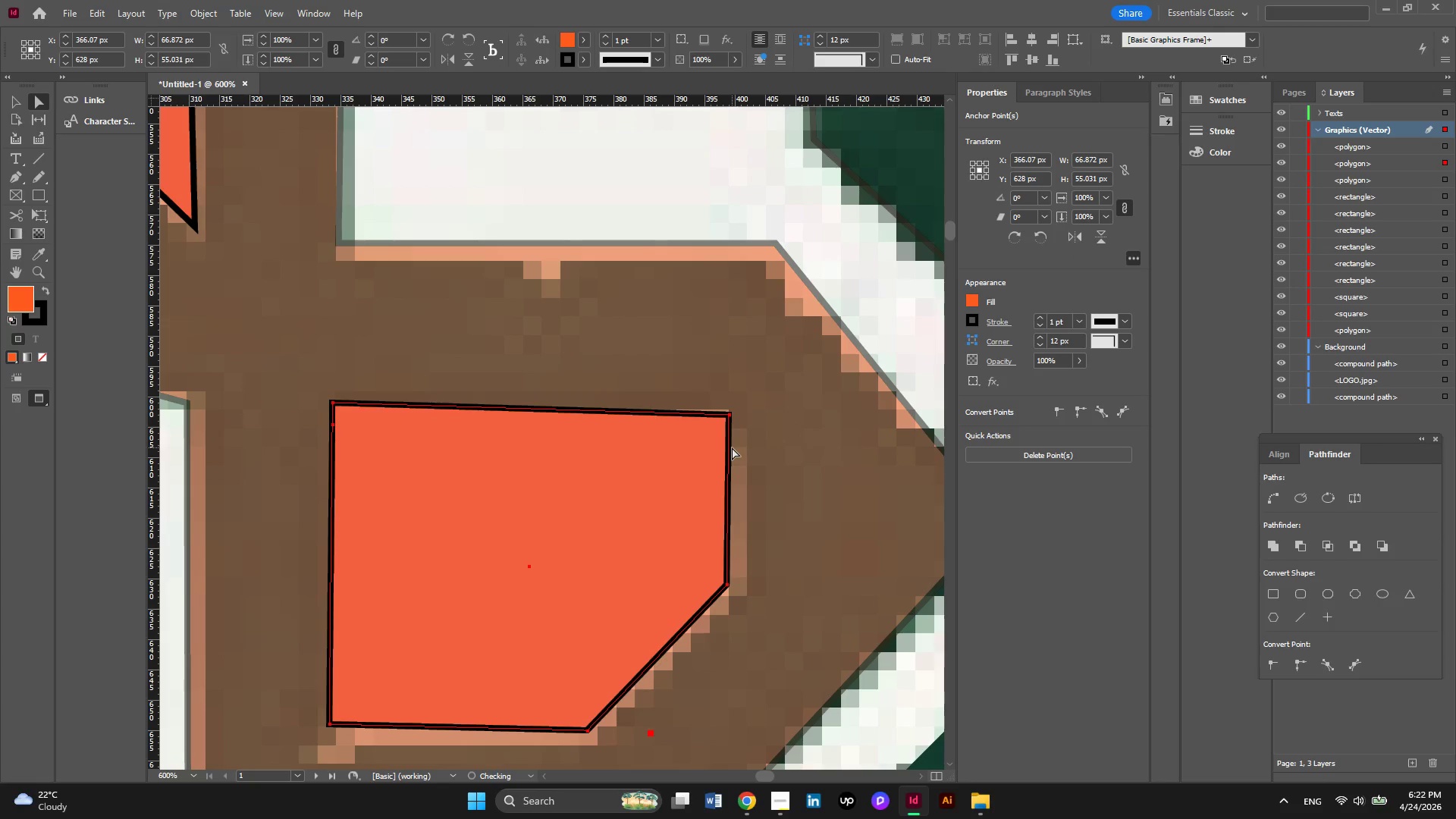 
key(Control+Z)
 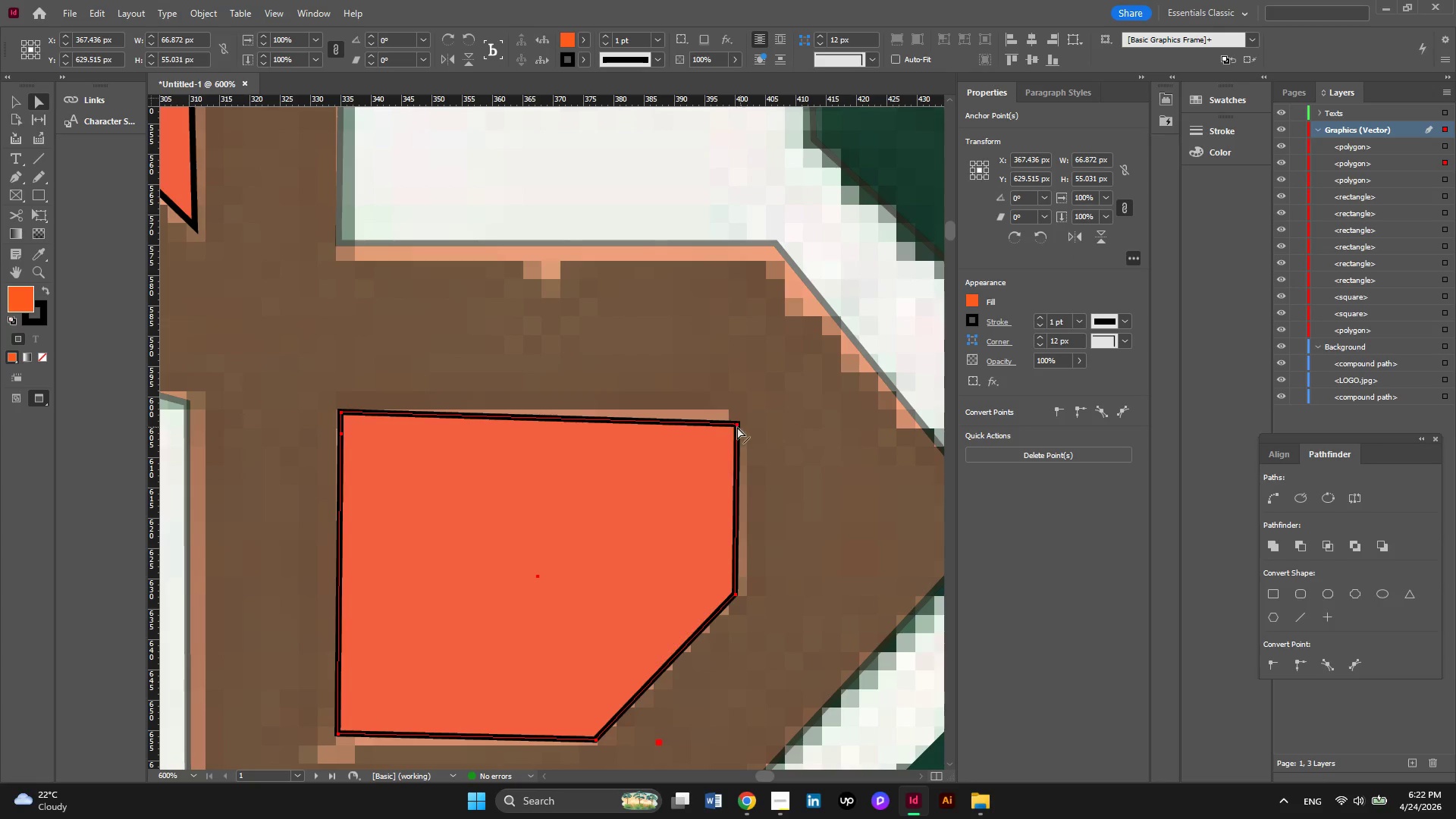 
left_click([737, 427])
 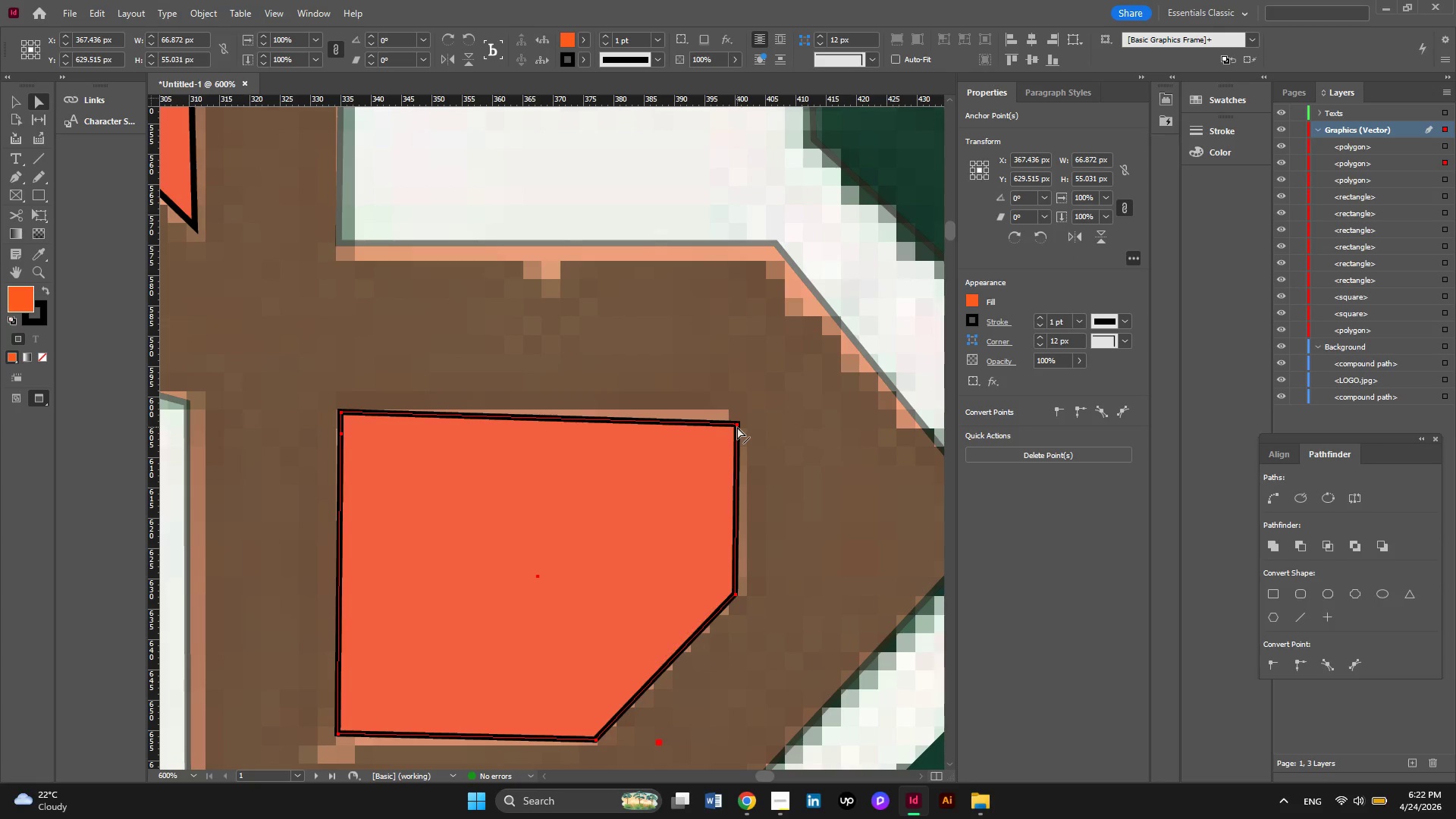 
left_click_drag(start_coordinate=[737, 427], to_coordinate=[732, 418])
 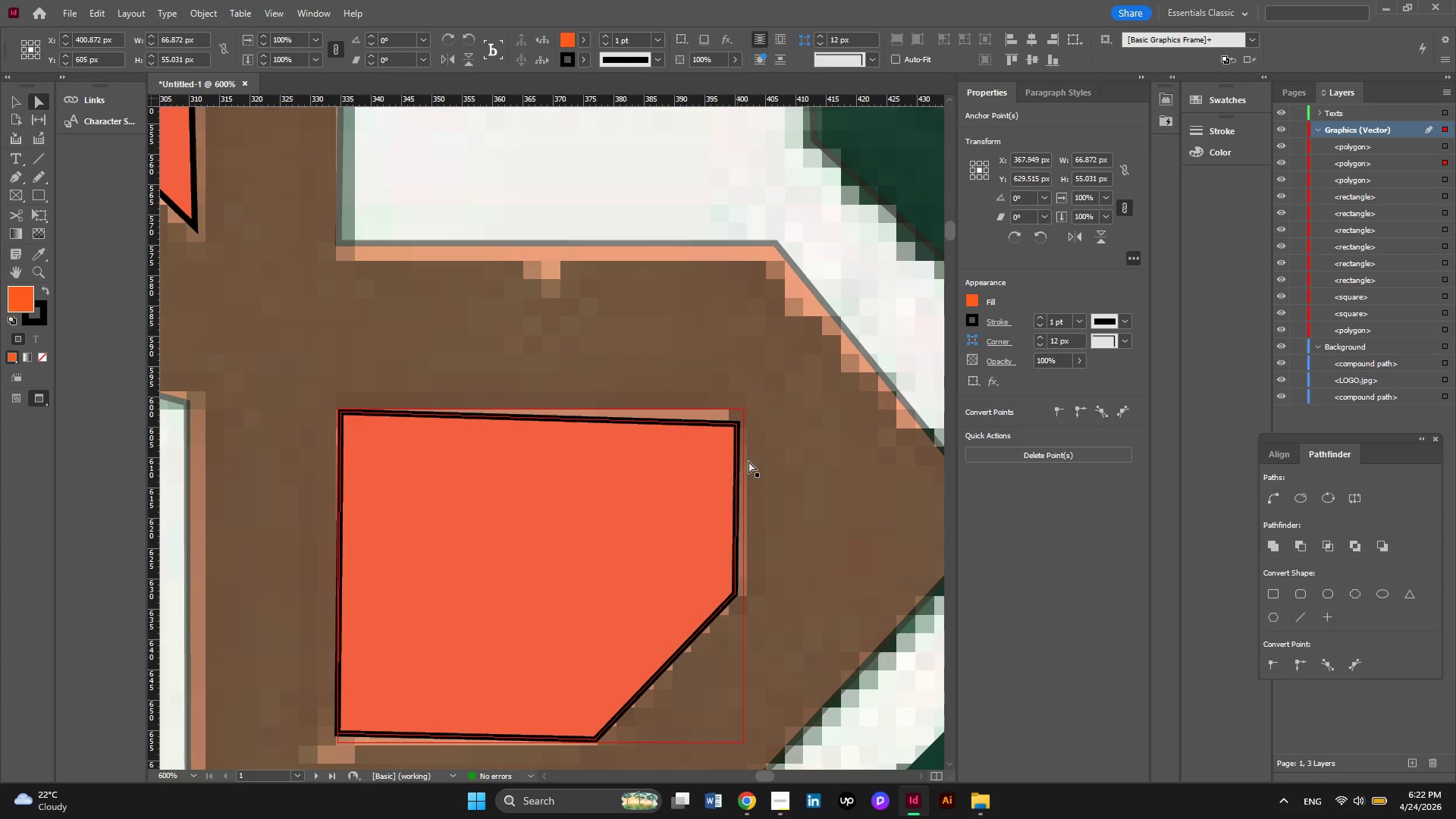 
key(Control+Z)
 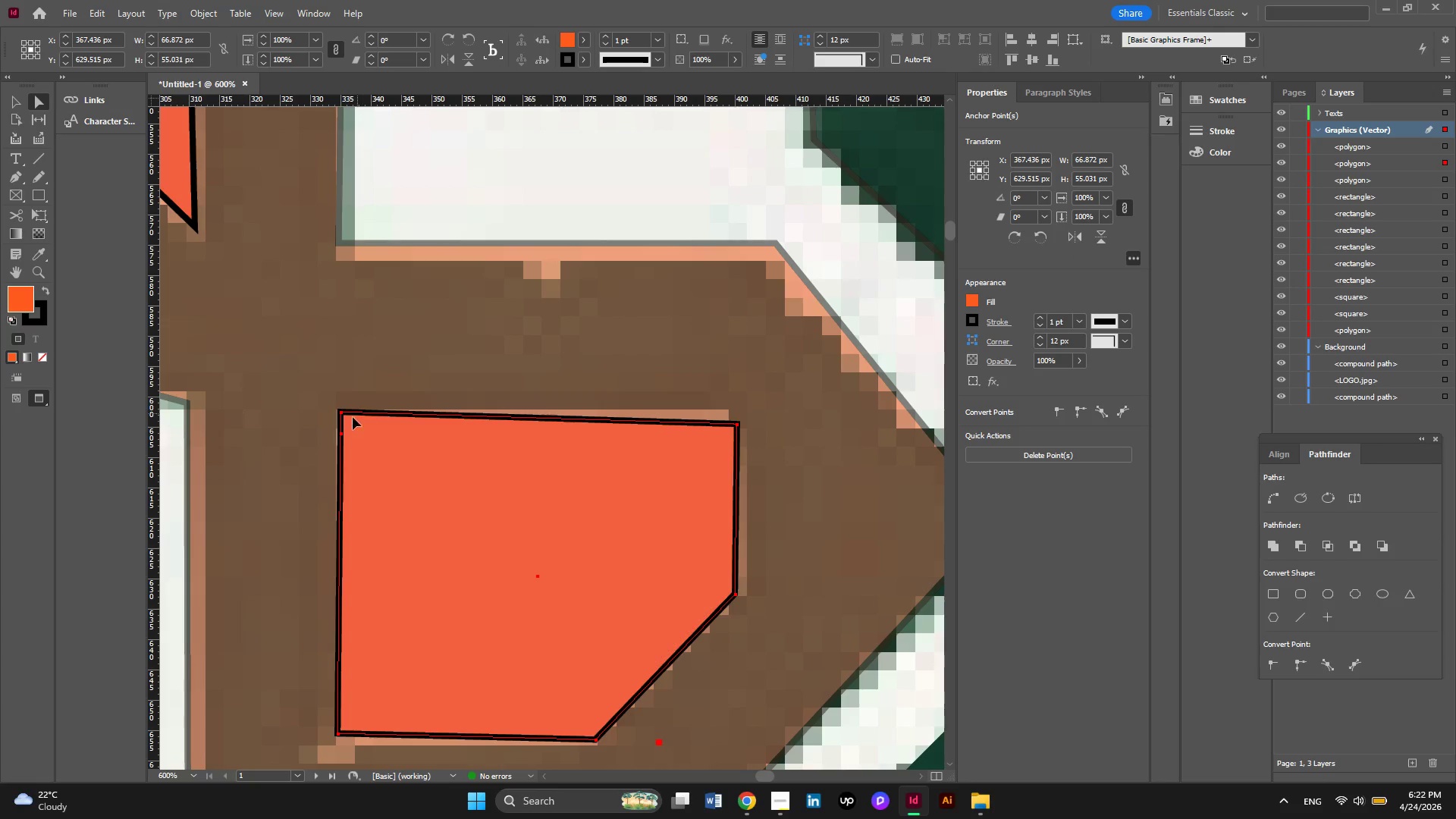 
left_click_drag(start_coordinate=[339, 433], to_coordinate=[306, 440])
 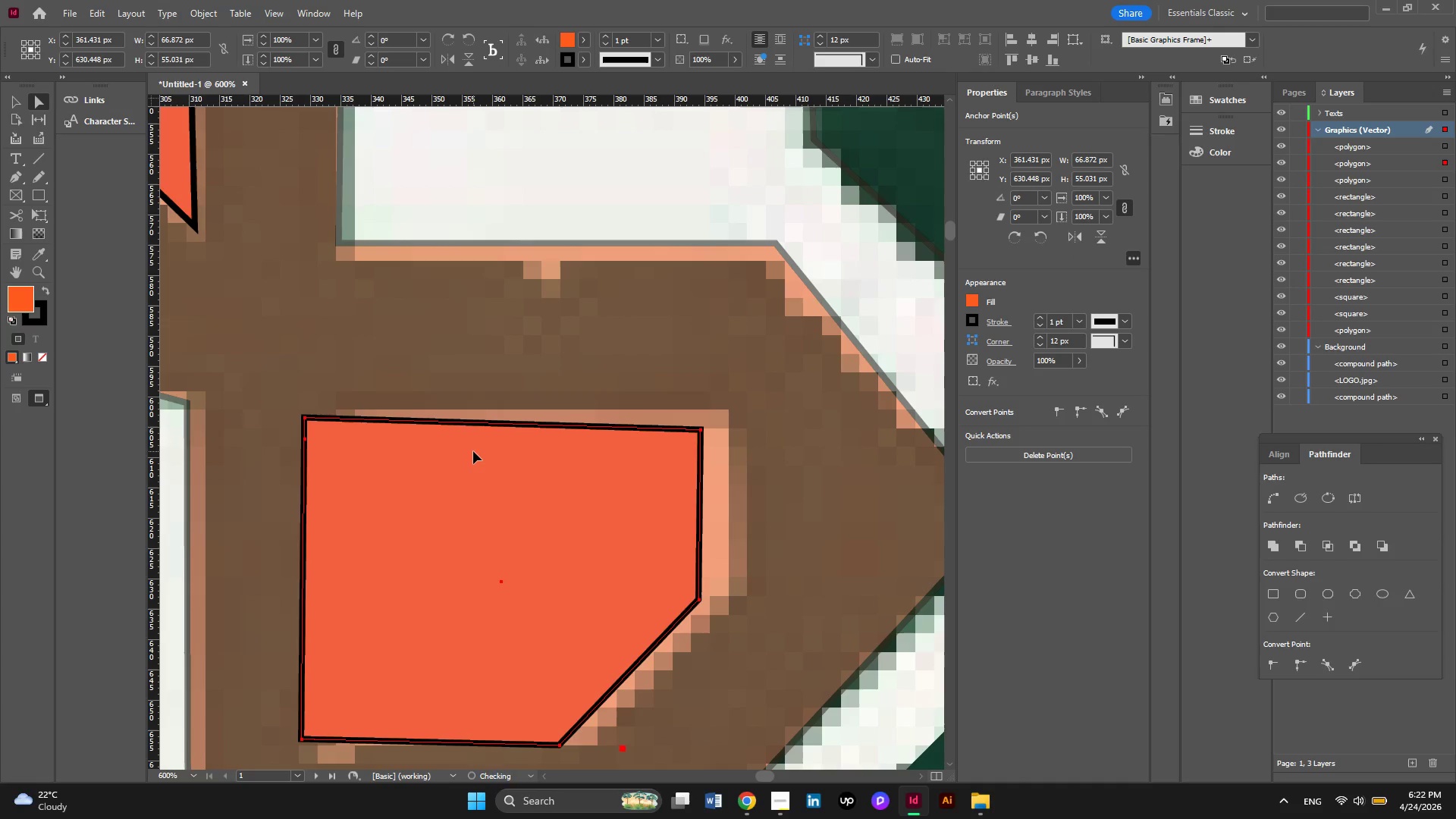 
key(Control+Z)
 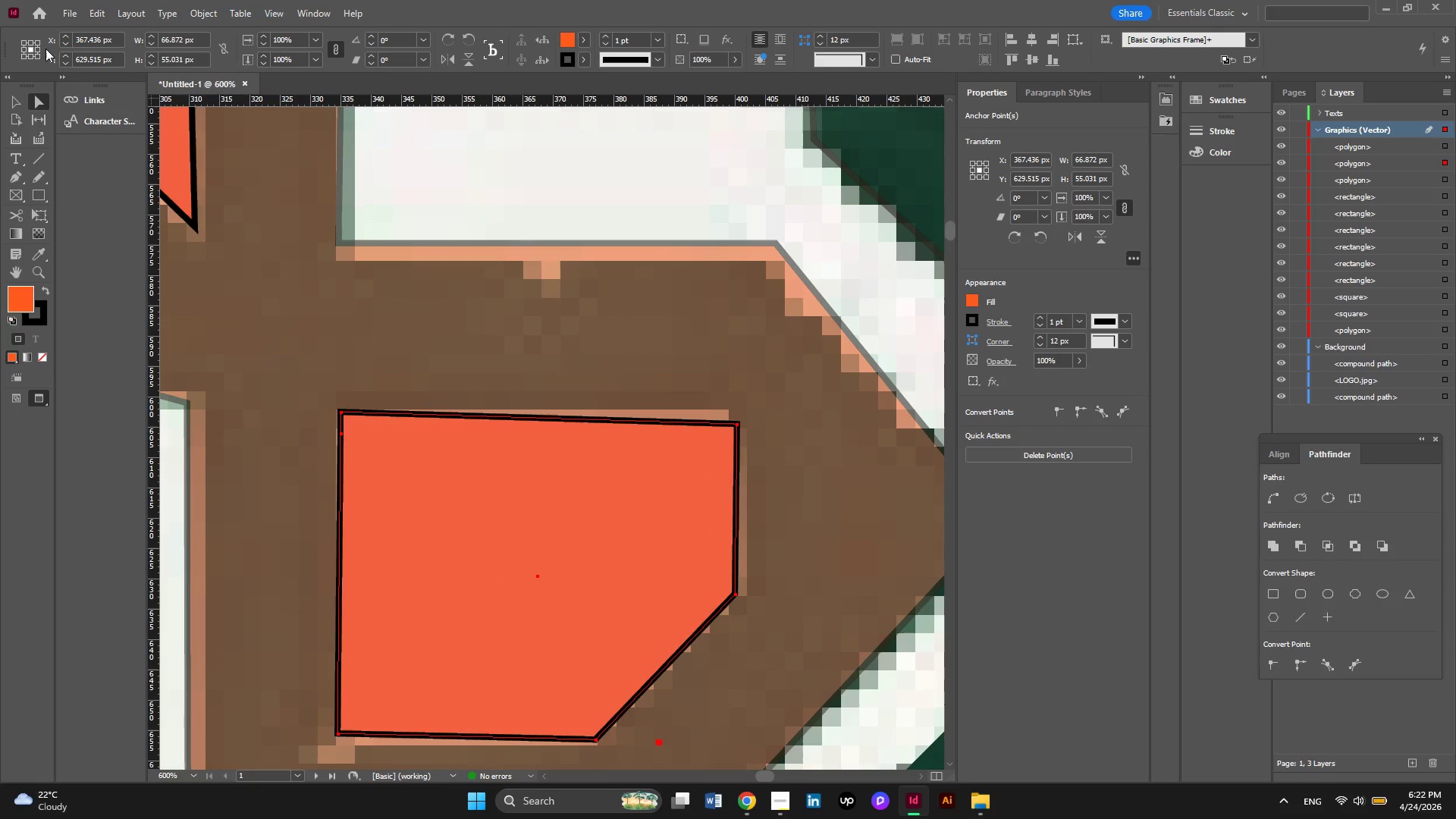 
left_click([32, 105])
 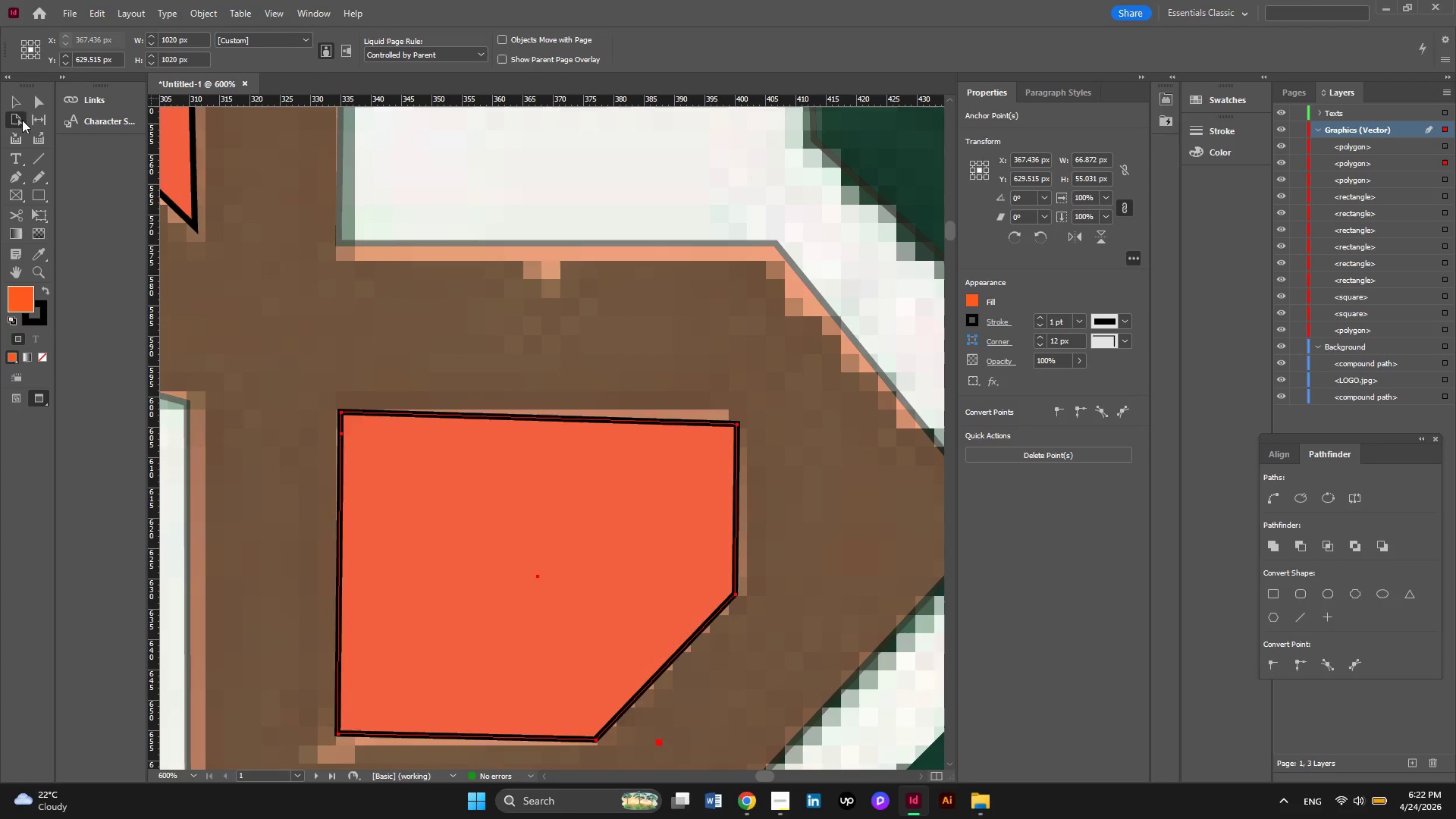 
double_click([42, 101])
 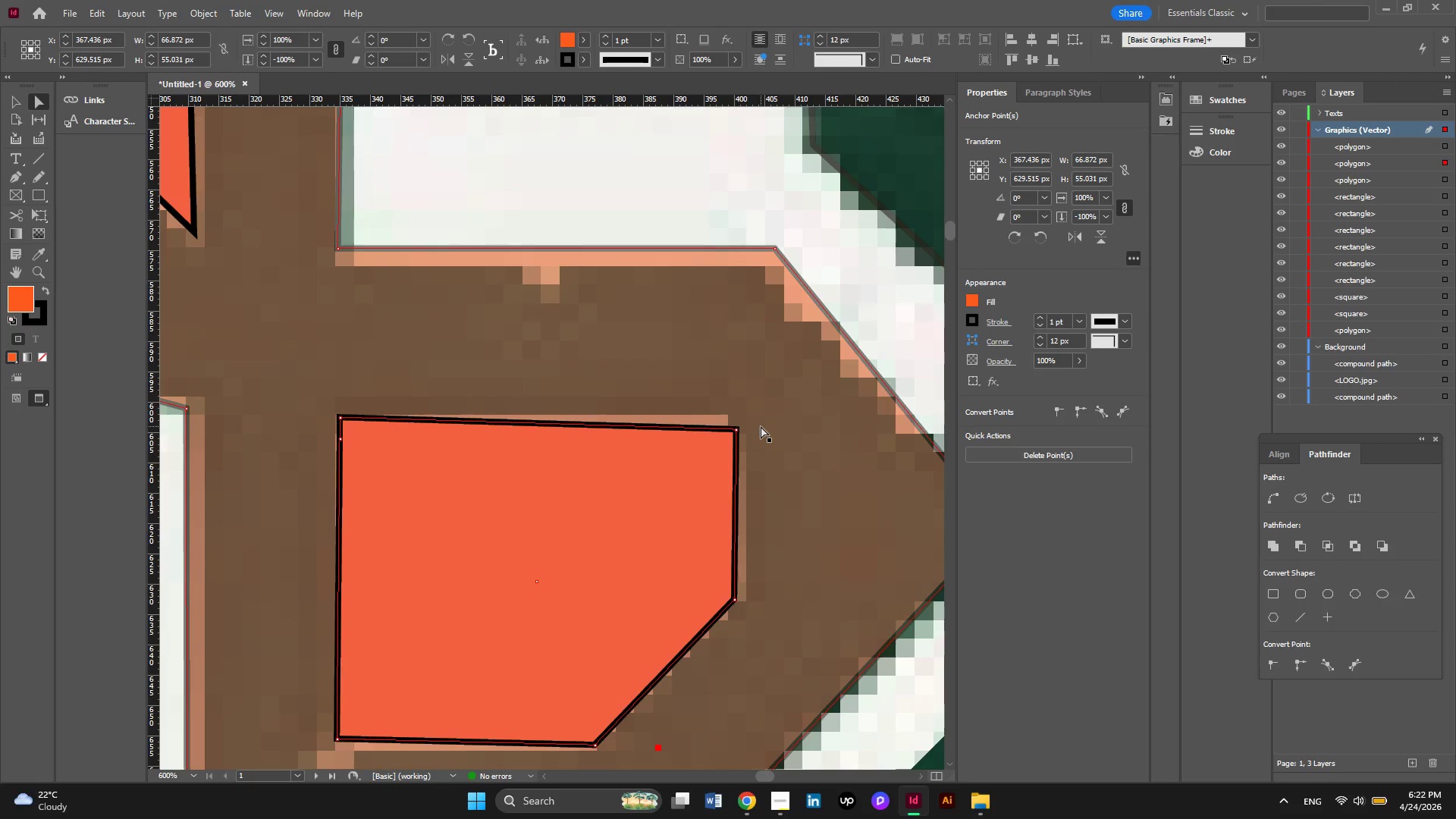 
key(Alt+AltLeft)
 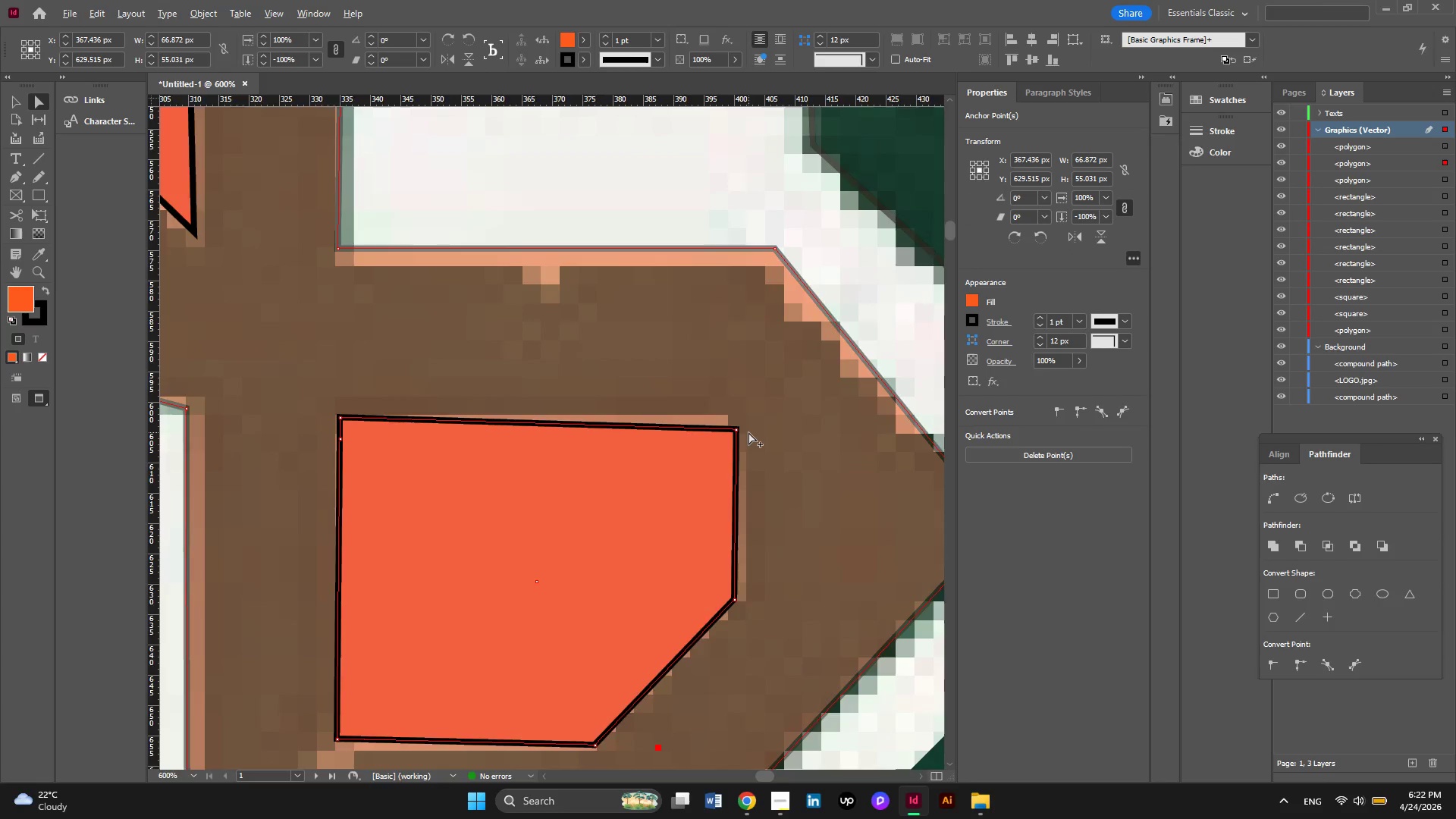 
scroll: coordinate [748, 432], scroll_direction: up, amount: 1.0
 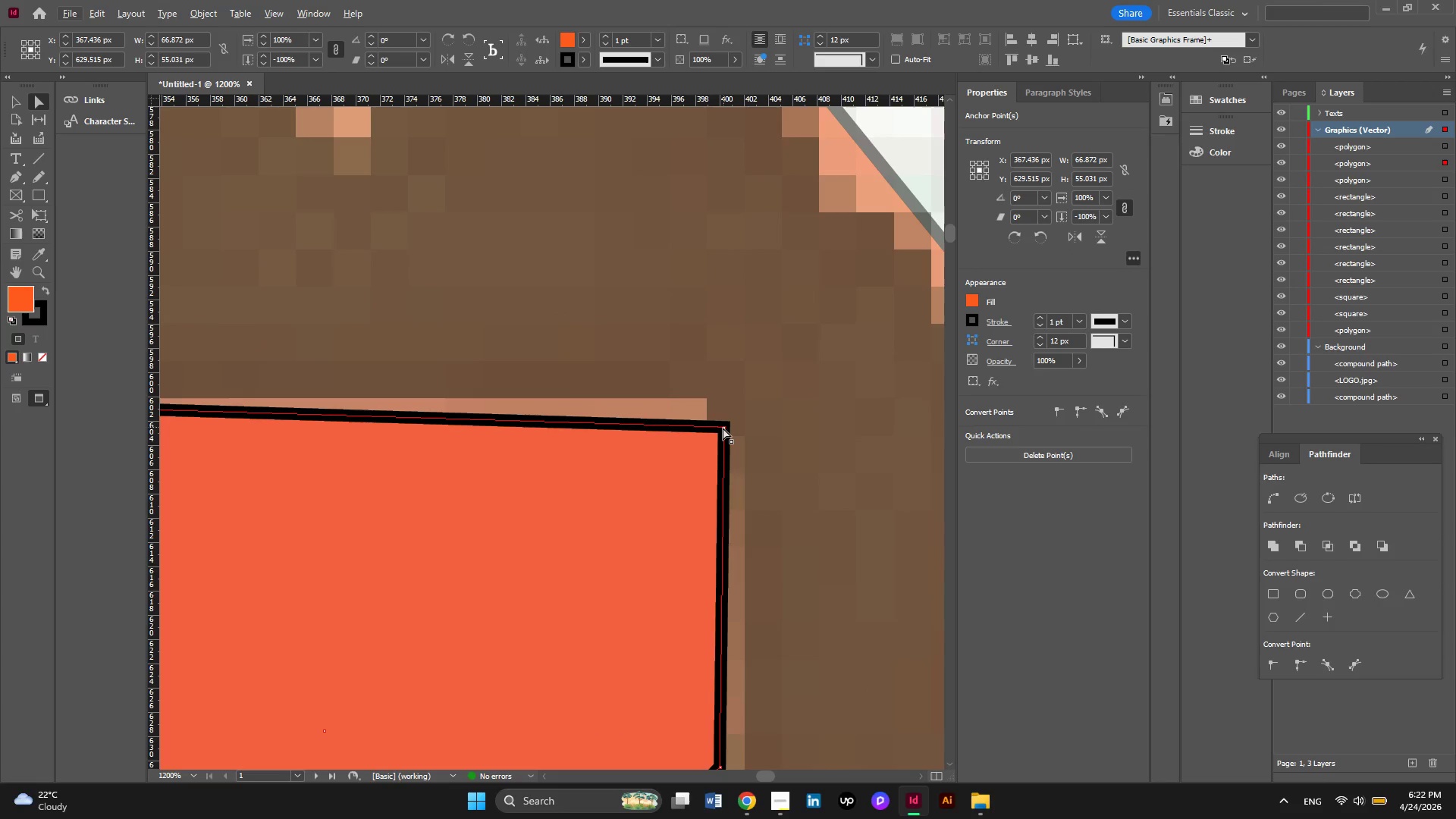 
left_click_drag(start_coordinate=[723, 428], to_coordinate=[703, 391])
 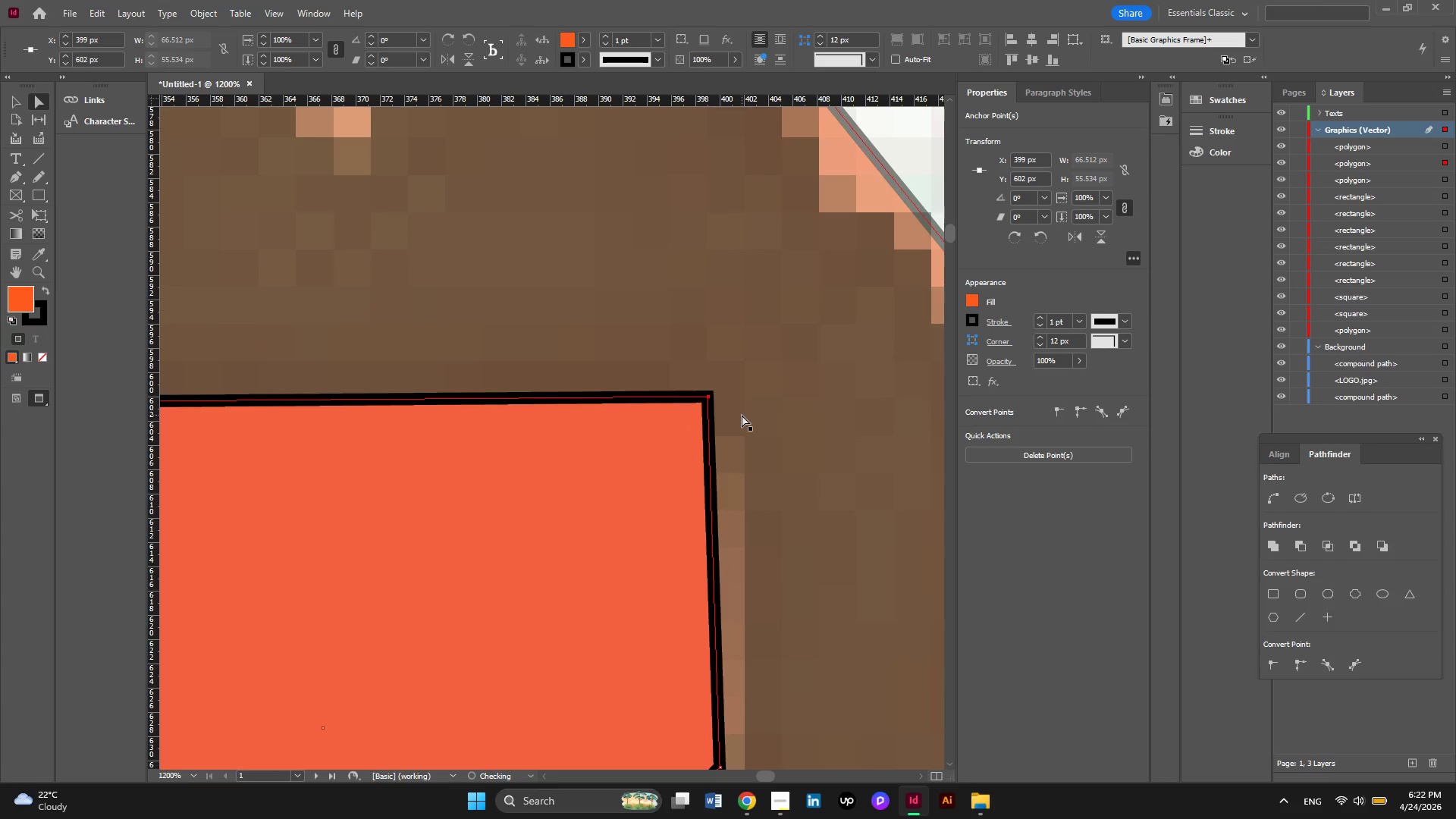 
key(Alt+AltLeft)
 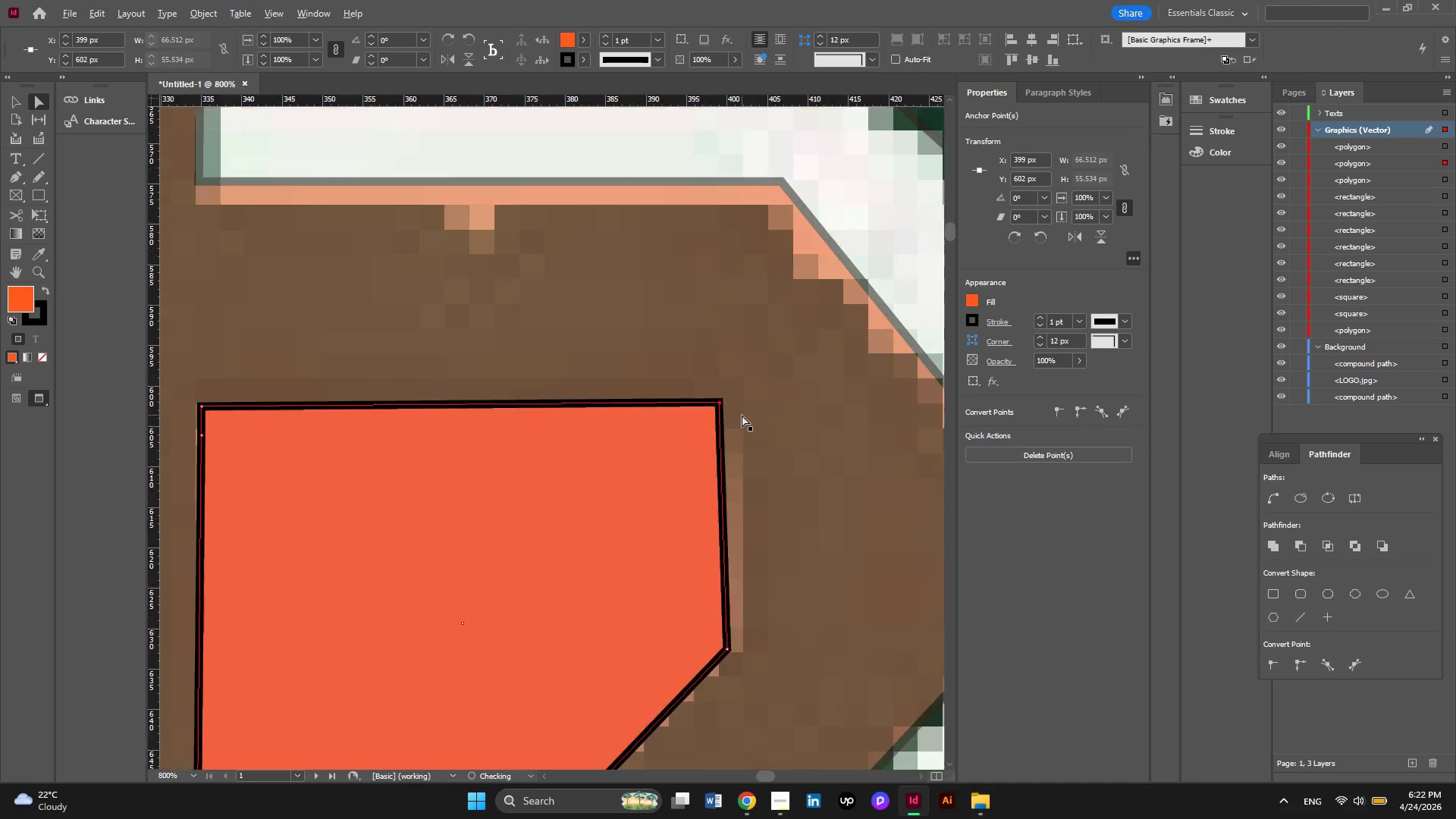 
scroll: coordinate [742, 415], scroll_direction: down, amount: 2.0
 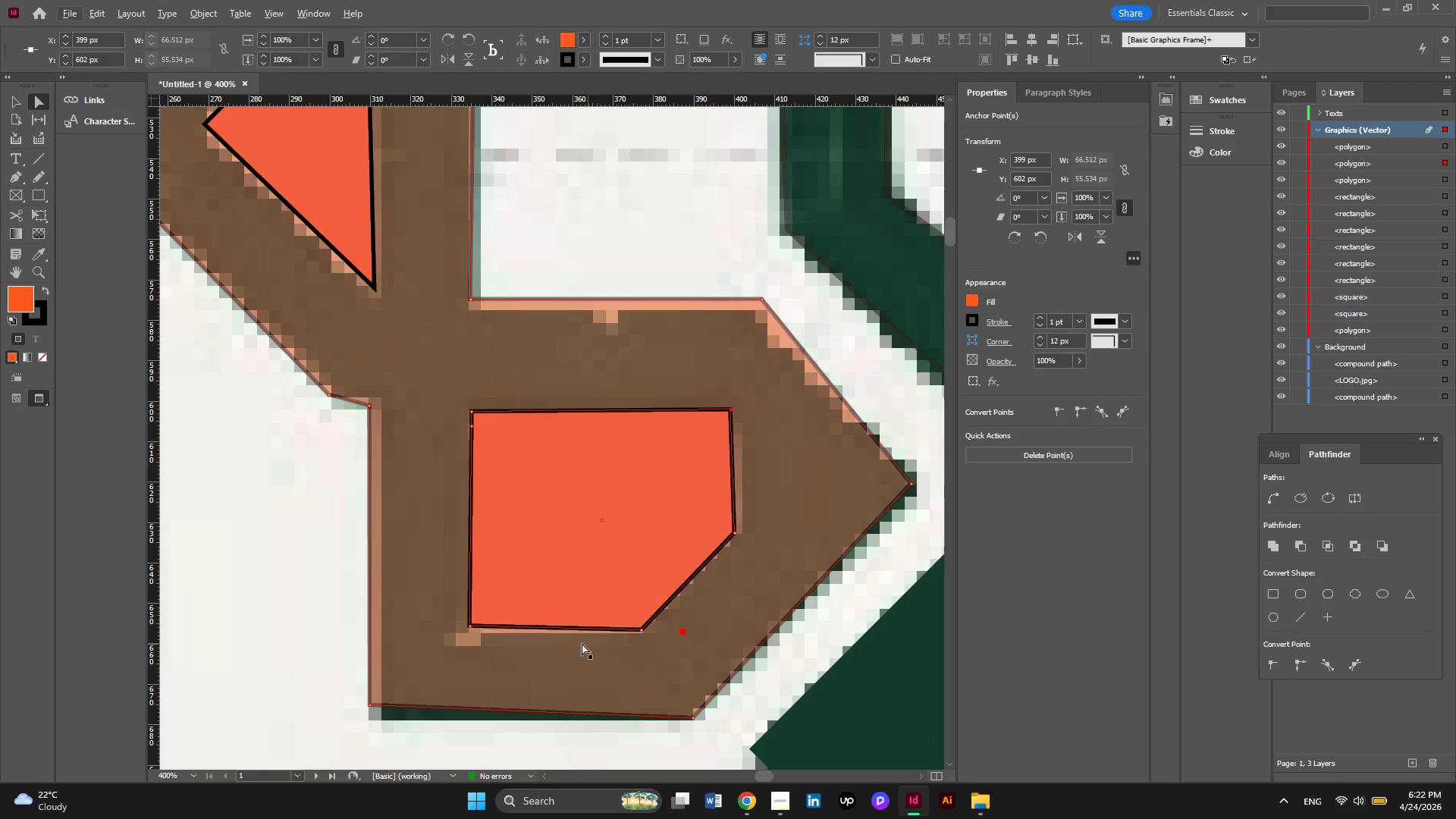 
hold_key(key=AltLeft, duration=0.52)
 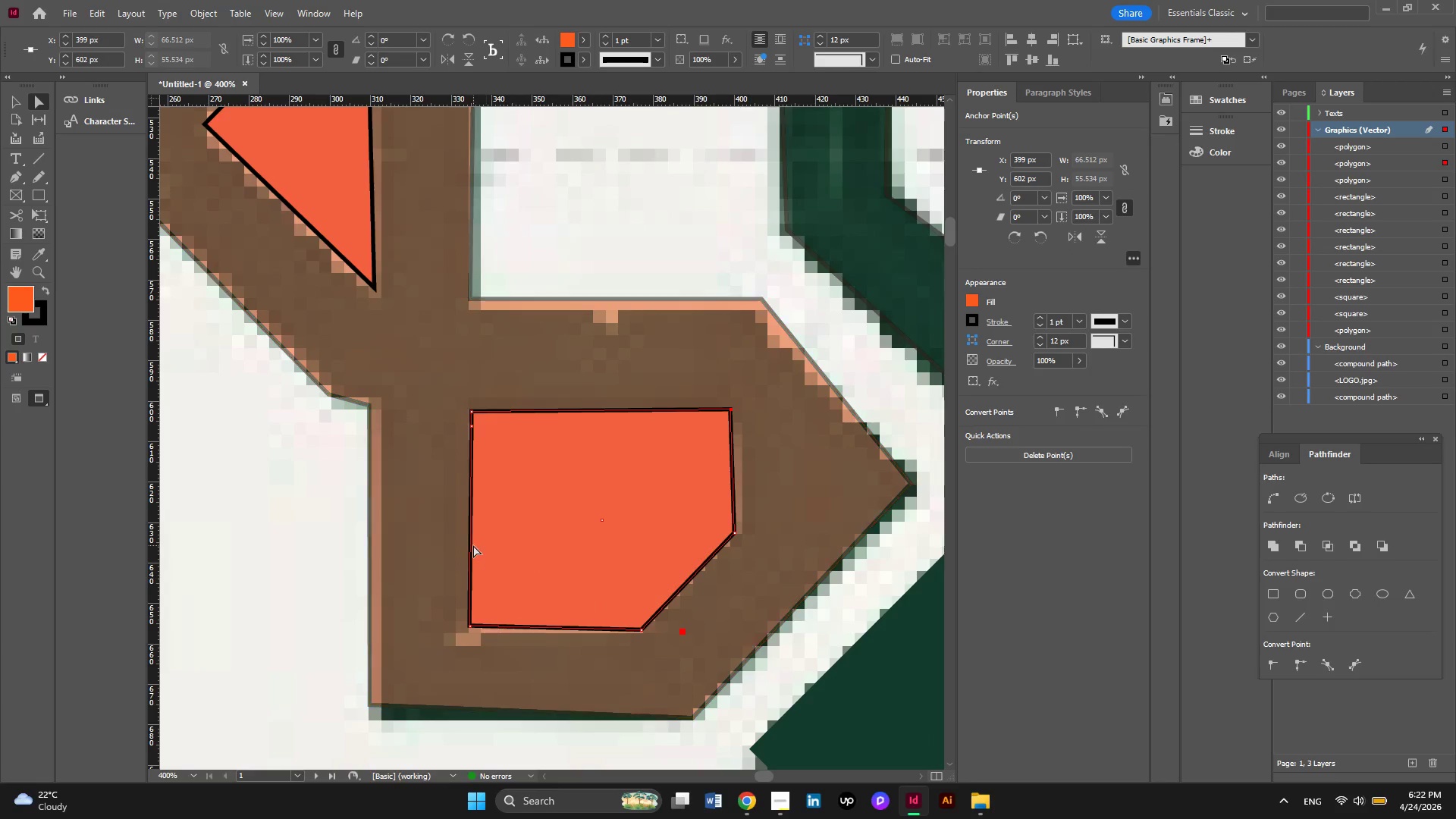 
hold_key(key=AltLeft, duration=0.33)
scroll: coordinate [479, 535], scroll_direction: up, amount: 6.0
 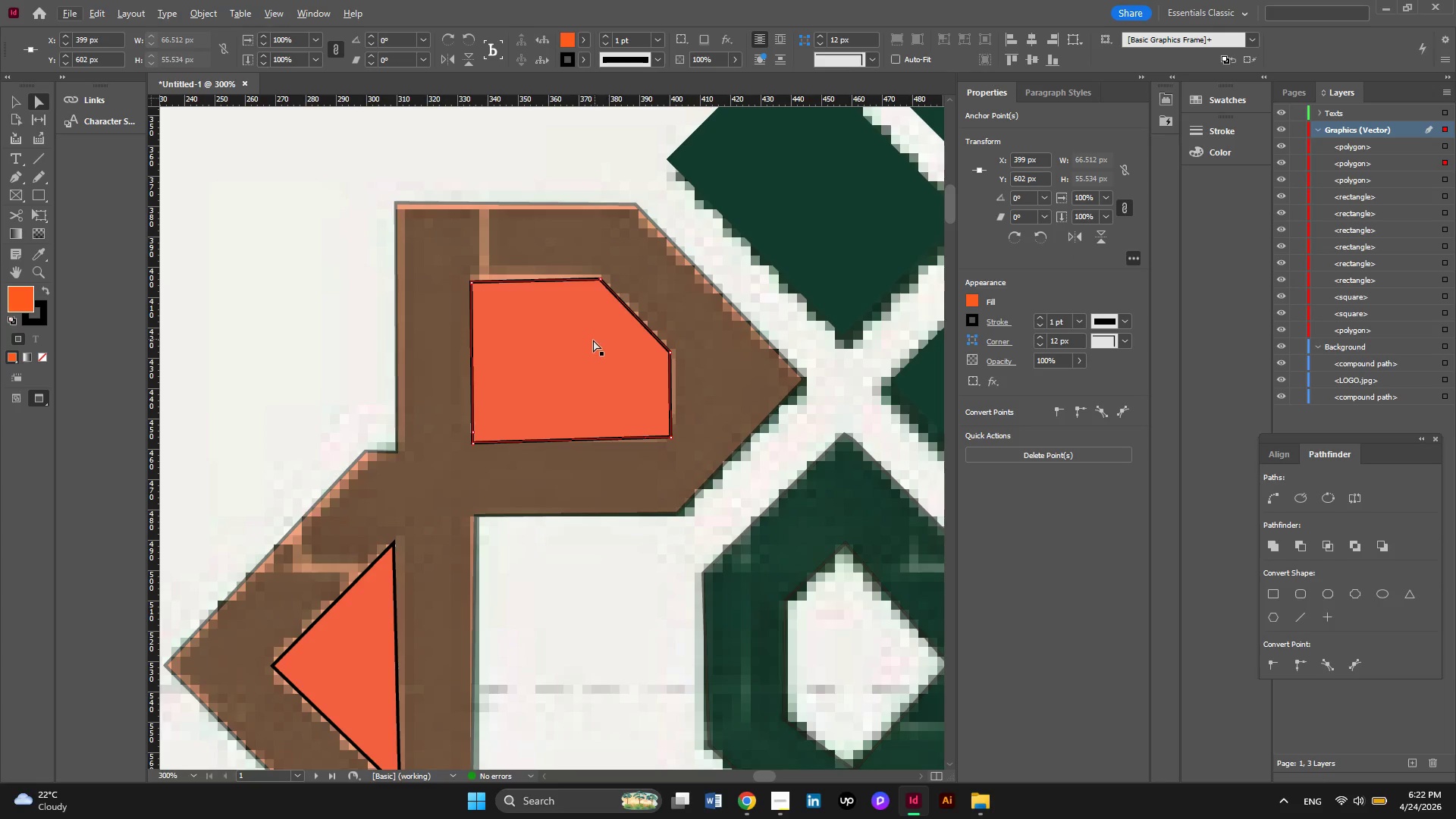 
left_click([588, 344])
 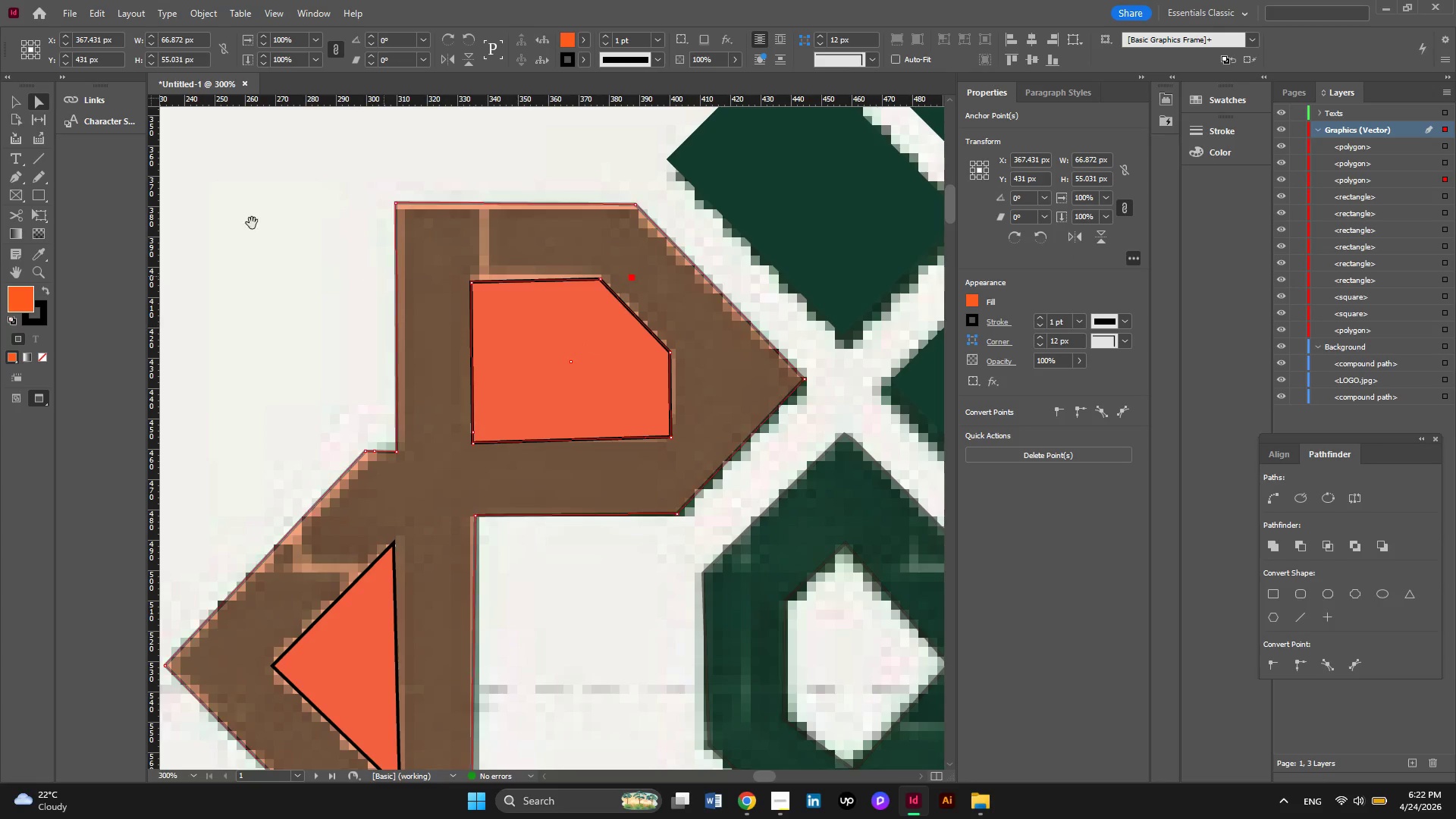 
left_click([11, 99])
 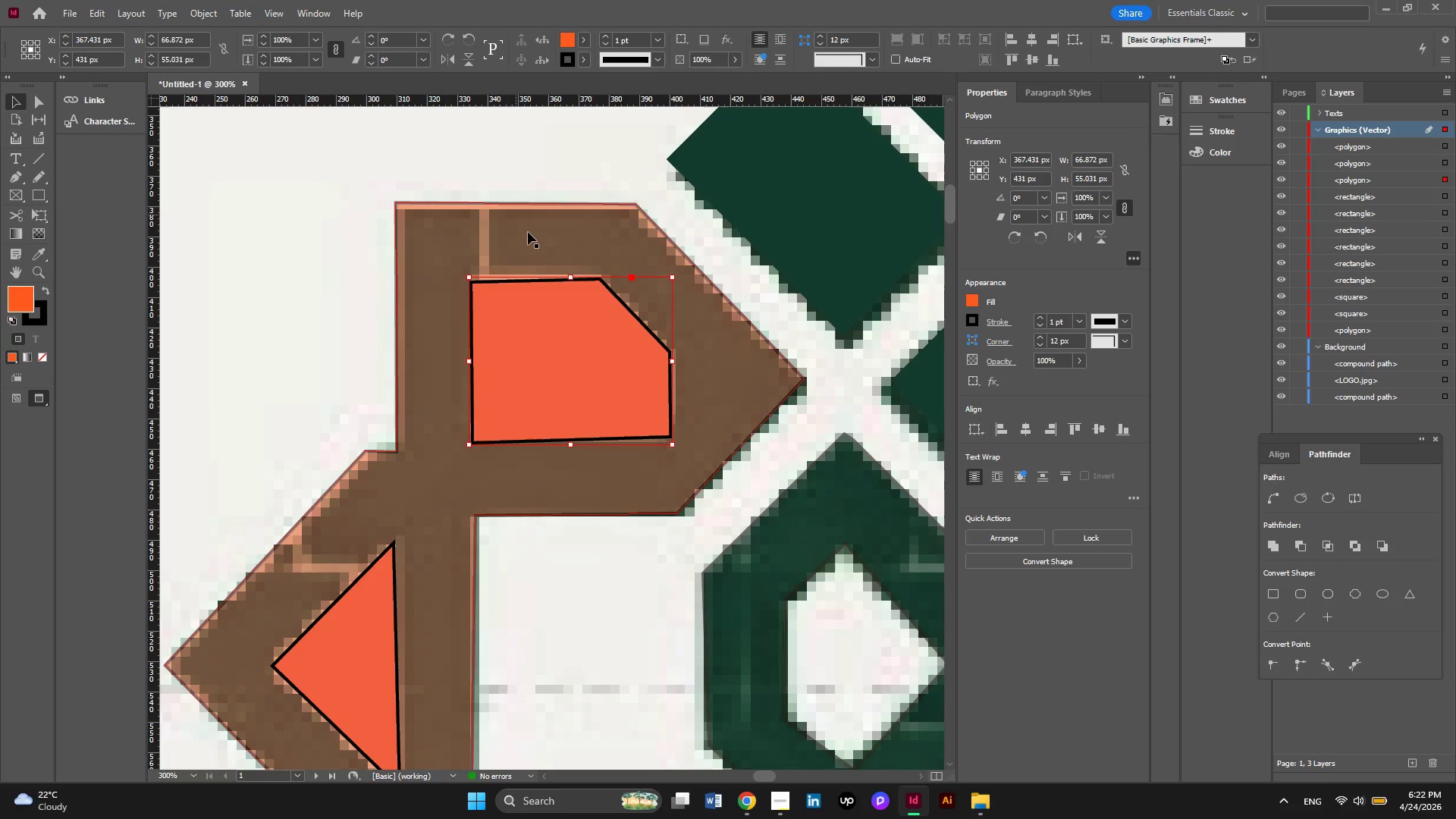 
hold_key(key=ShiftLeft, duration=0.52)
left_click([528, 233])
 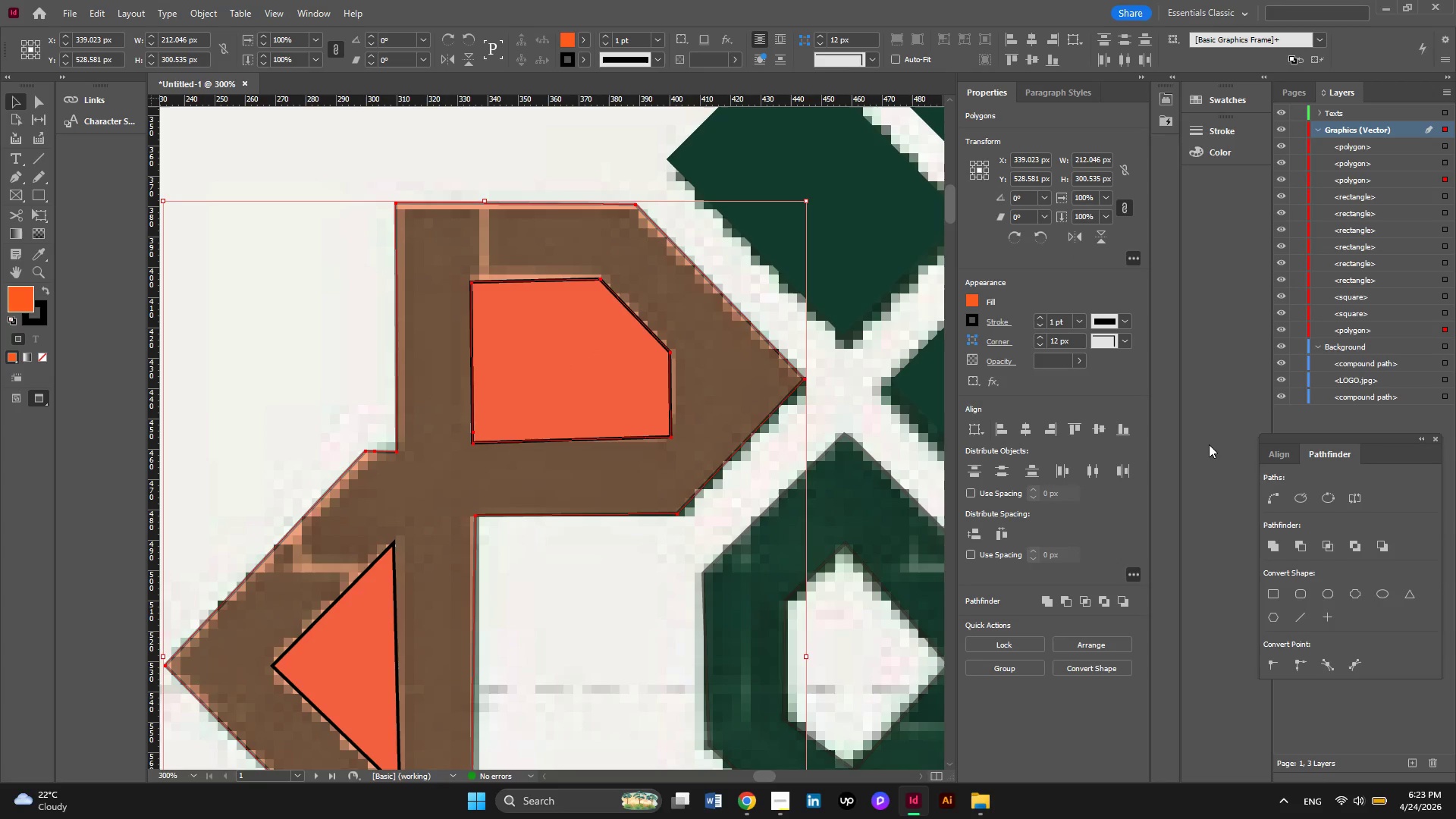 
wait(21.44)
 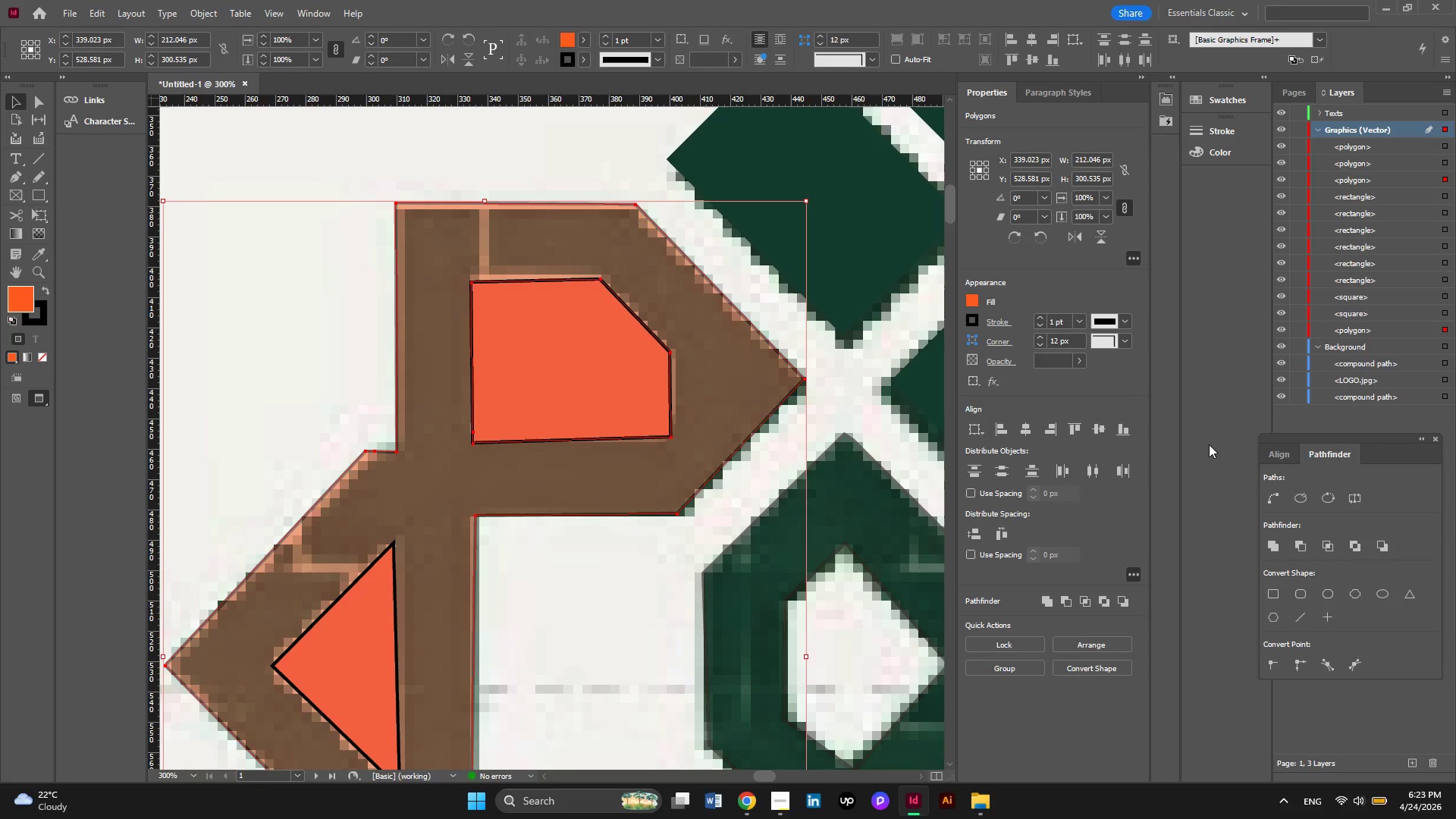 
left_click([1299, 539])
 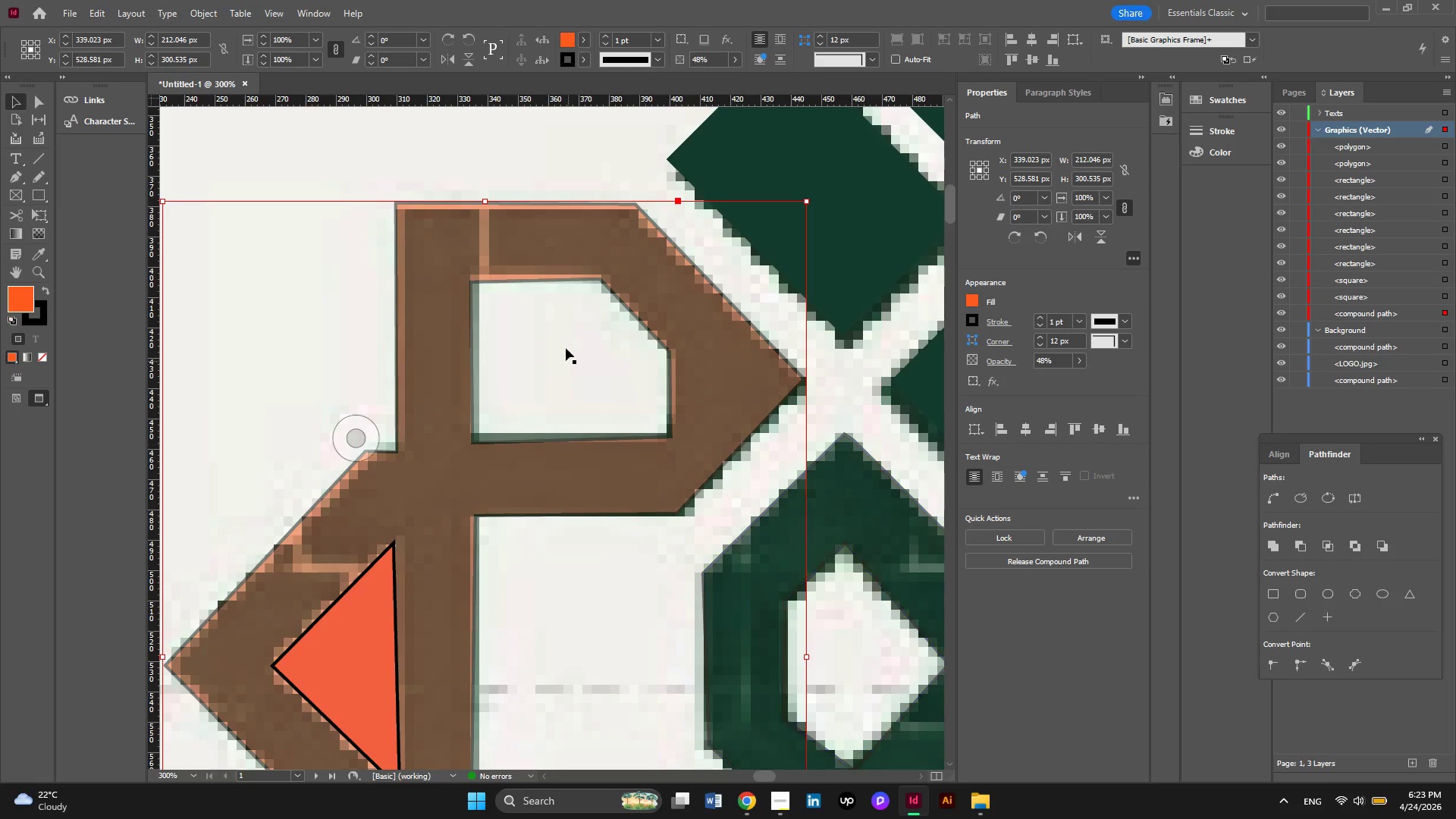 
scroll: coordinate [628, 299], scroll_direction: down, amount: 2.0
 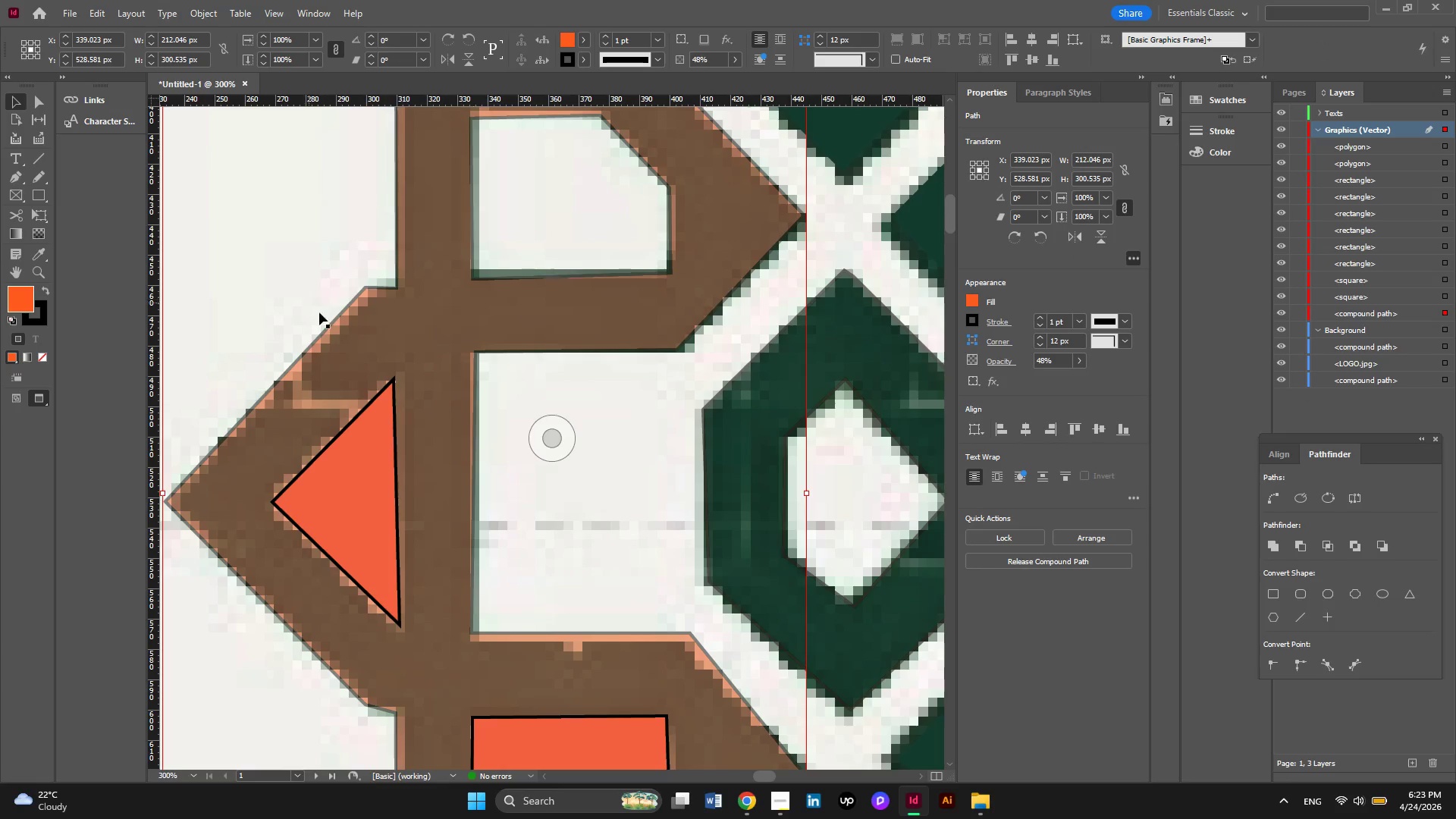 
left_click([362, 331])
 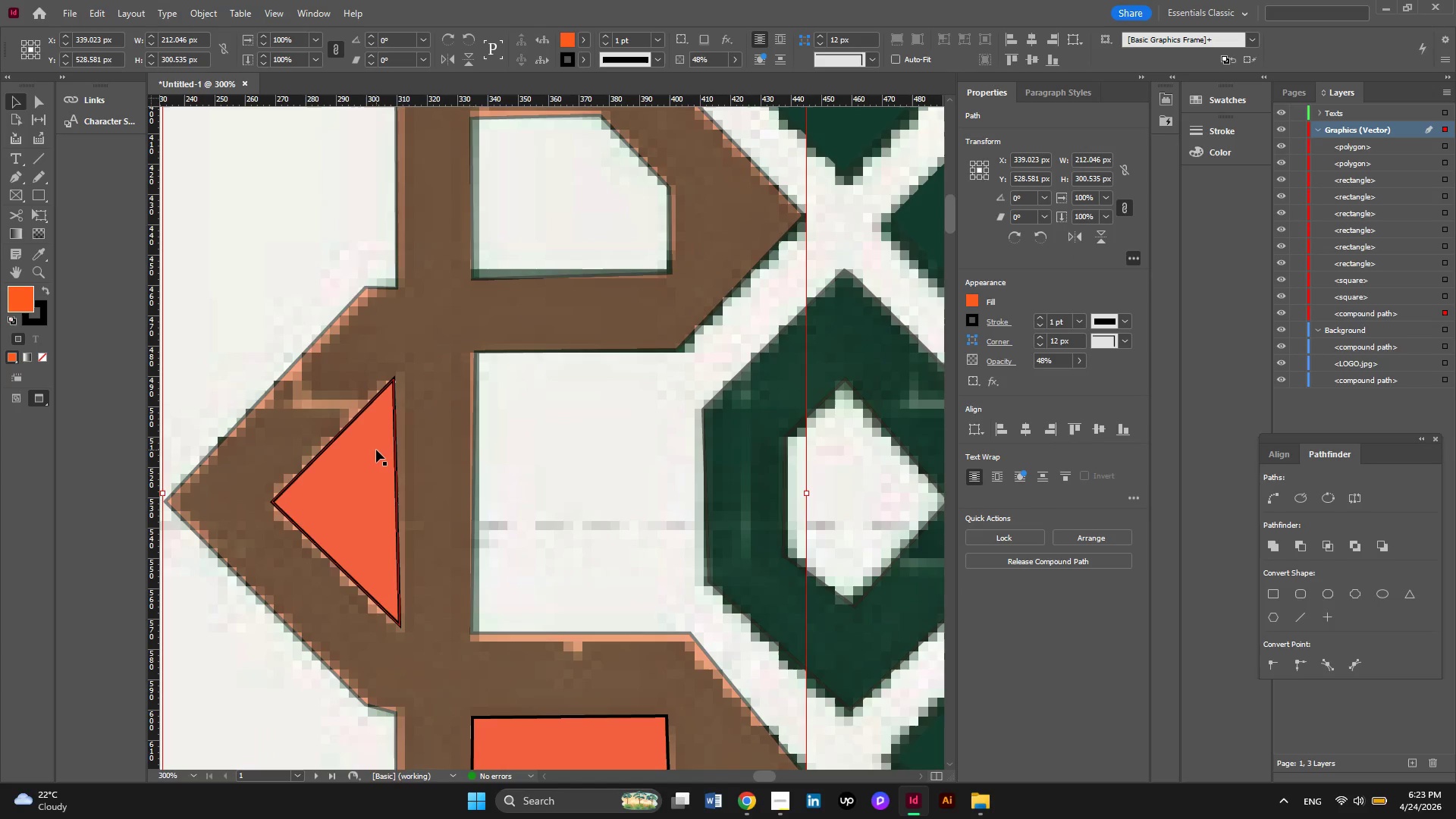 
left_click([456, 426])
 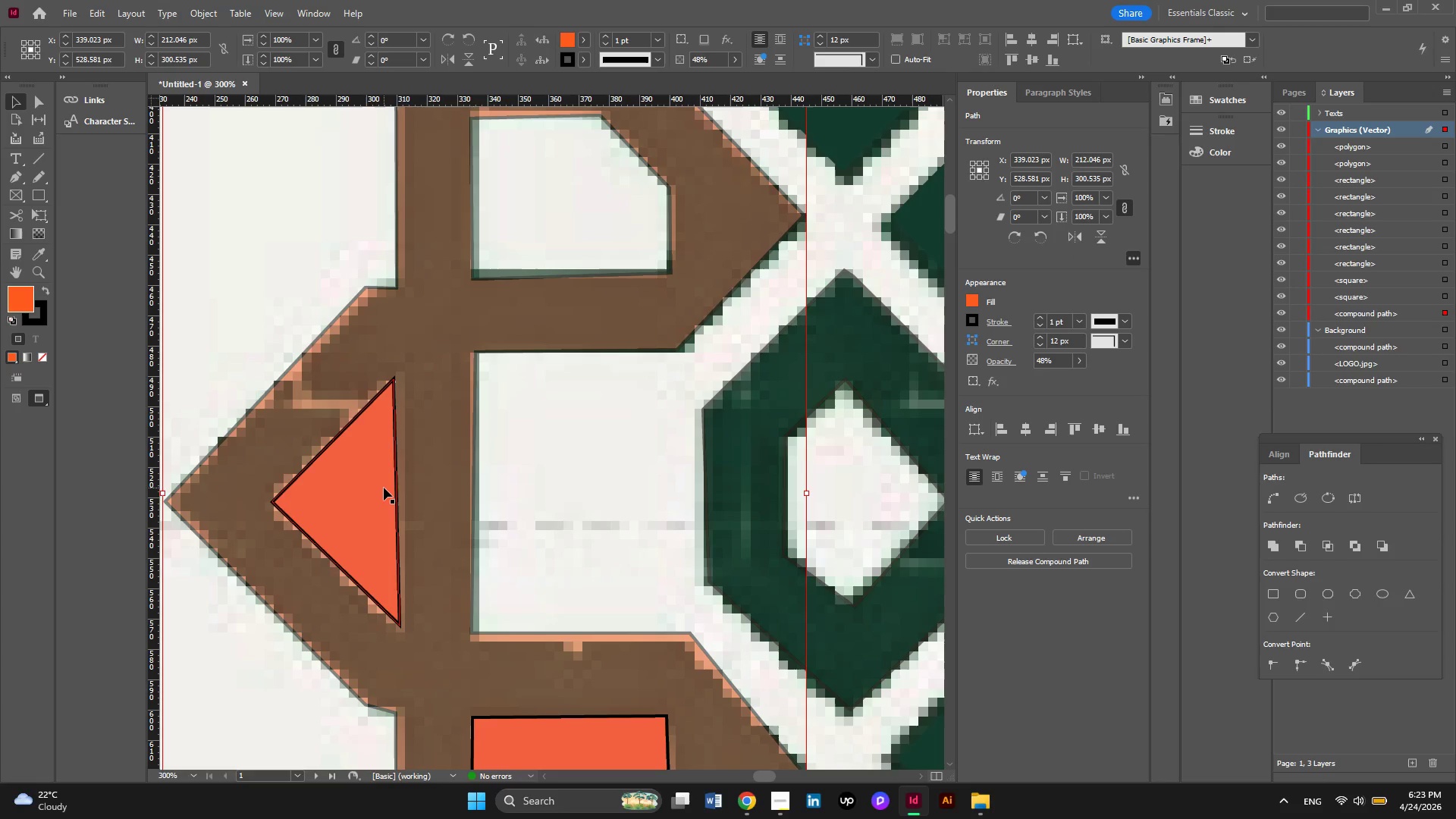 
hold_key(key=ShiftLeft, duration=0.39)
left_click([384, 488])
 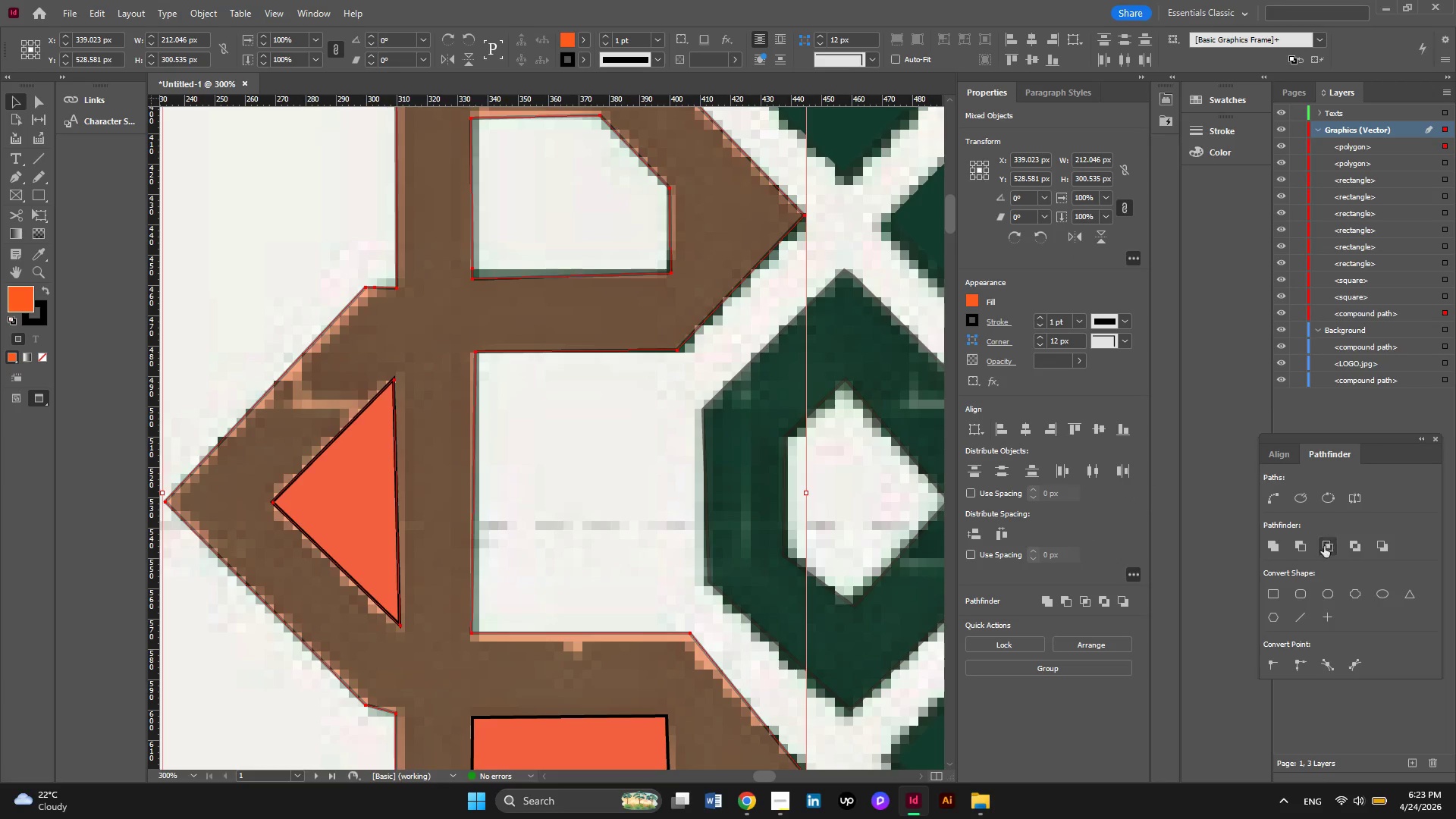 
left_click([1307, 553])
 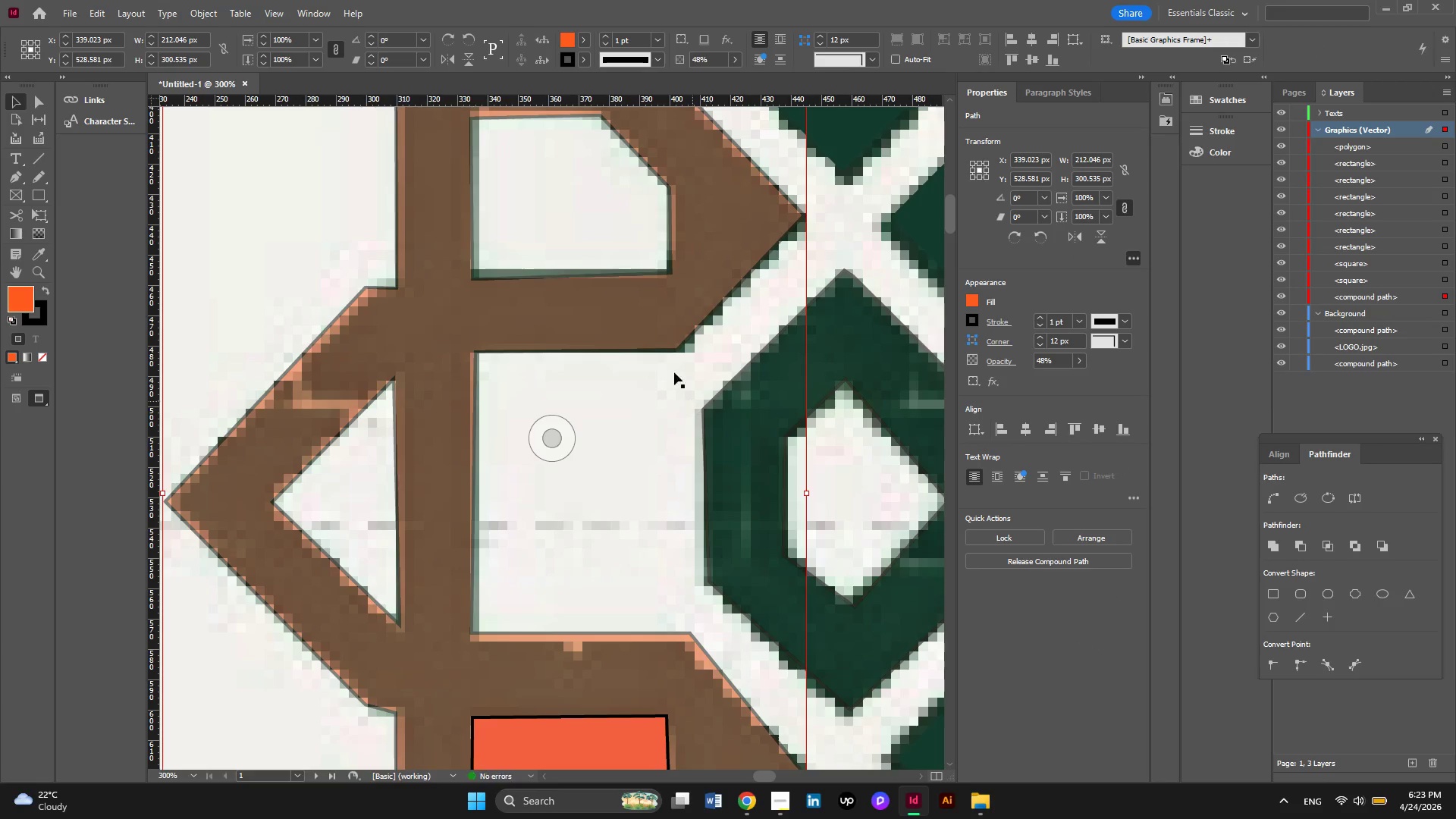 
scroll: coordinate [675, 354], scroll_direction: down, amount: 5.0
 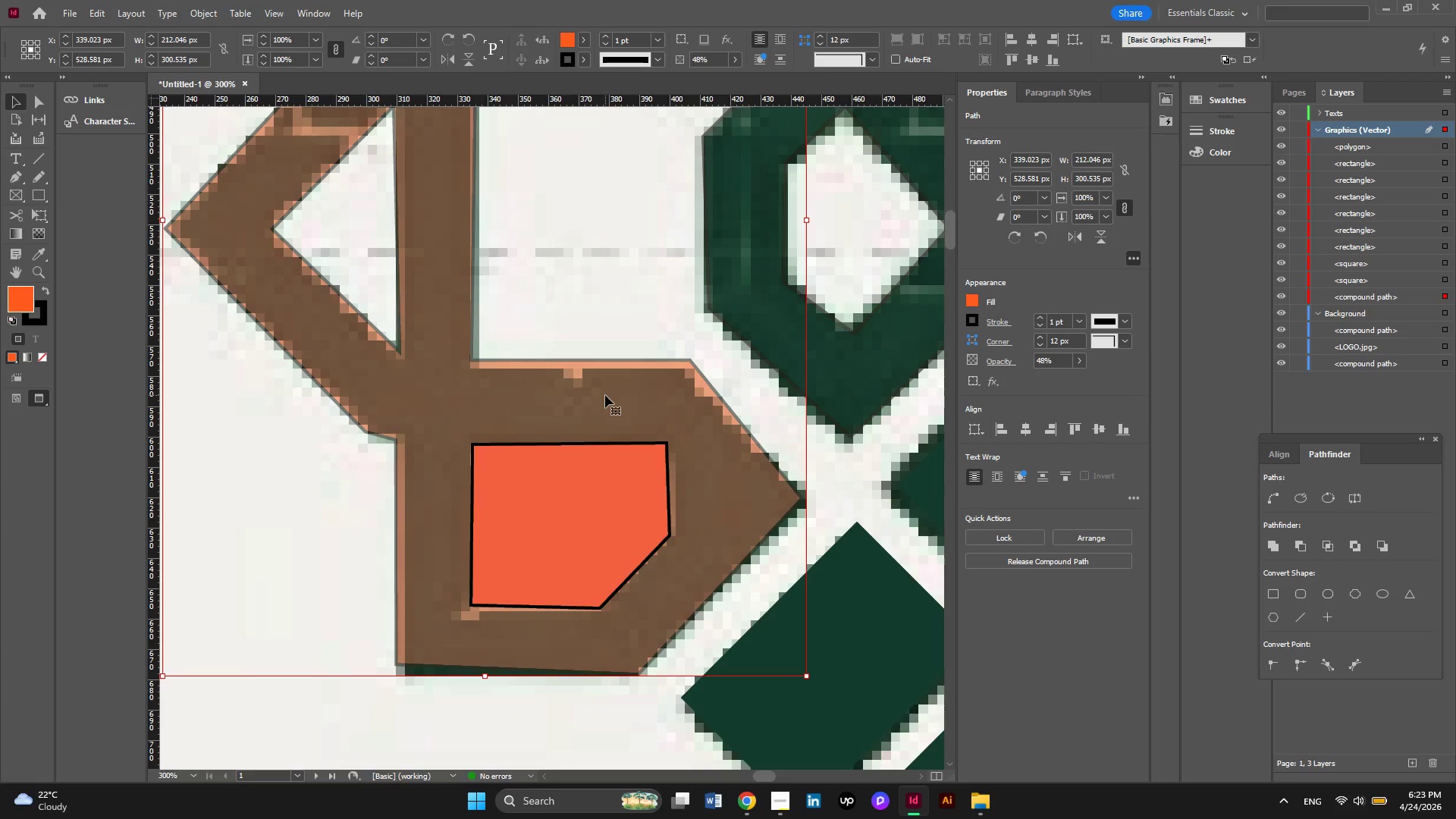 
left_click([605, 395])
 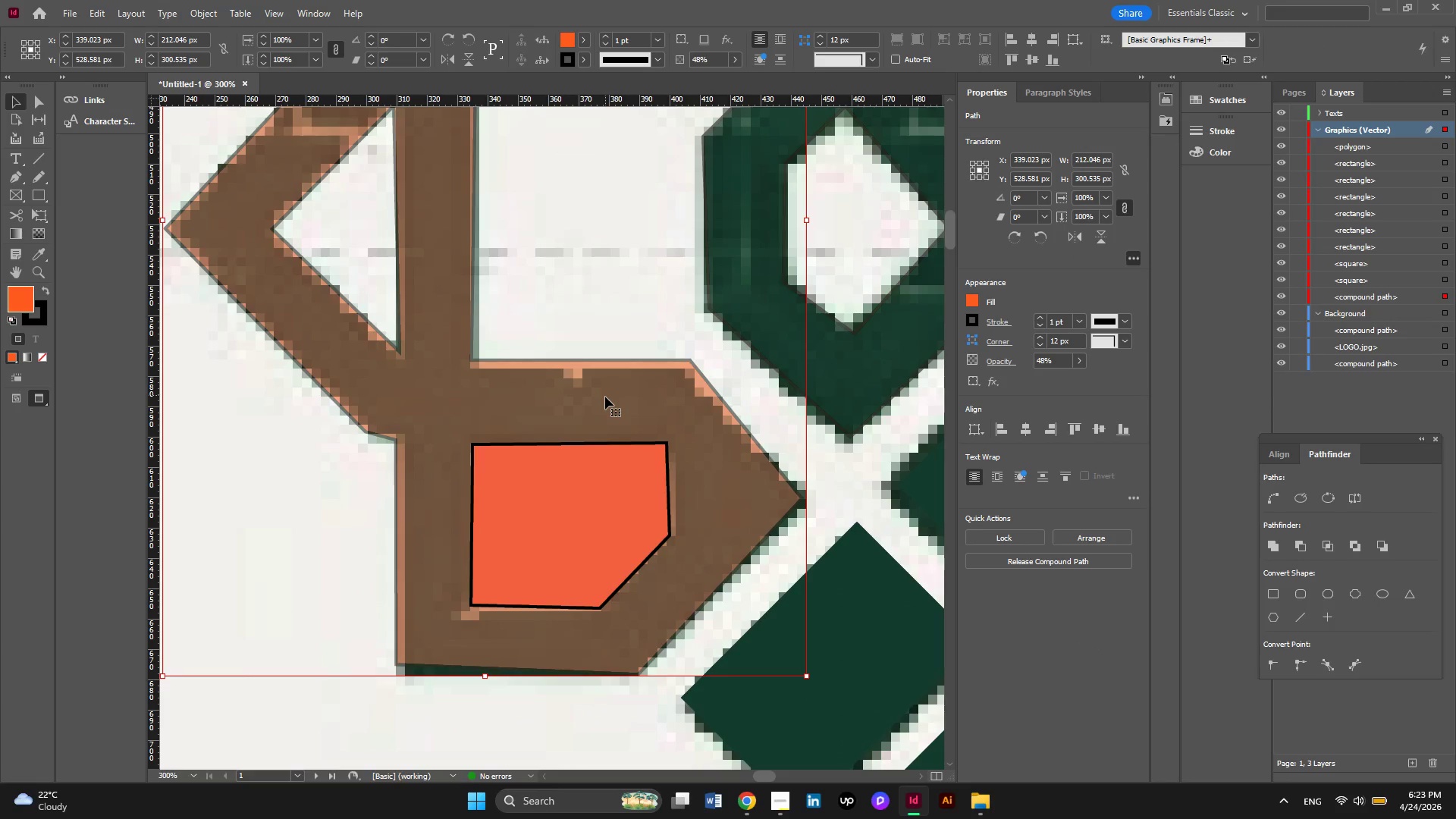 
hold_key(key=ShiftLeft, duration=0.77)
left_click([580, 466])
 